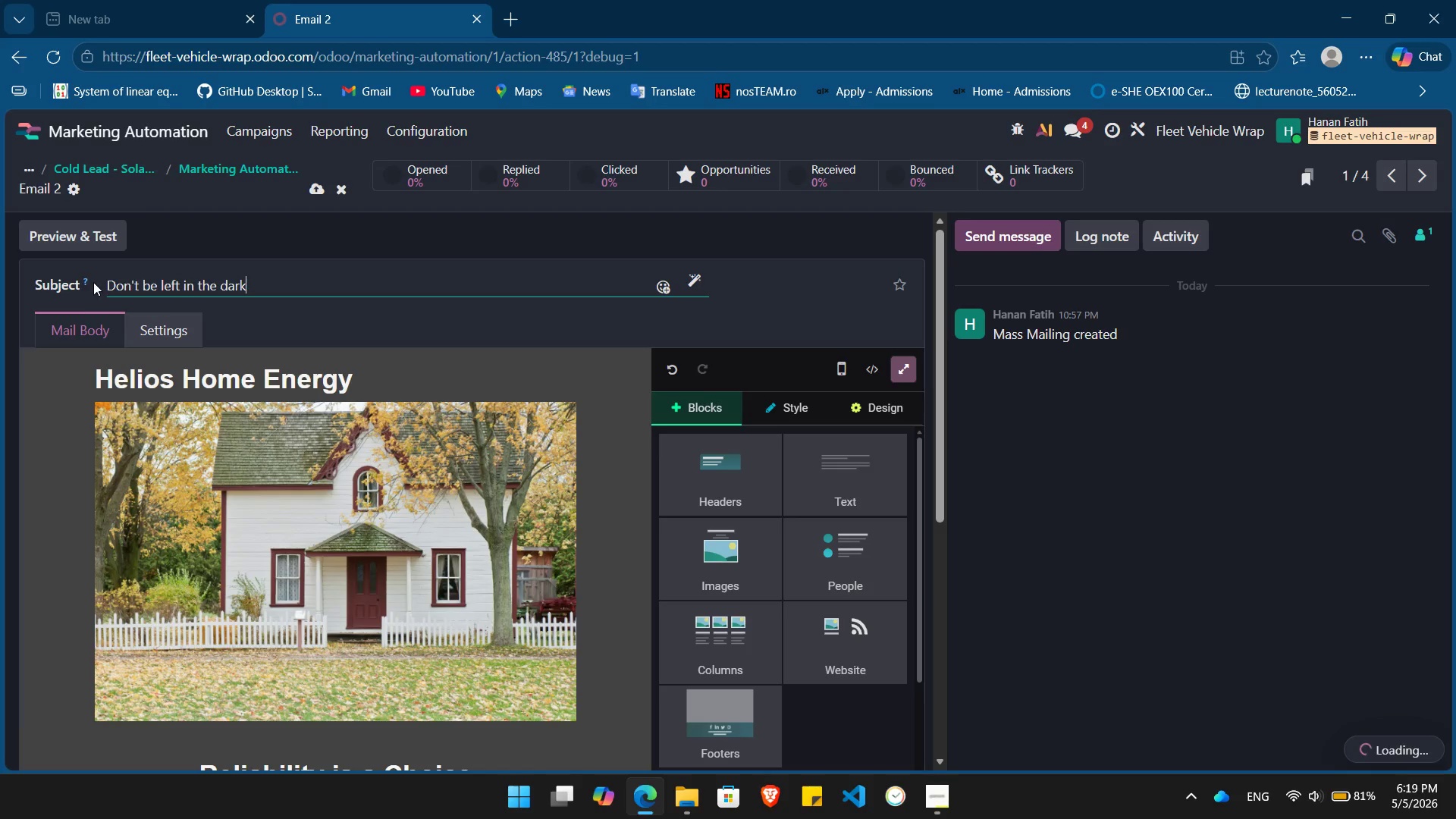 
left_click([205, 168])
 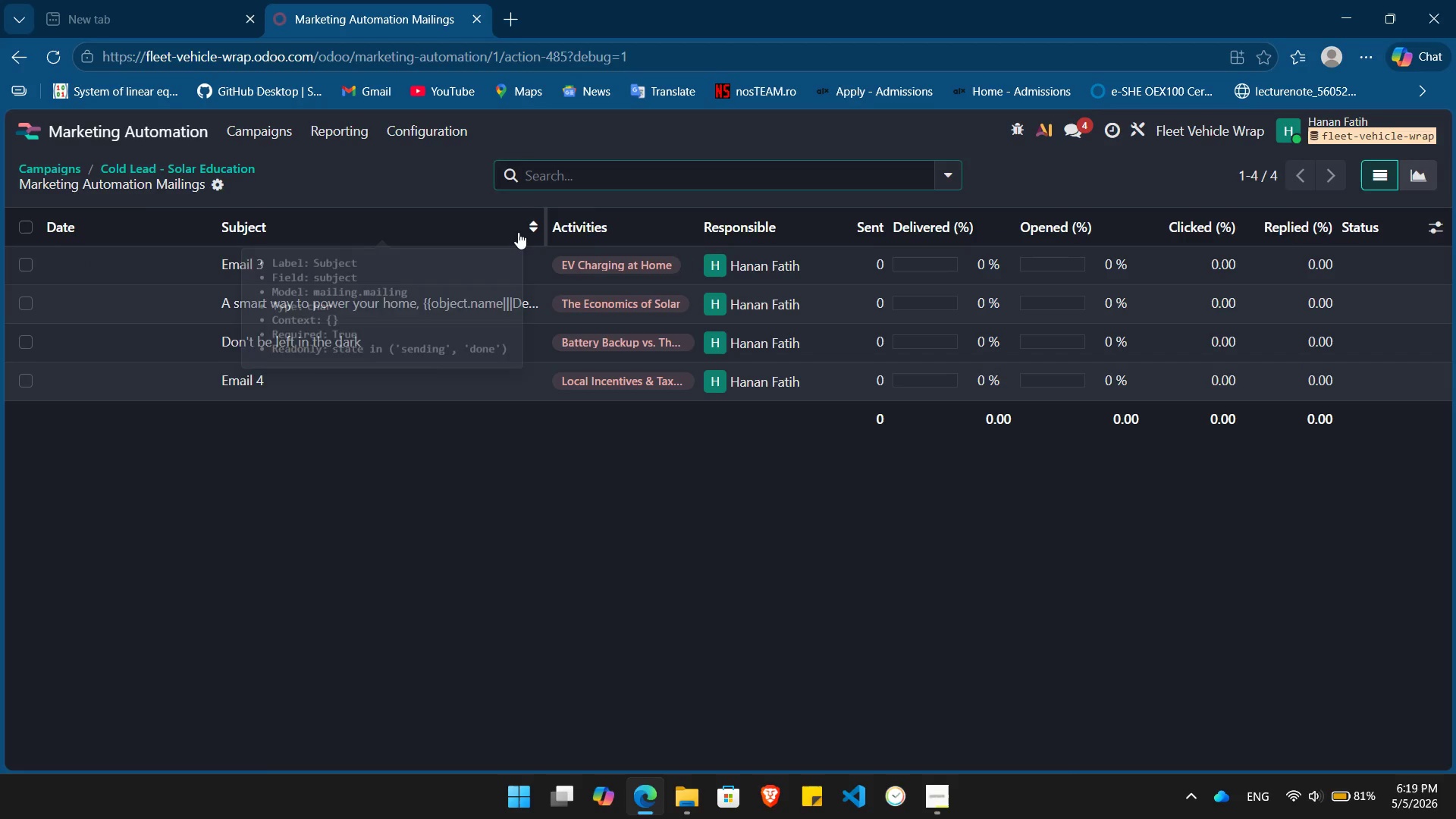 
wait(17.11)
 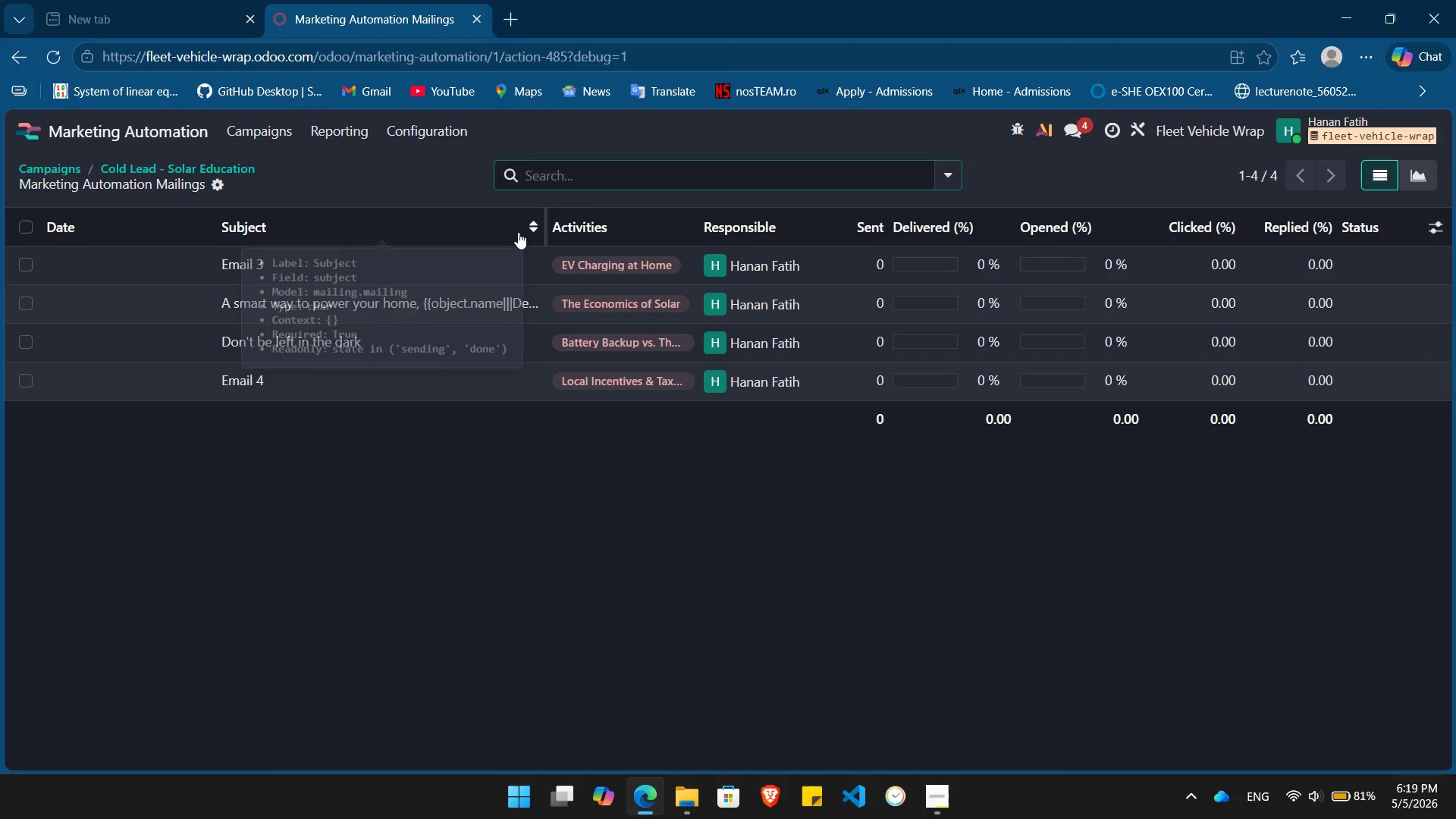 
left_click([375, 262])
 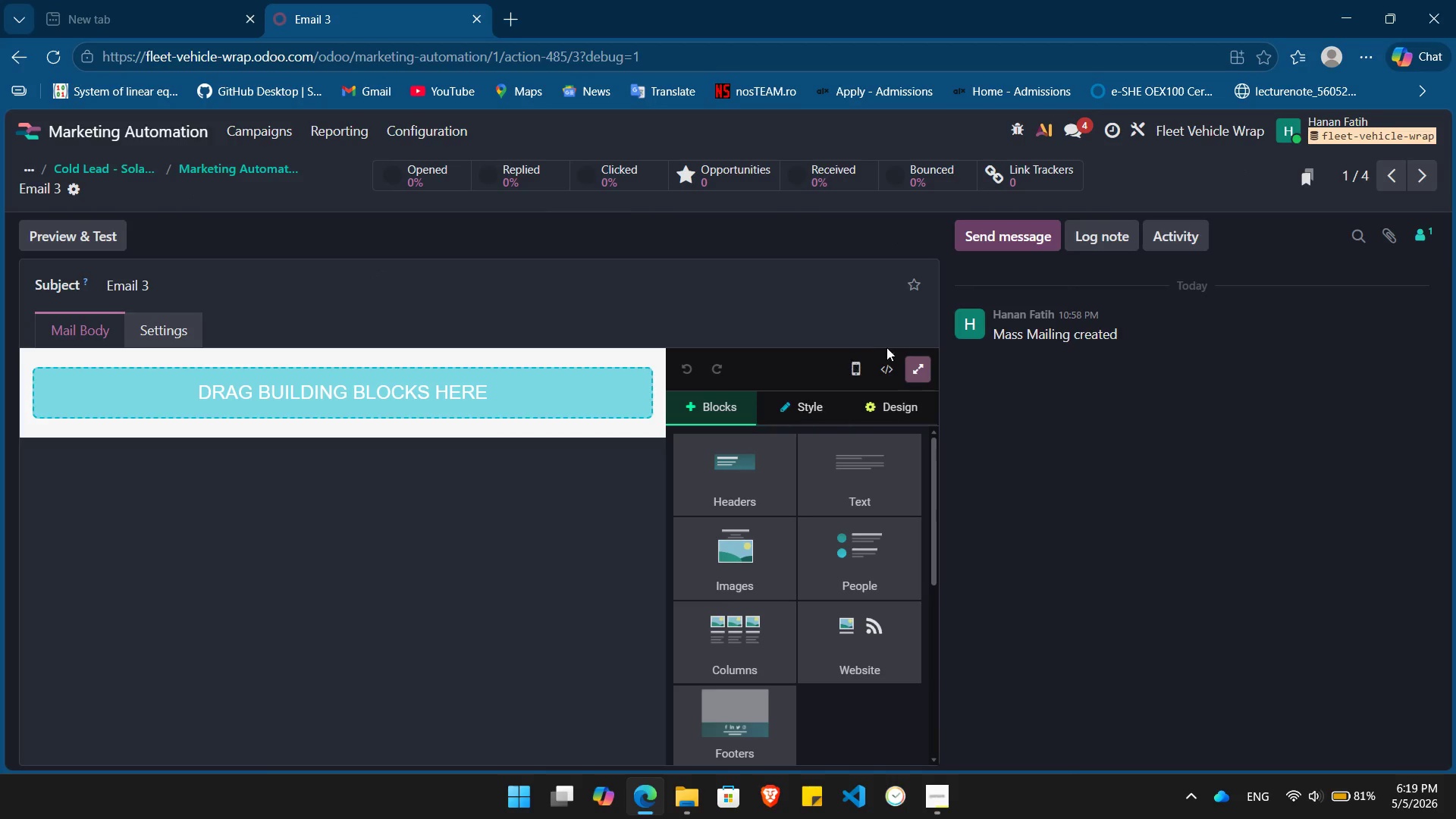 
left_click([406, 290])
 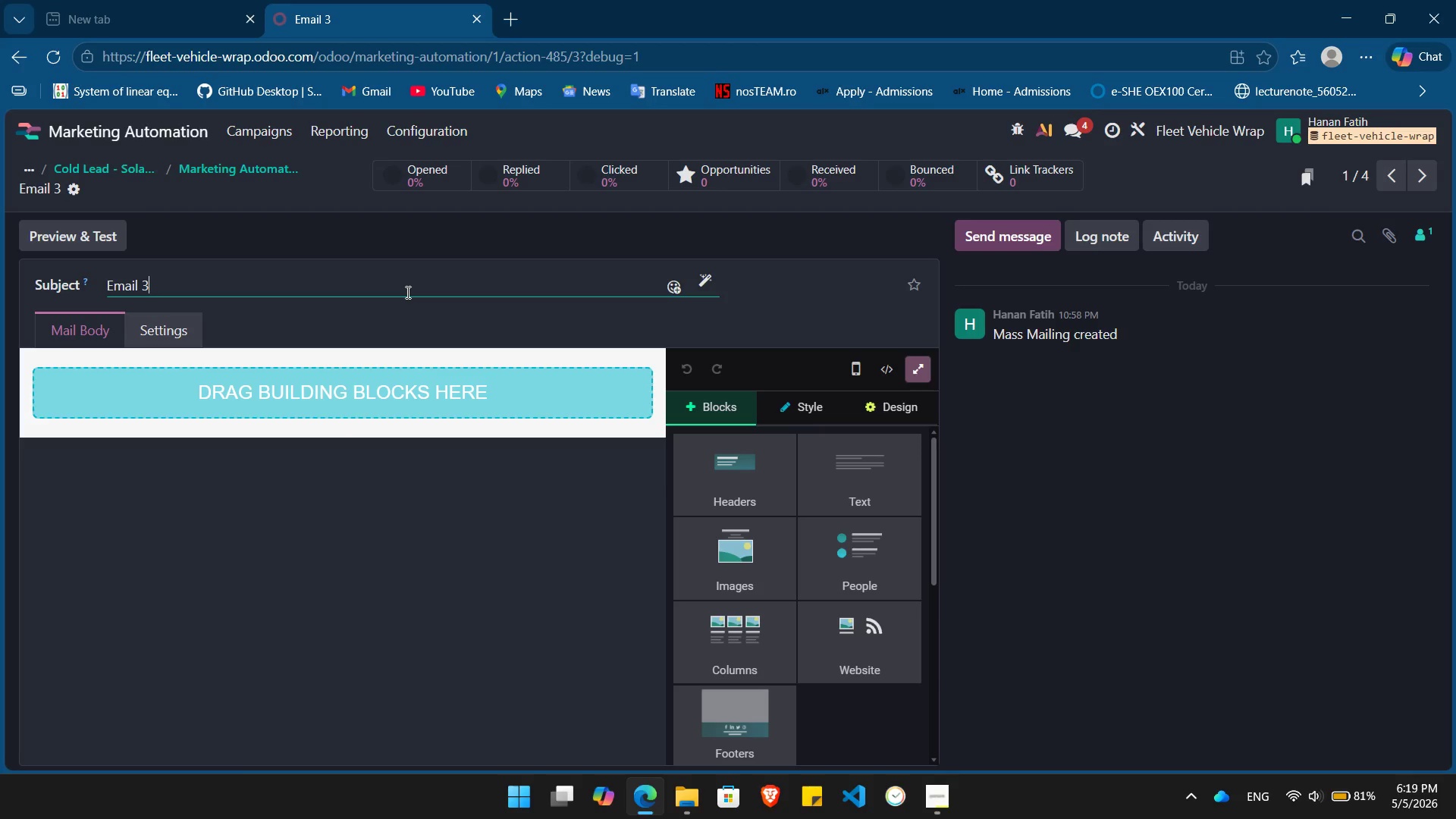 
type([NumLock])
key(Backspace)
key(Backspace)
key(Backspace)
key(Backspace)
key(Backspace)
key(Backspace)
key(Backspace)
type(Power your commute with the sun)
 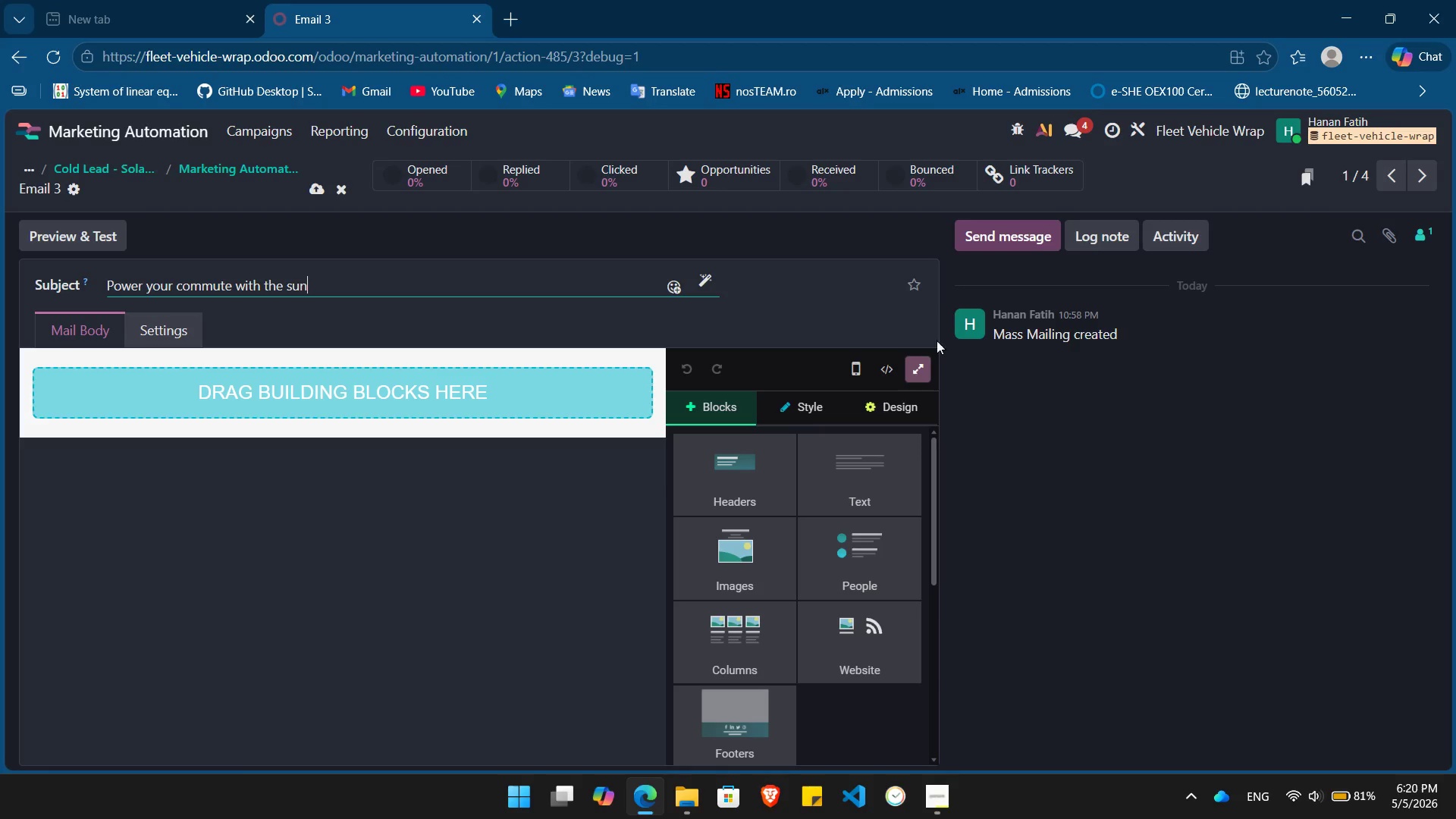 
left_click([923, 369])
 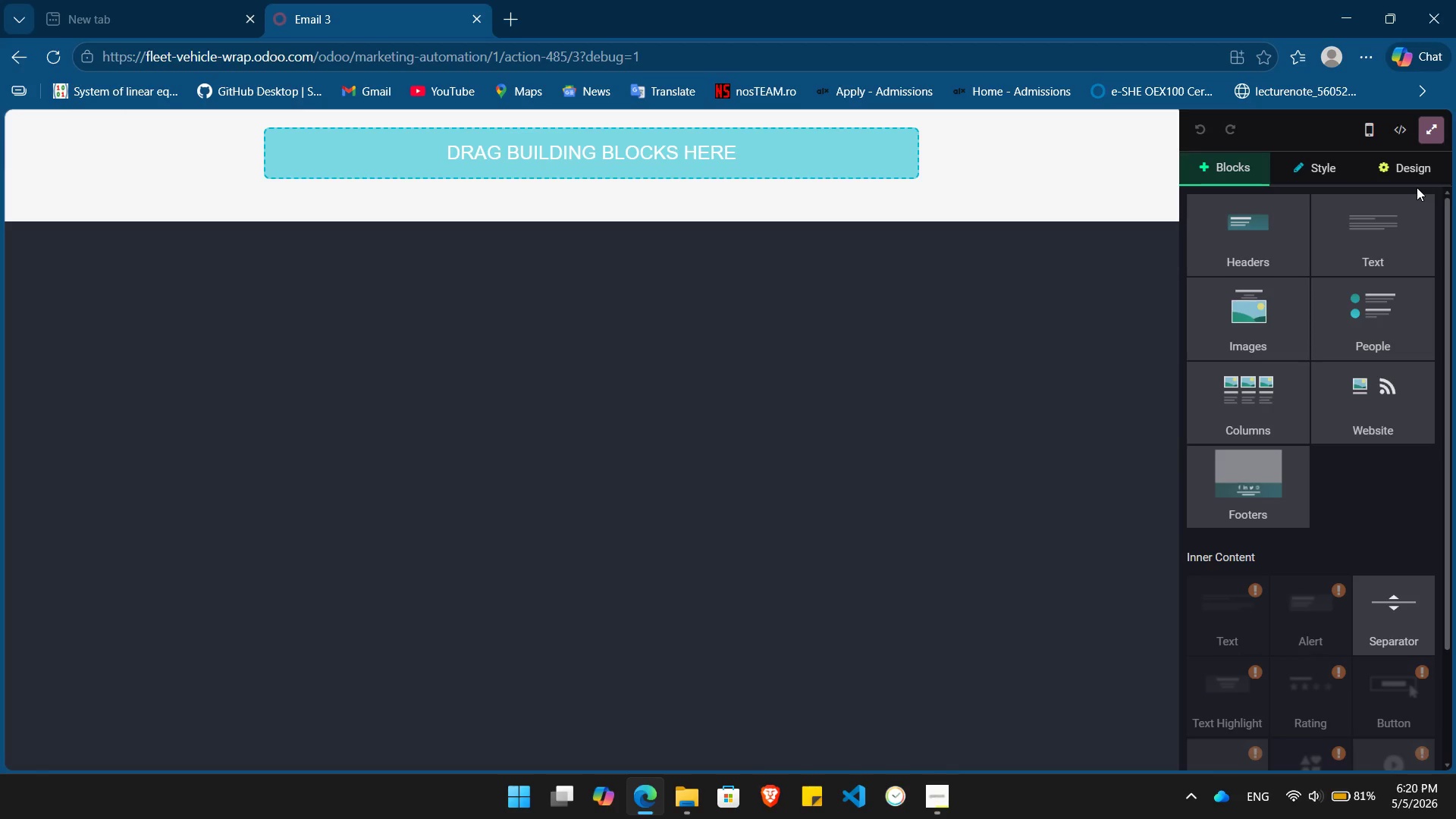 
left_click([1417, 175])
 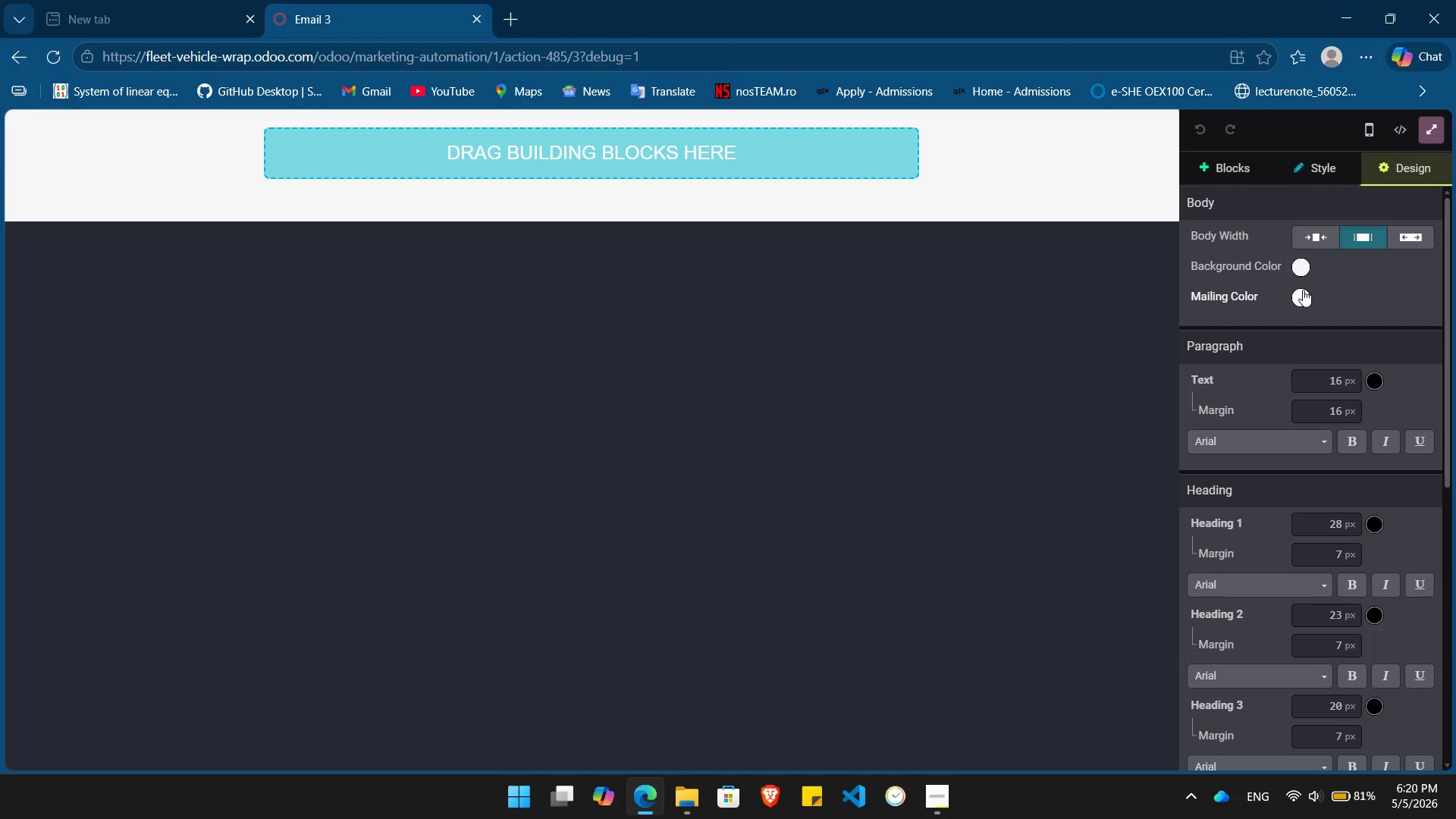 
left_click([1303, 290])
 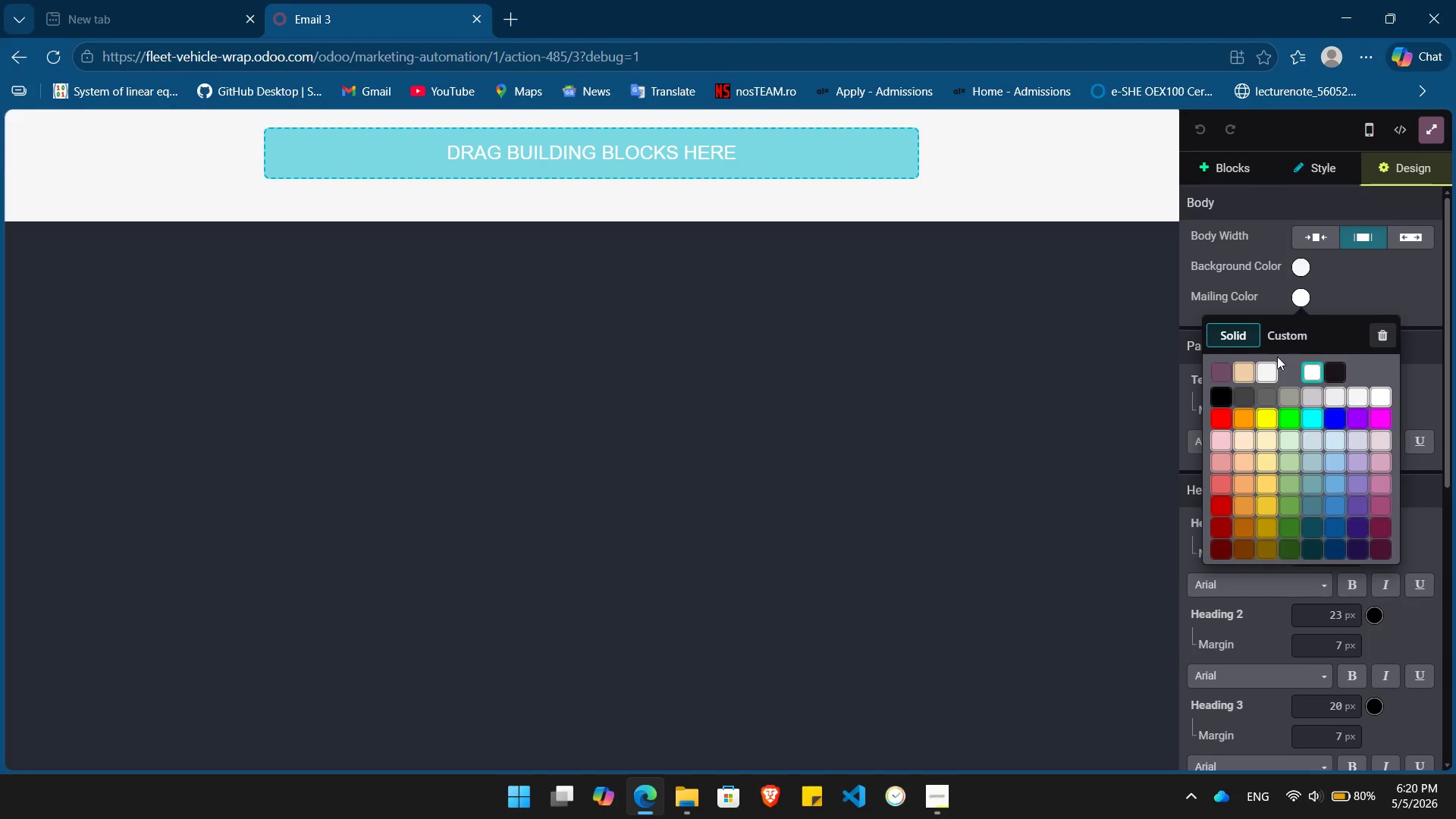 
left_click([1240, 406])
 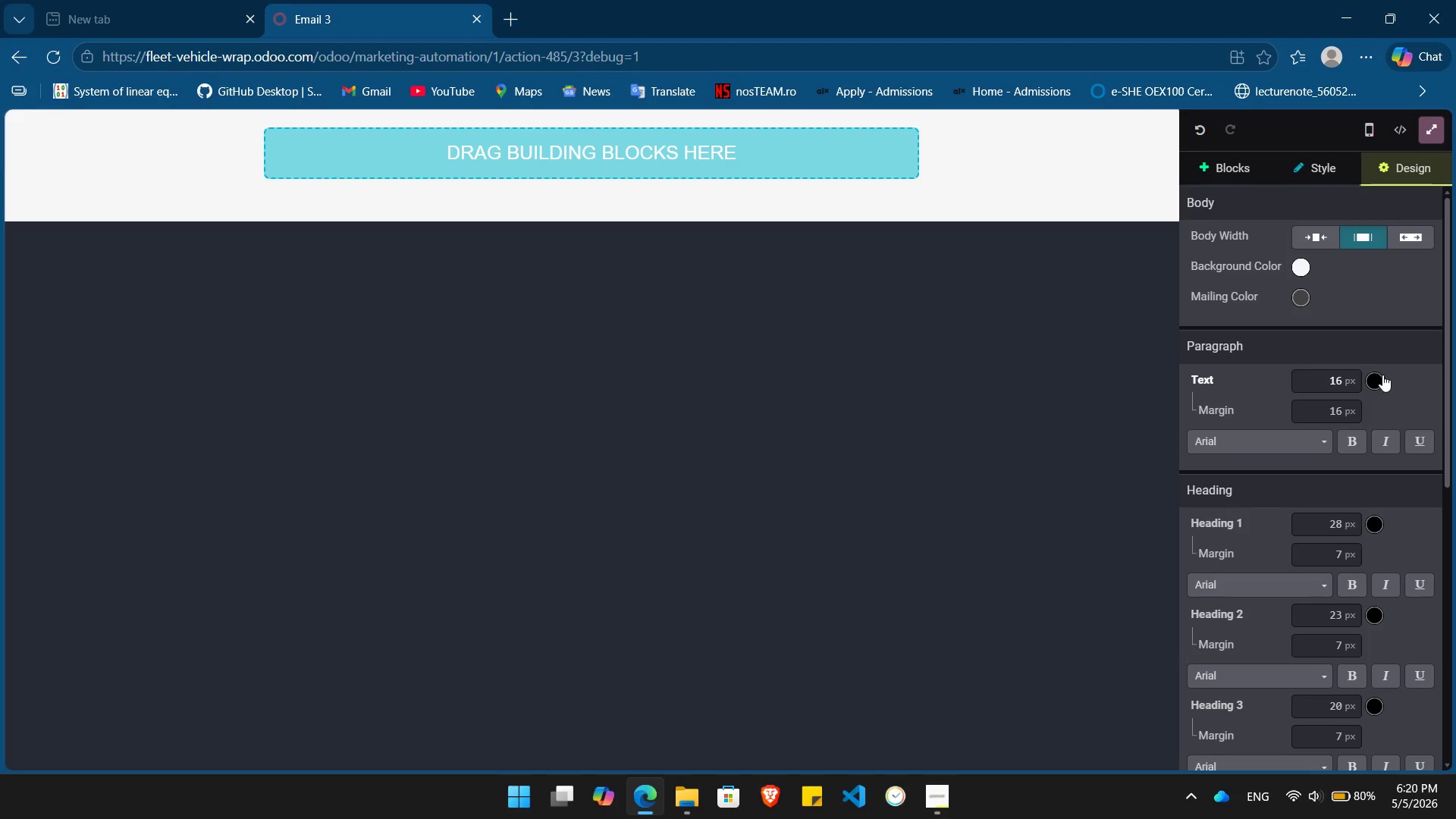 
left_click([1378, 381])
 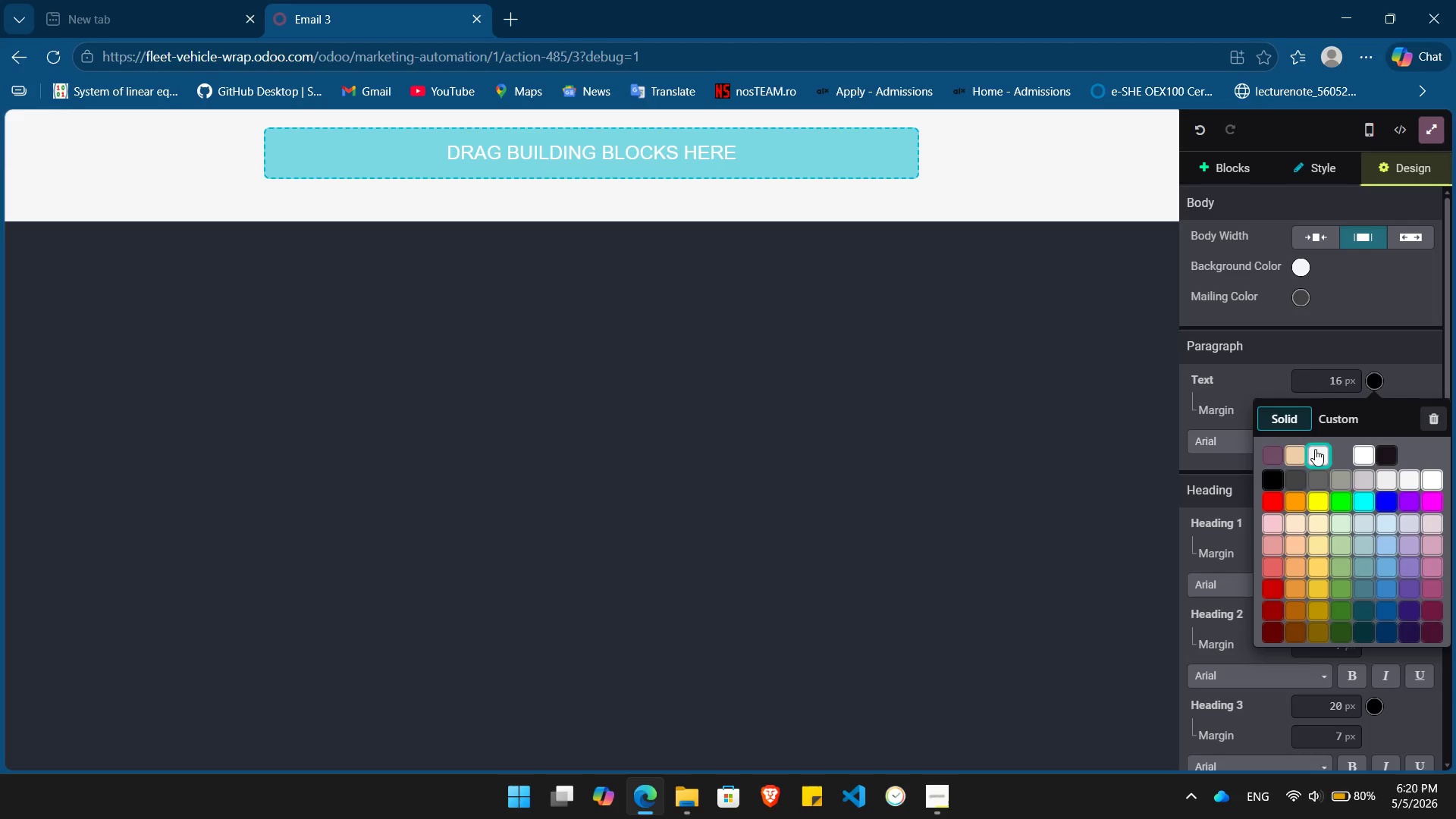 
left_click([1315, 453])
 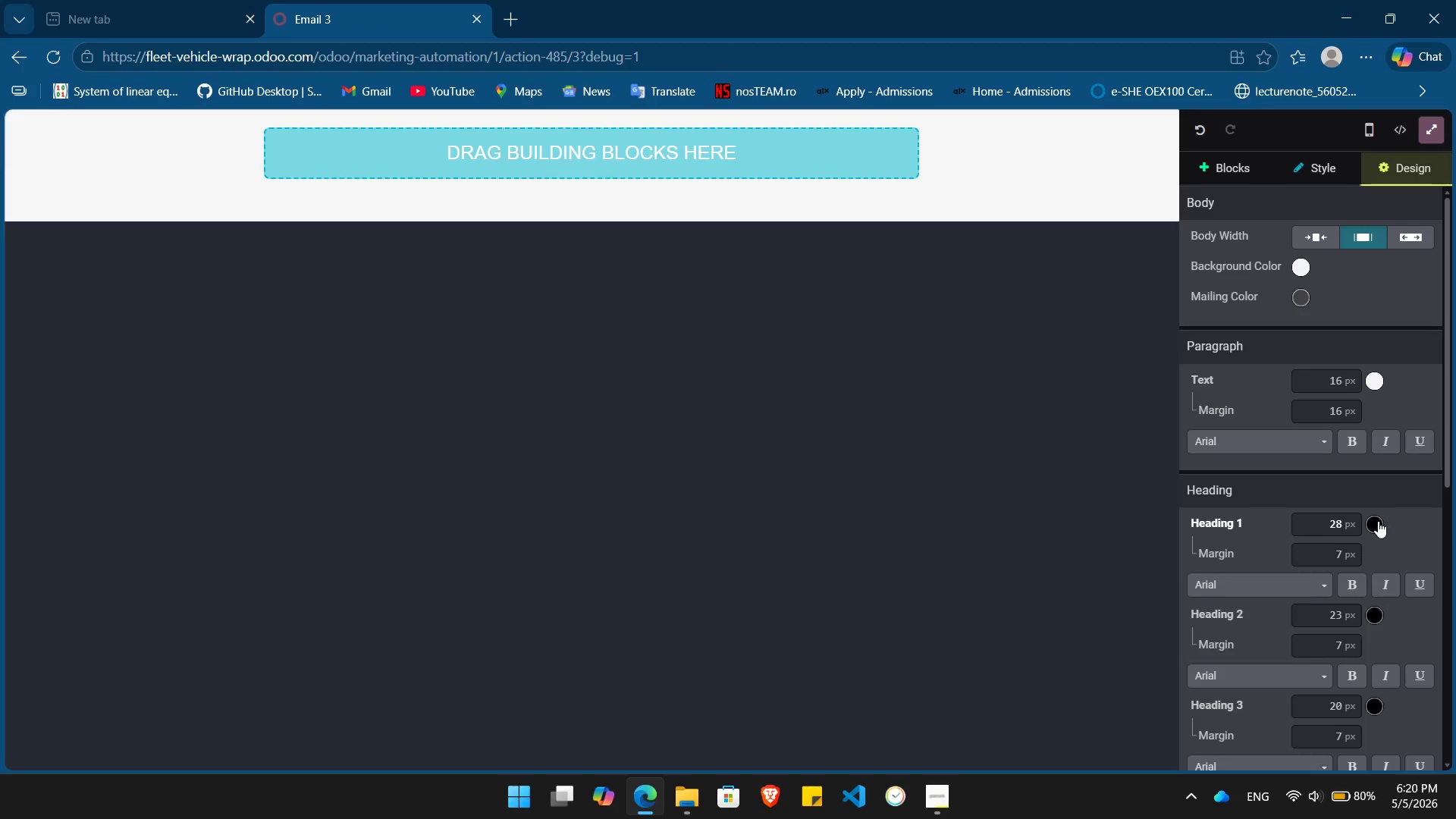 
left_click([1376, 522])
 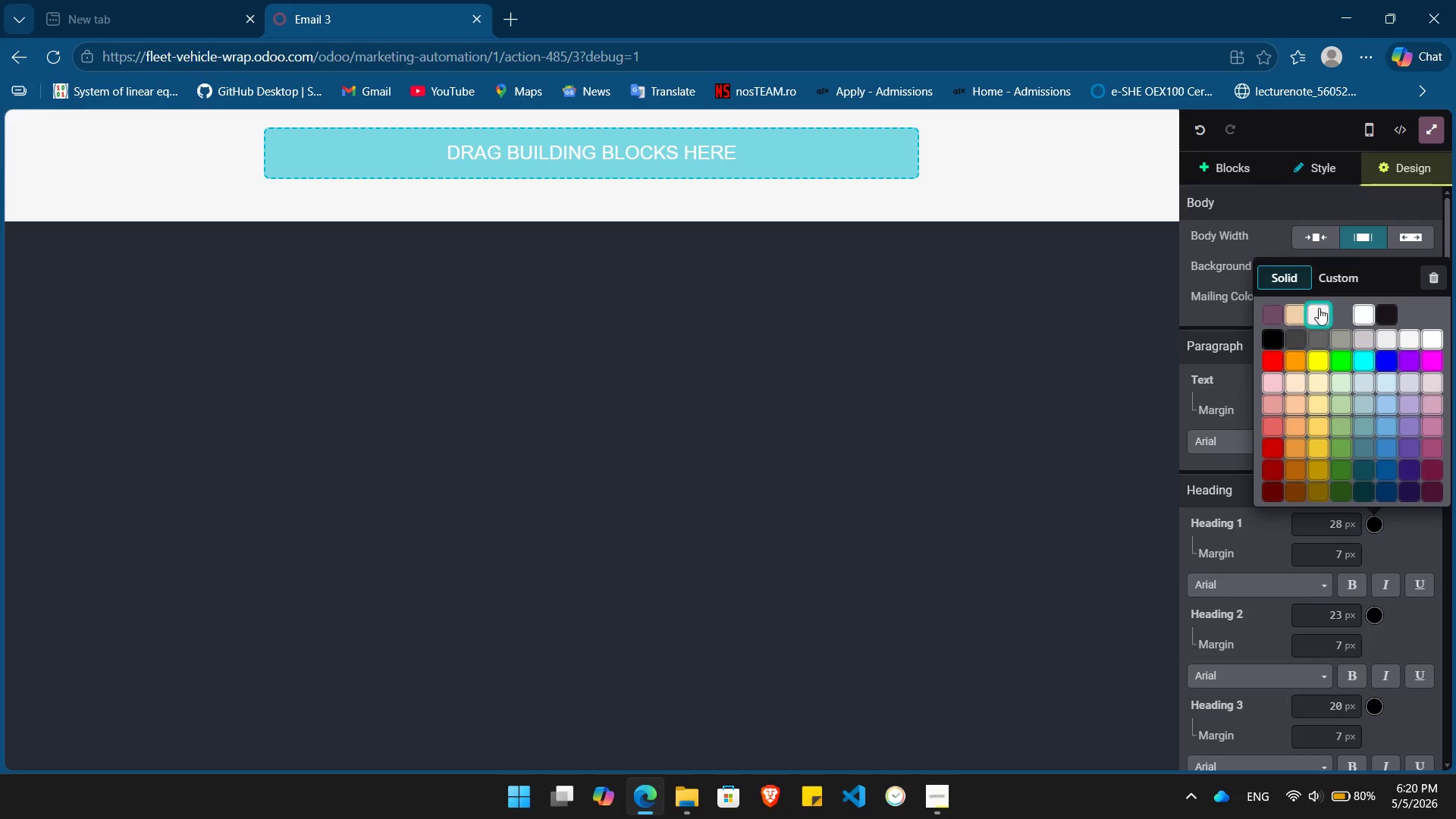 
left_click([1323, 318])
 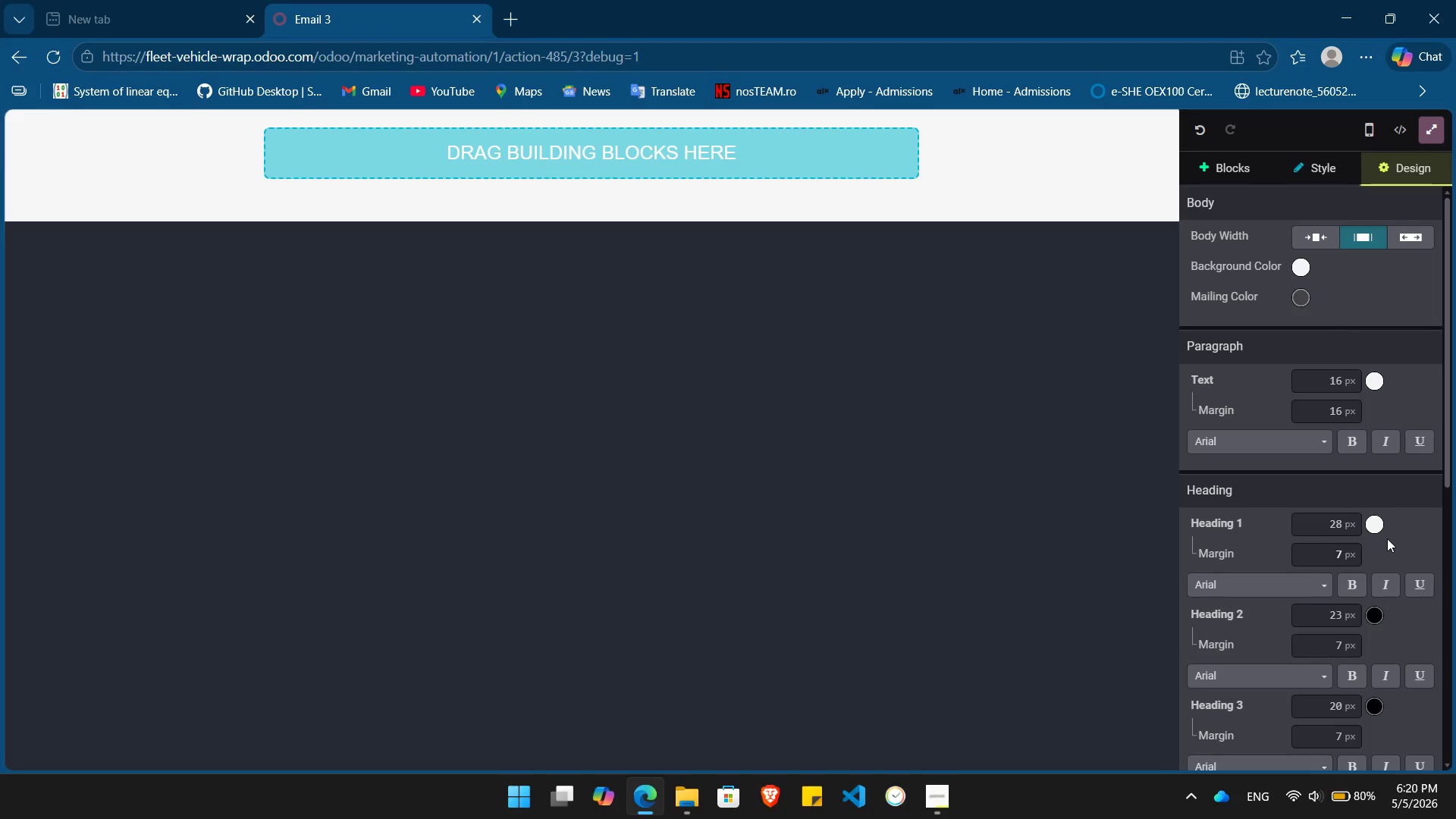 
scroll: coordinate [1383, 535], scroll_direction: down, amount: 6.0
 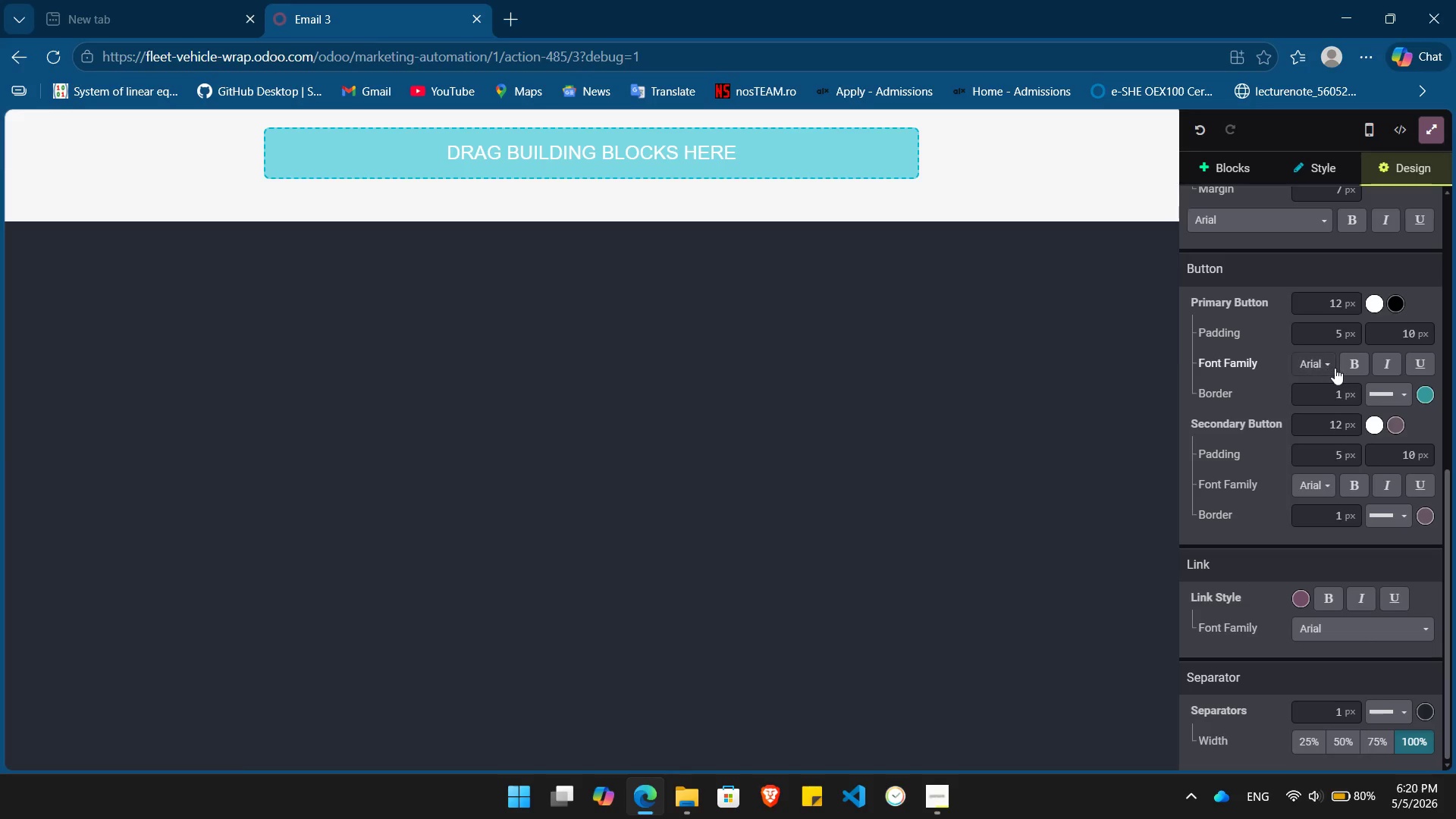 
left_click([1360, 363])
 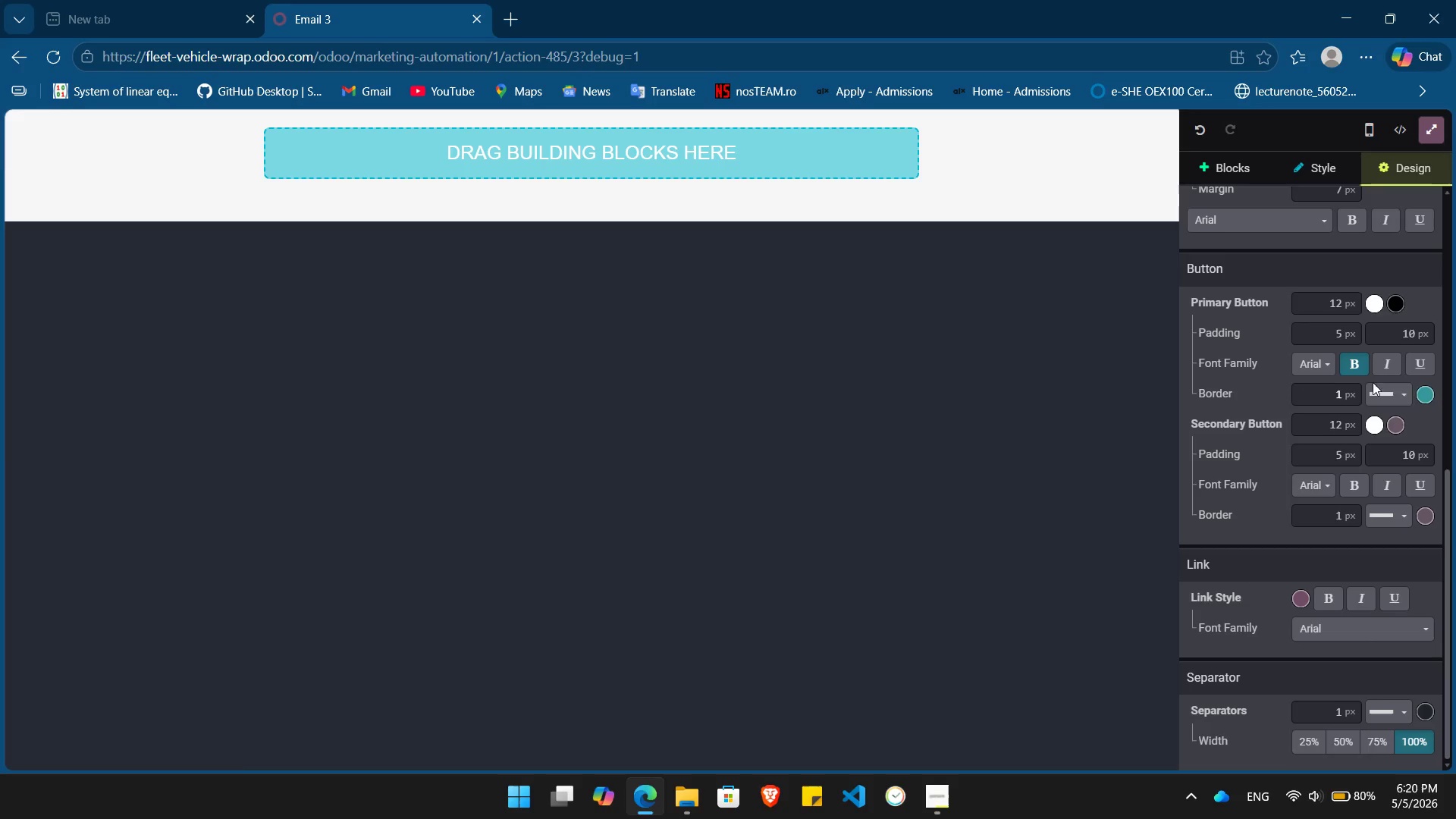 
mouse_move([1426, 400])
 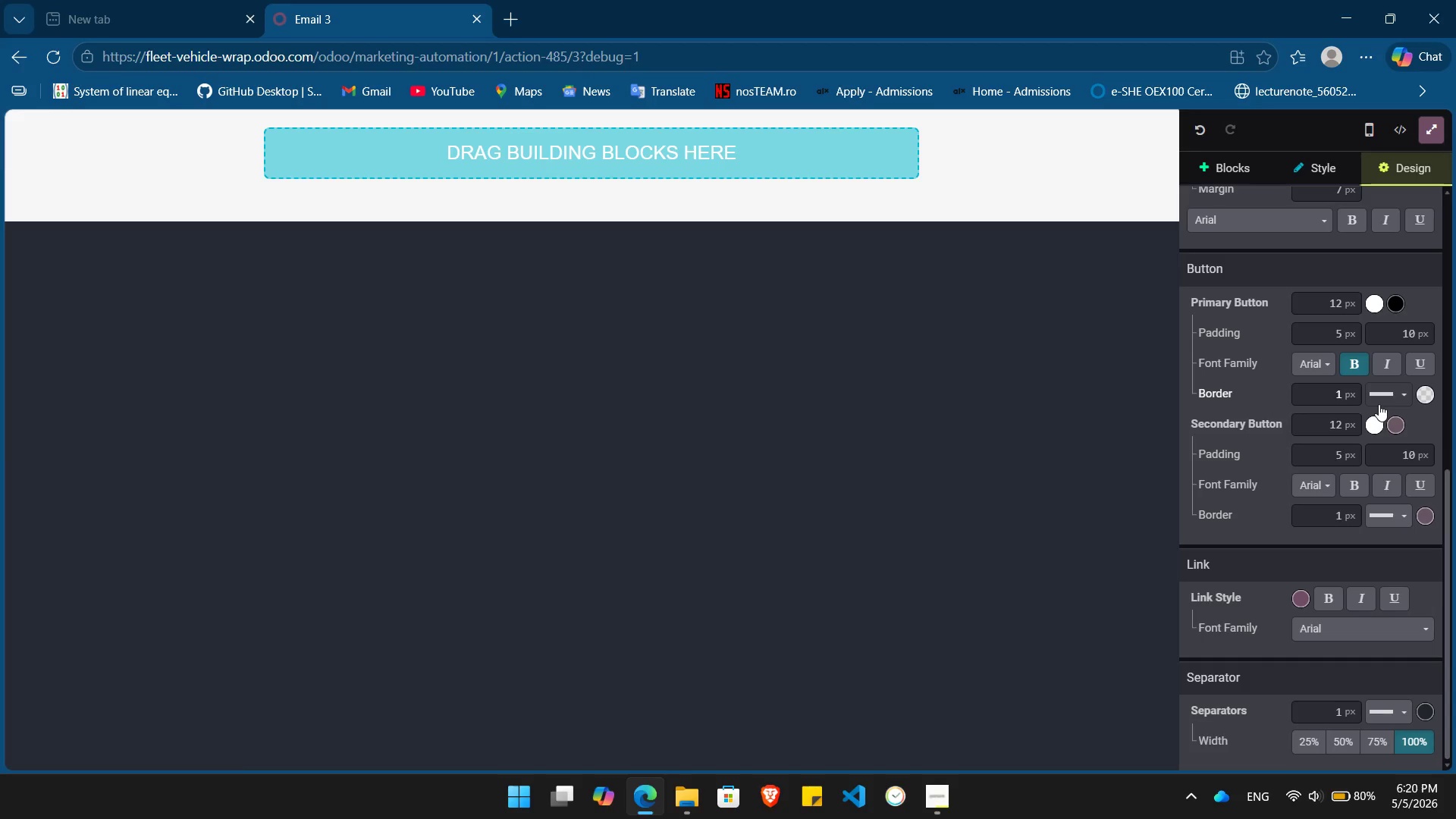 
wait(7.33)
 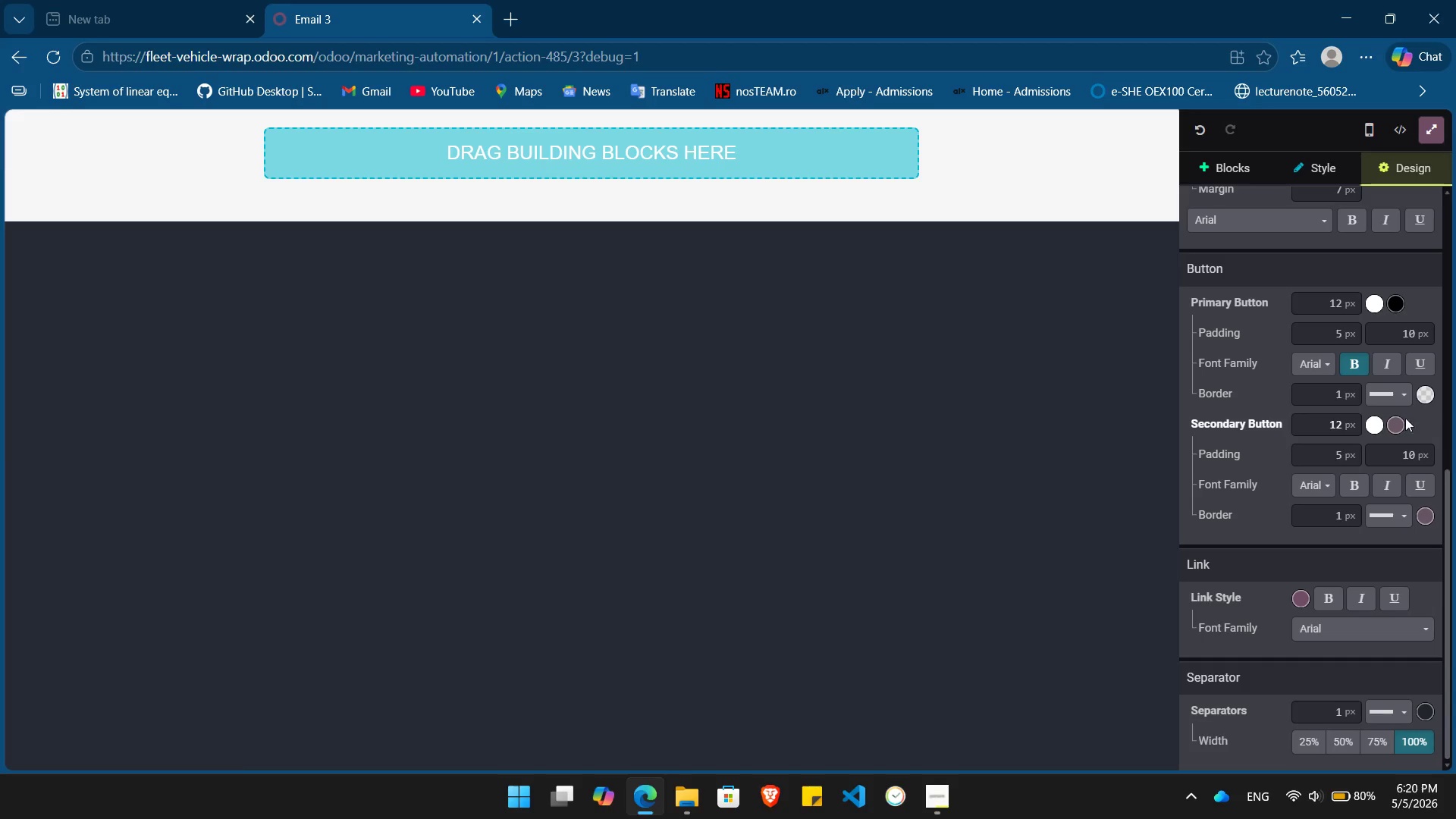 
scroll: coordinate [1241, 354], scroll_direction: up, amount: 1.0
 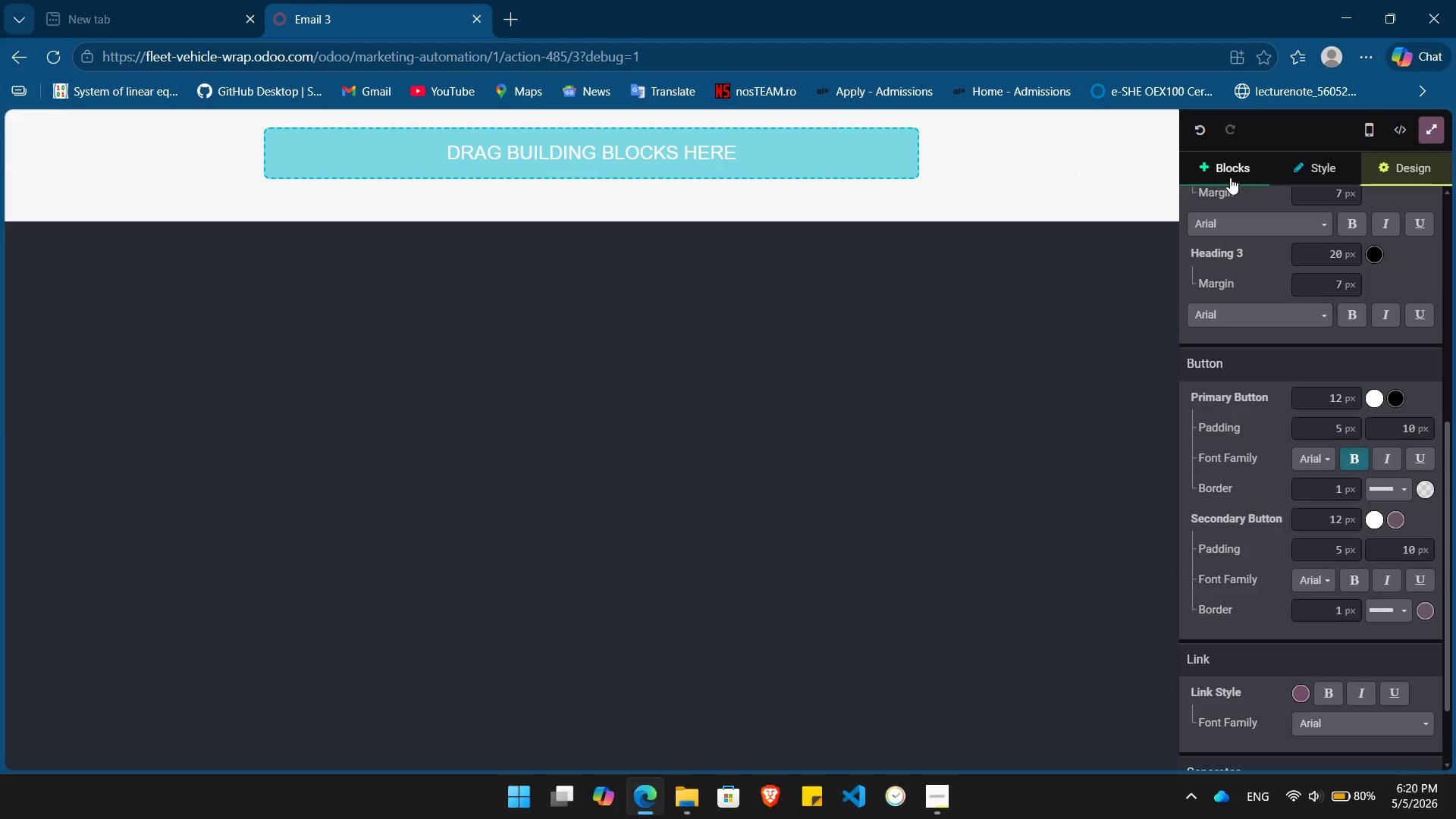 
left_click([1230, 177])
 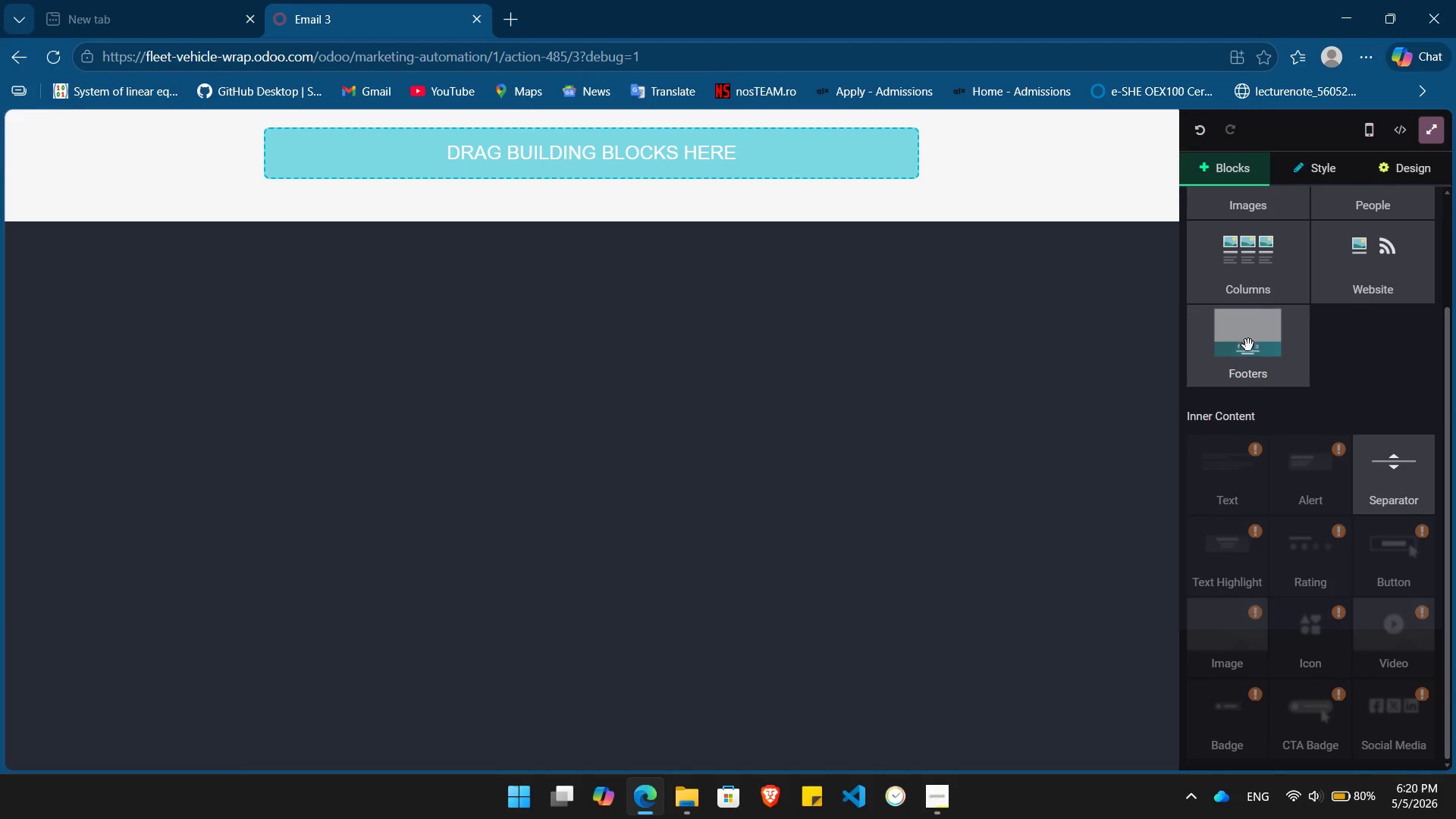 
left_click_drag(start_coordinate=[1259, 356], to_coordinate=[552, 190])
 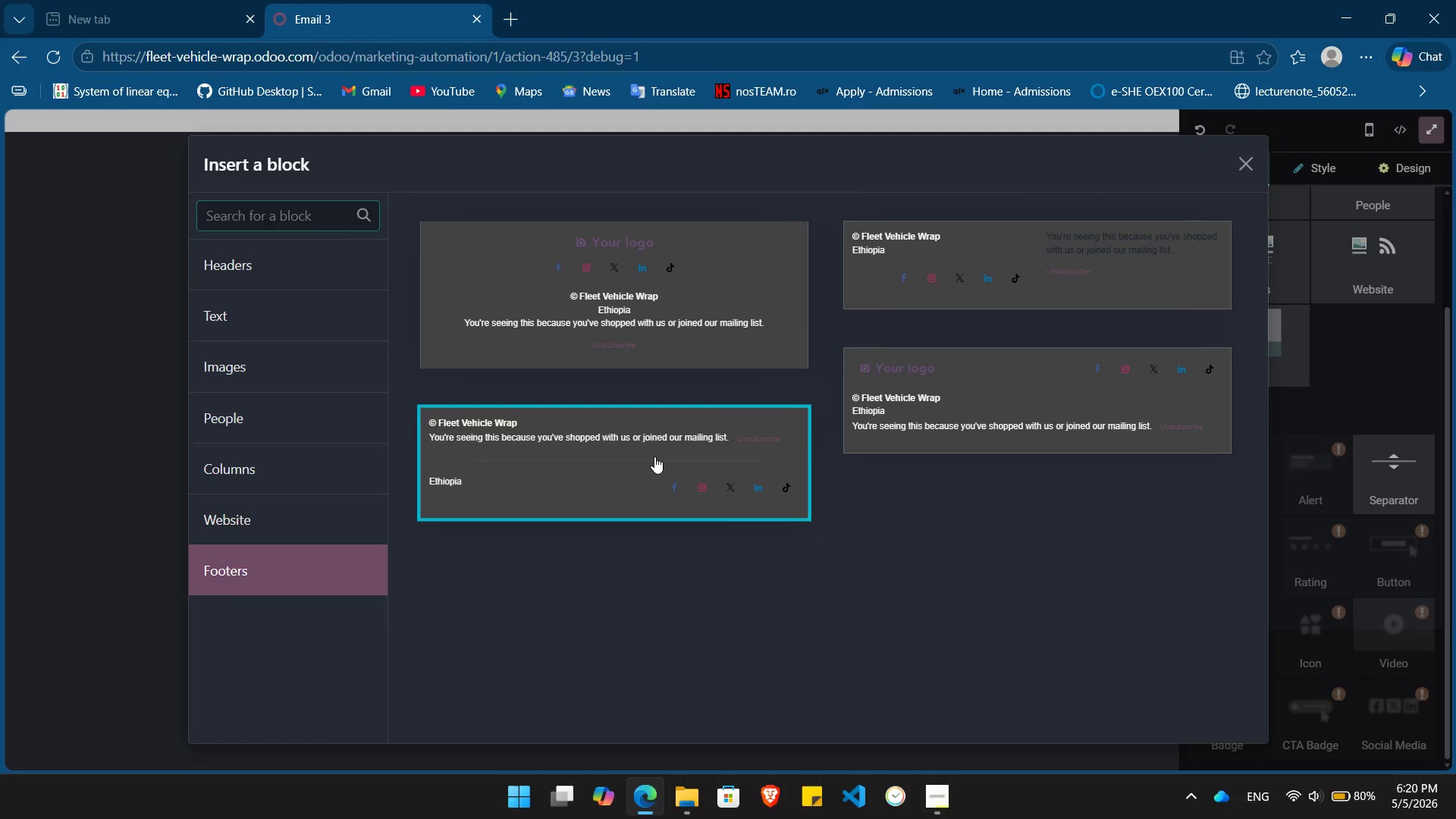 
left_click([652, 462])
 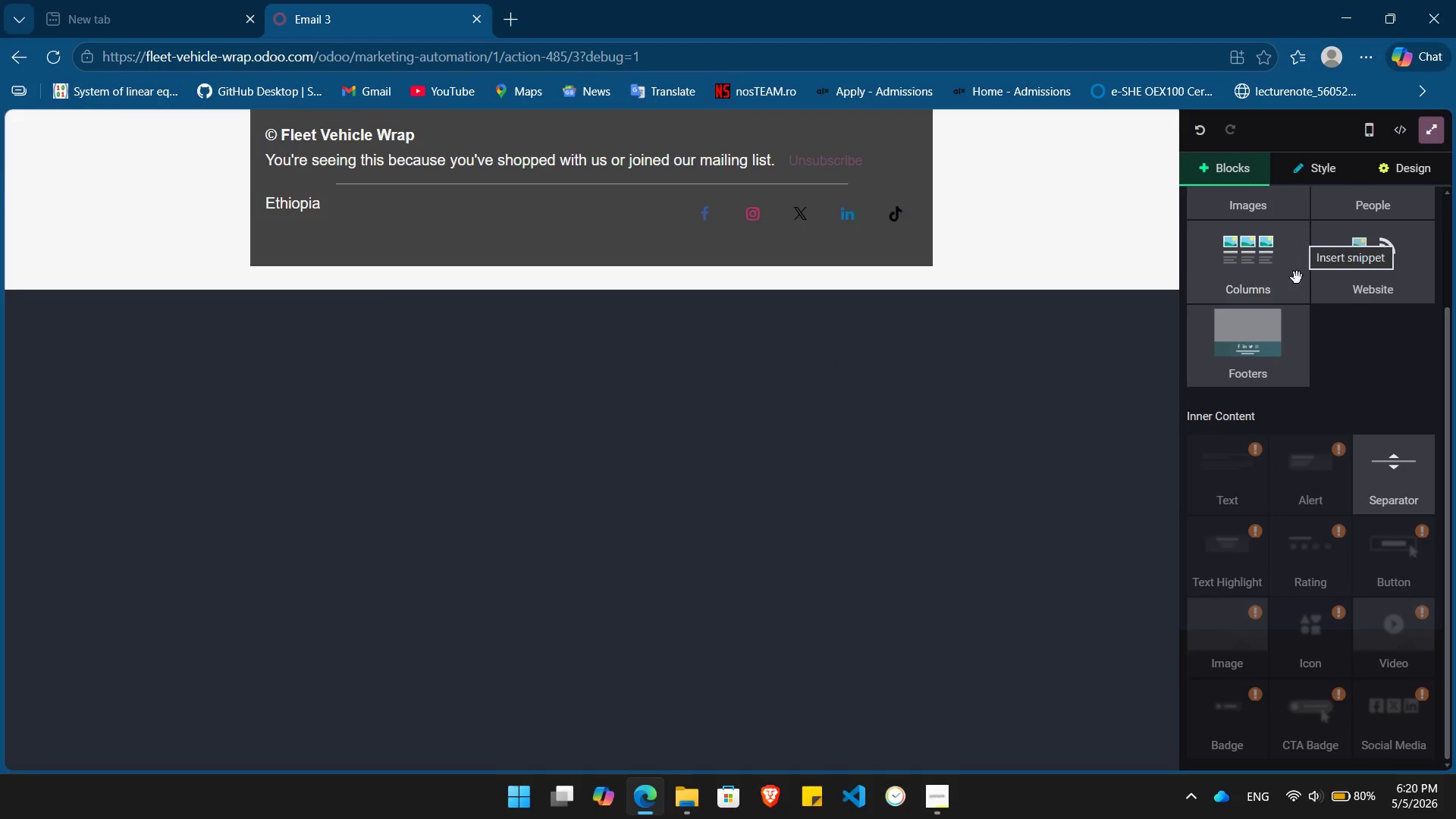 
scroll: coordinate [1303, 303], scroll_direction: up, amount: 5.0
 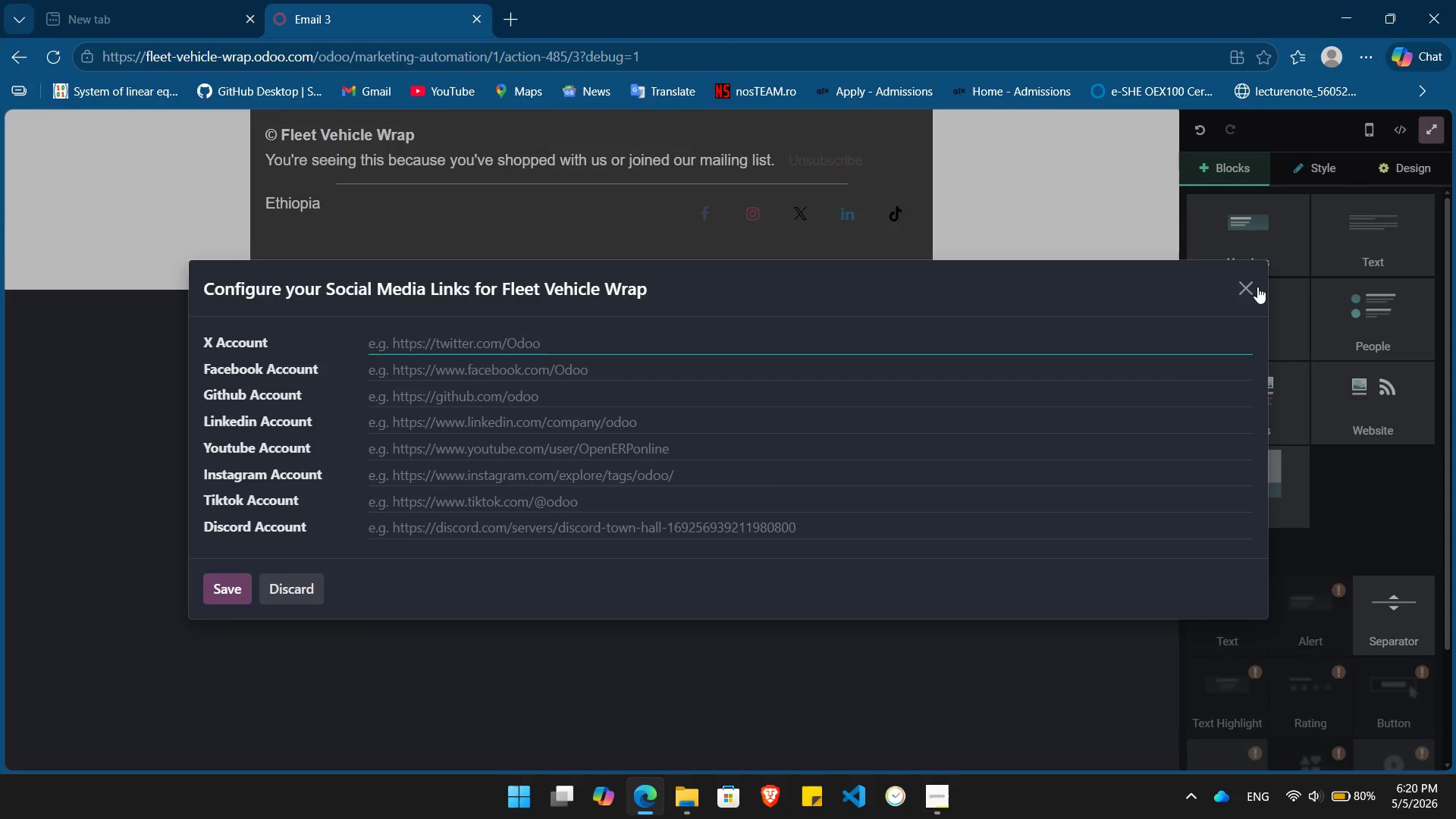 
left_click([1245, 290])
 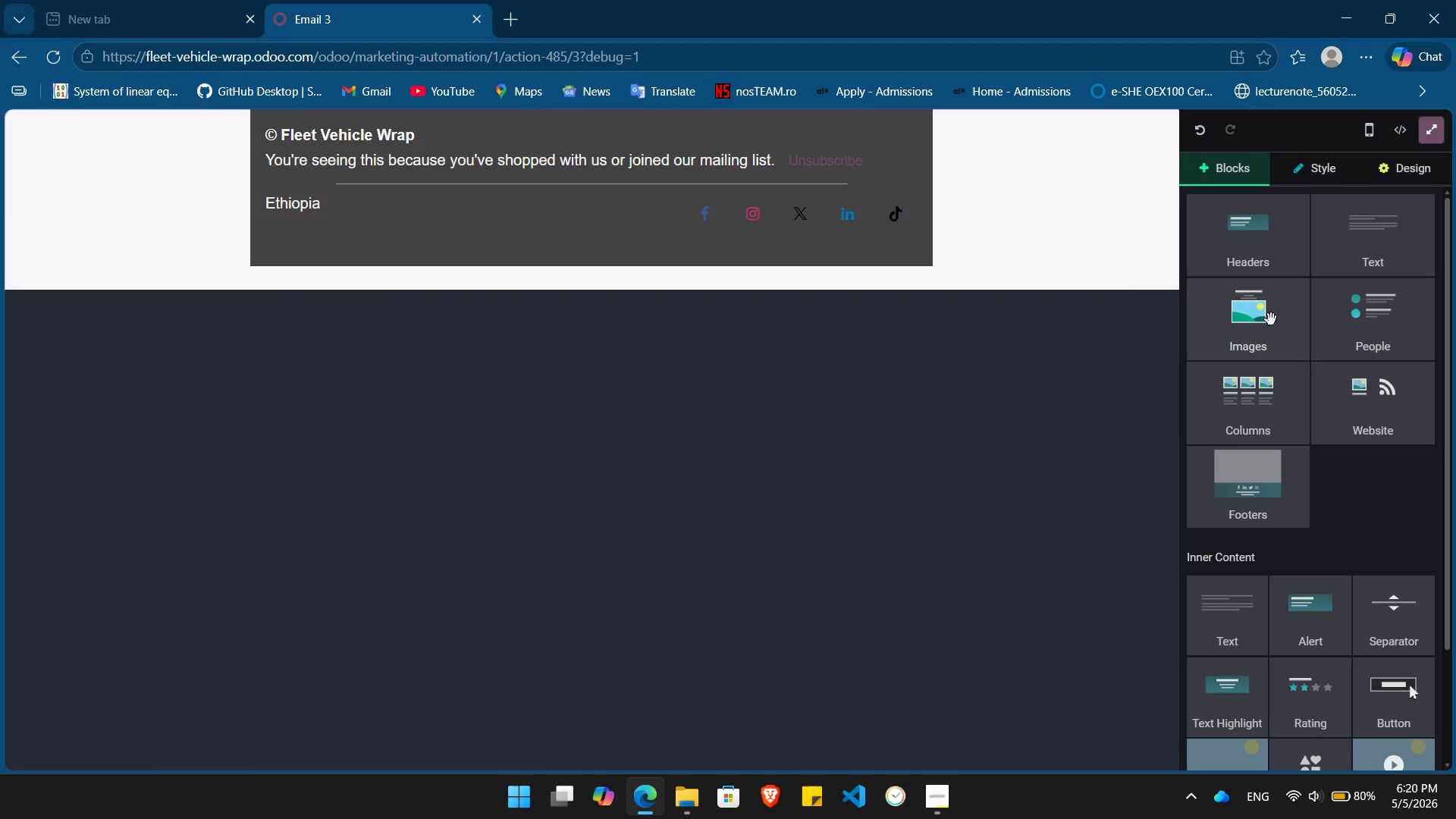 
left_click_drag(start_coordinate=[1271, 322], to_coordinate=[566, 115])
 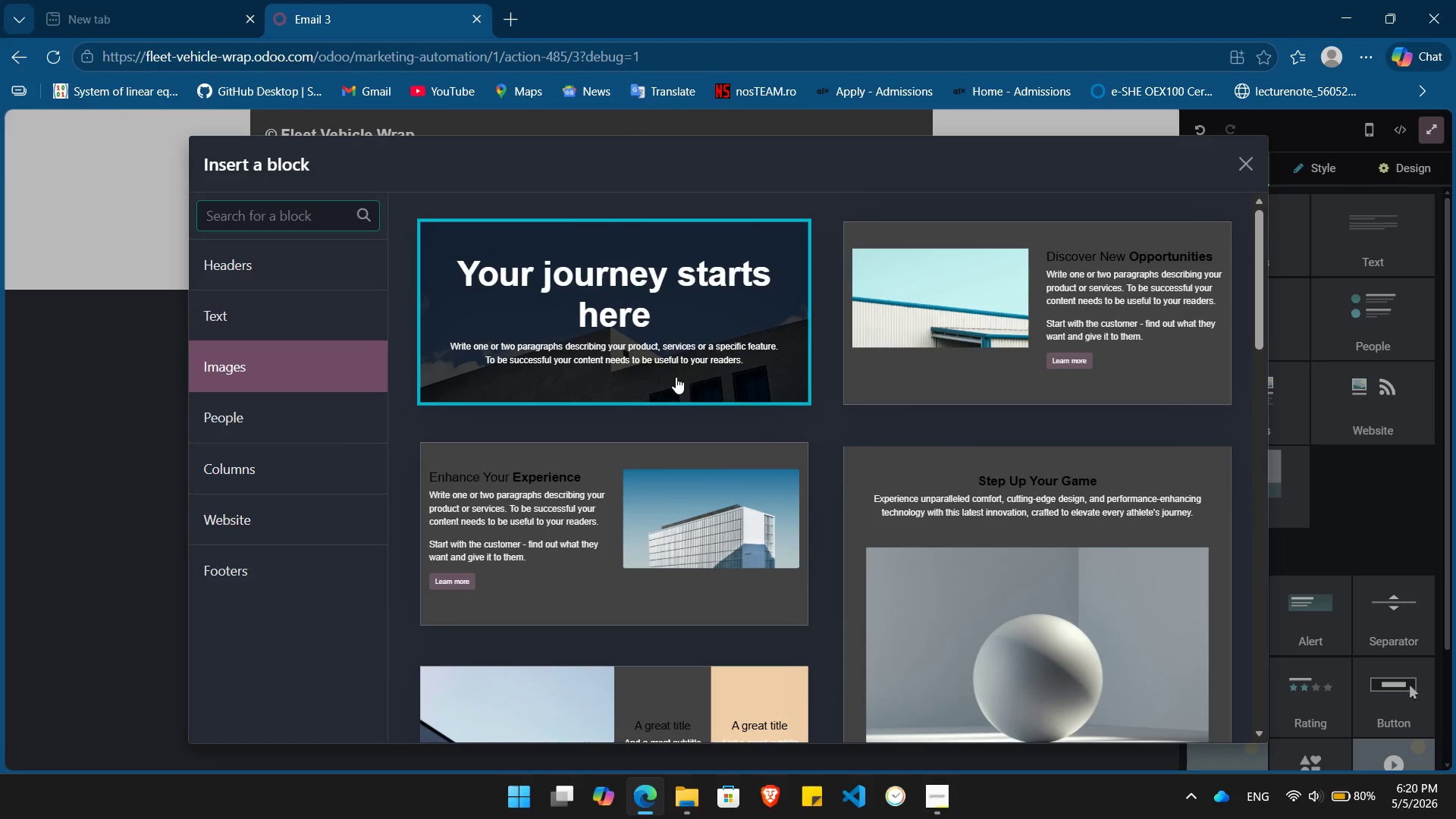 
scroll: coordinate [676, 377], scroll_direction: down, amount: 5.0
 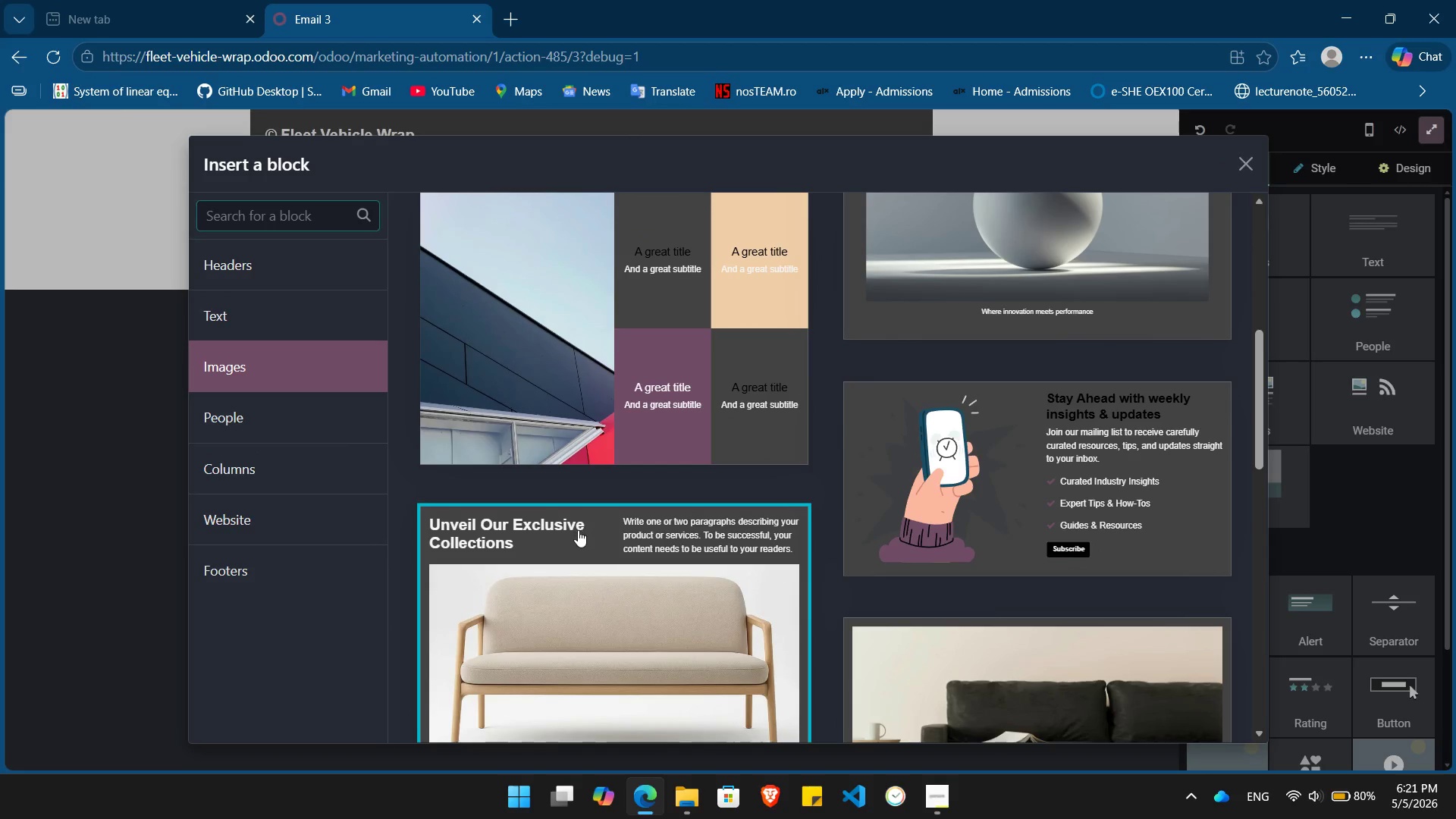 
left_click([578, 530])
 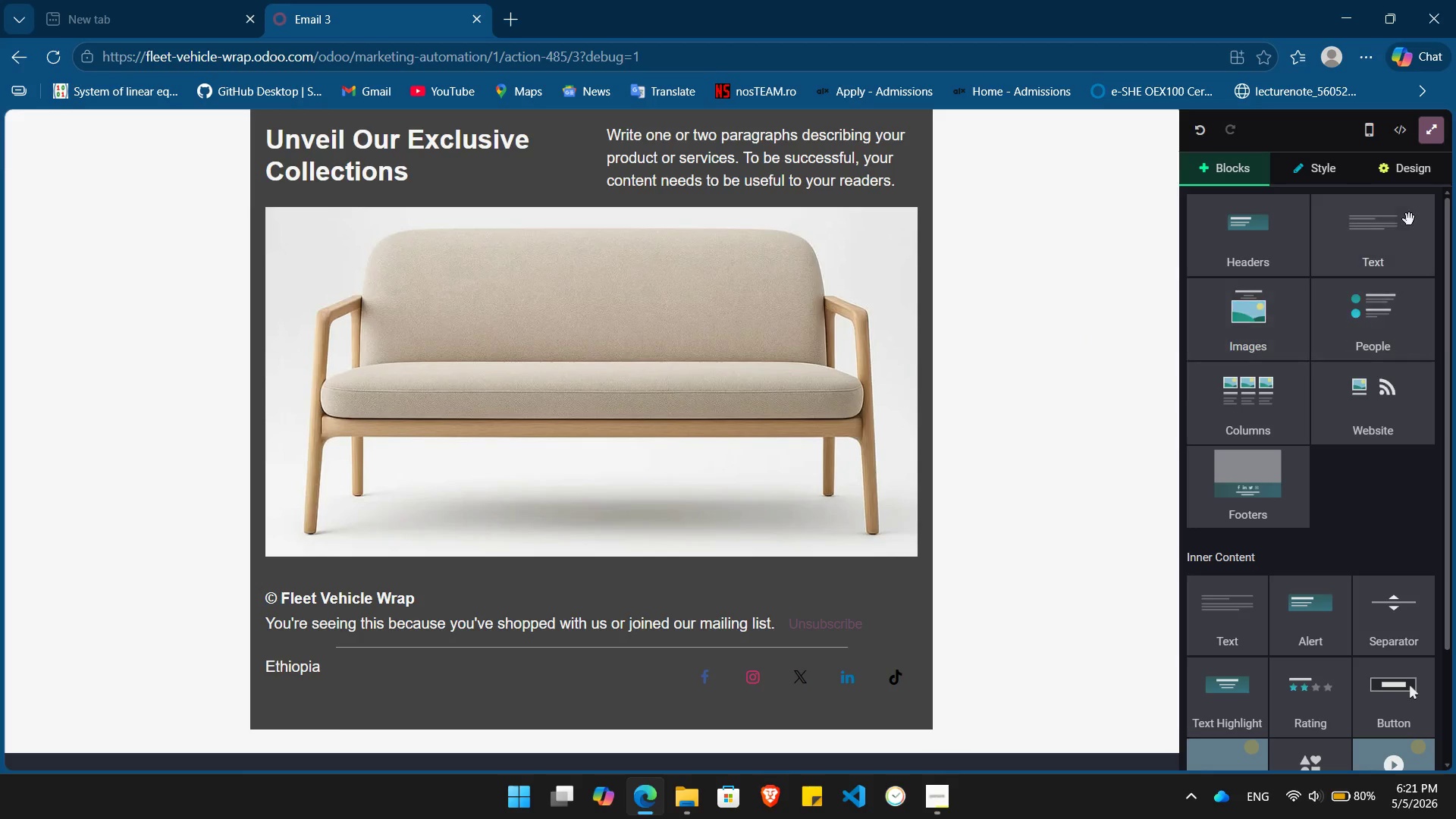 
left_click_drag(start_coordinate=[1400, 221], to_coordinate=[518, 576])
 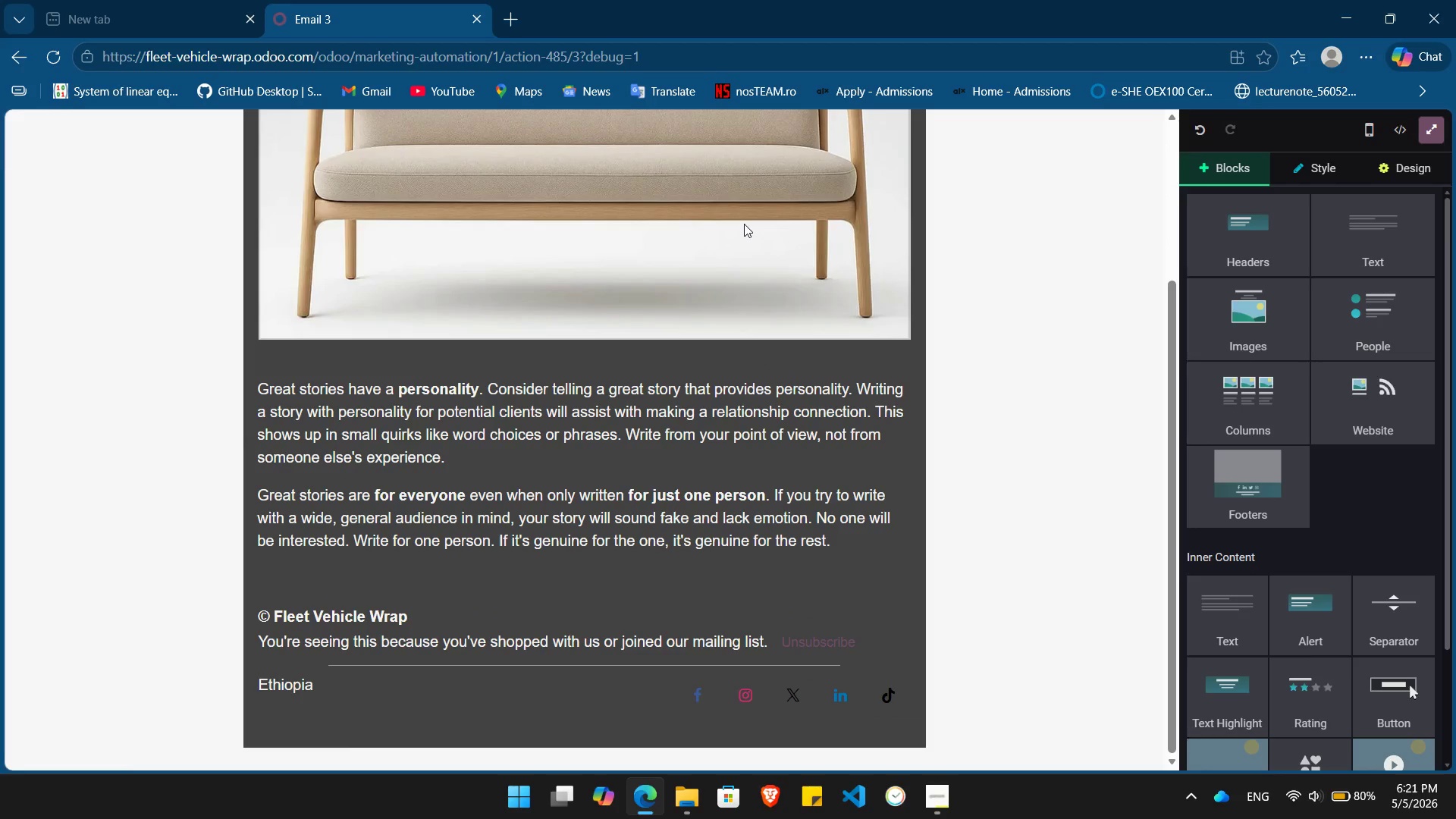 
wait(5.2)
 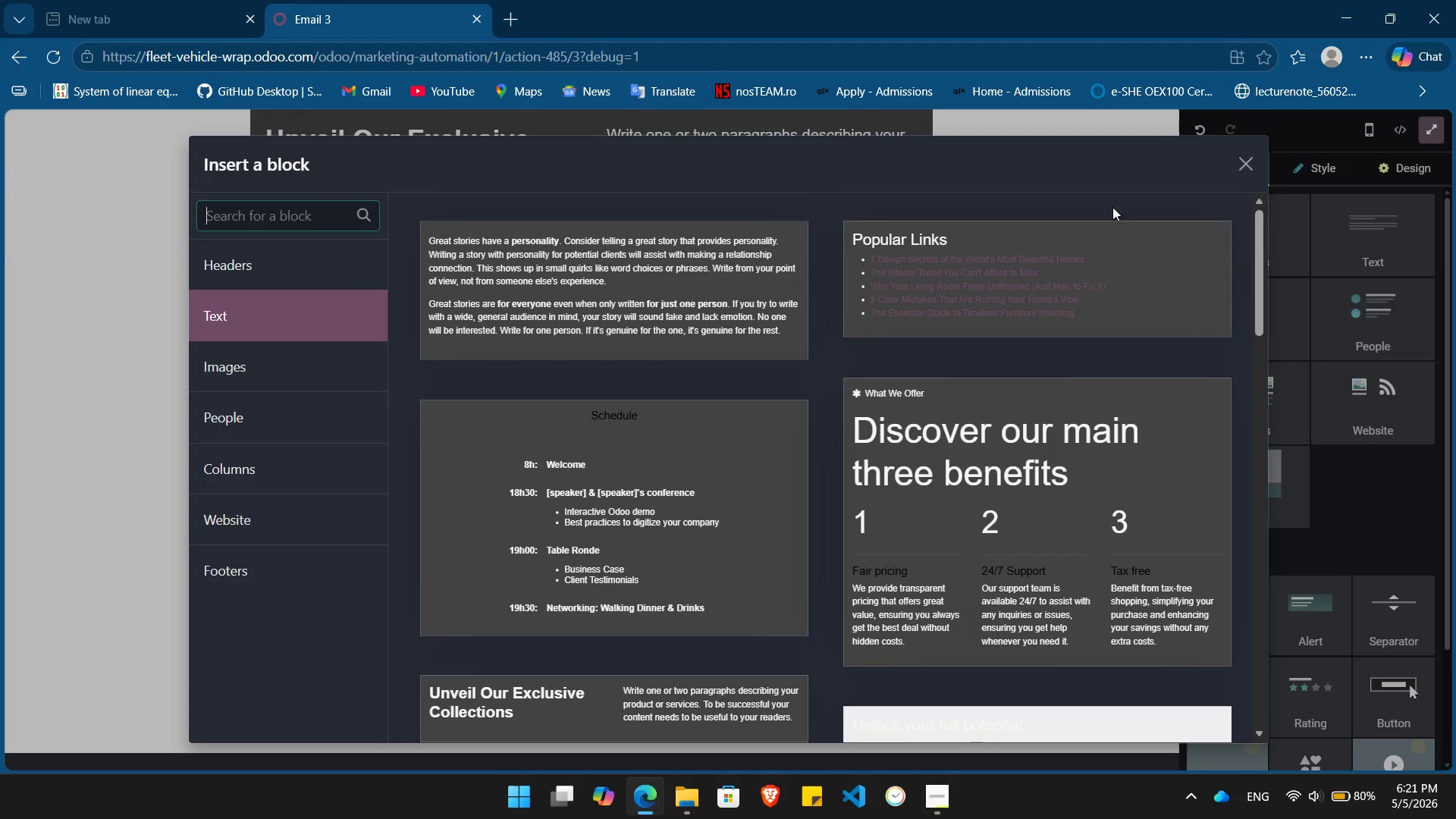 
scroll: coordinate [744, 224], scroll_direction: up, amount: 5.0
 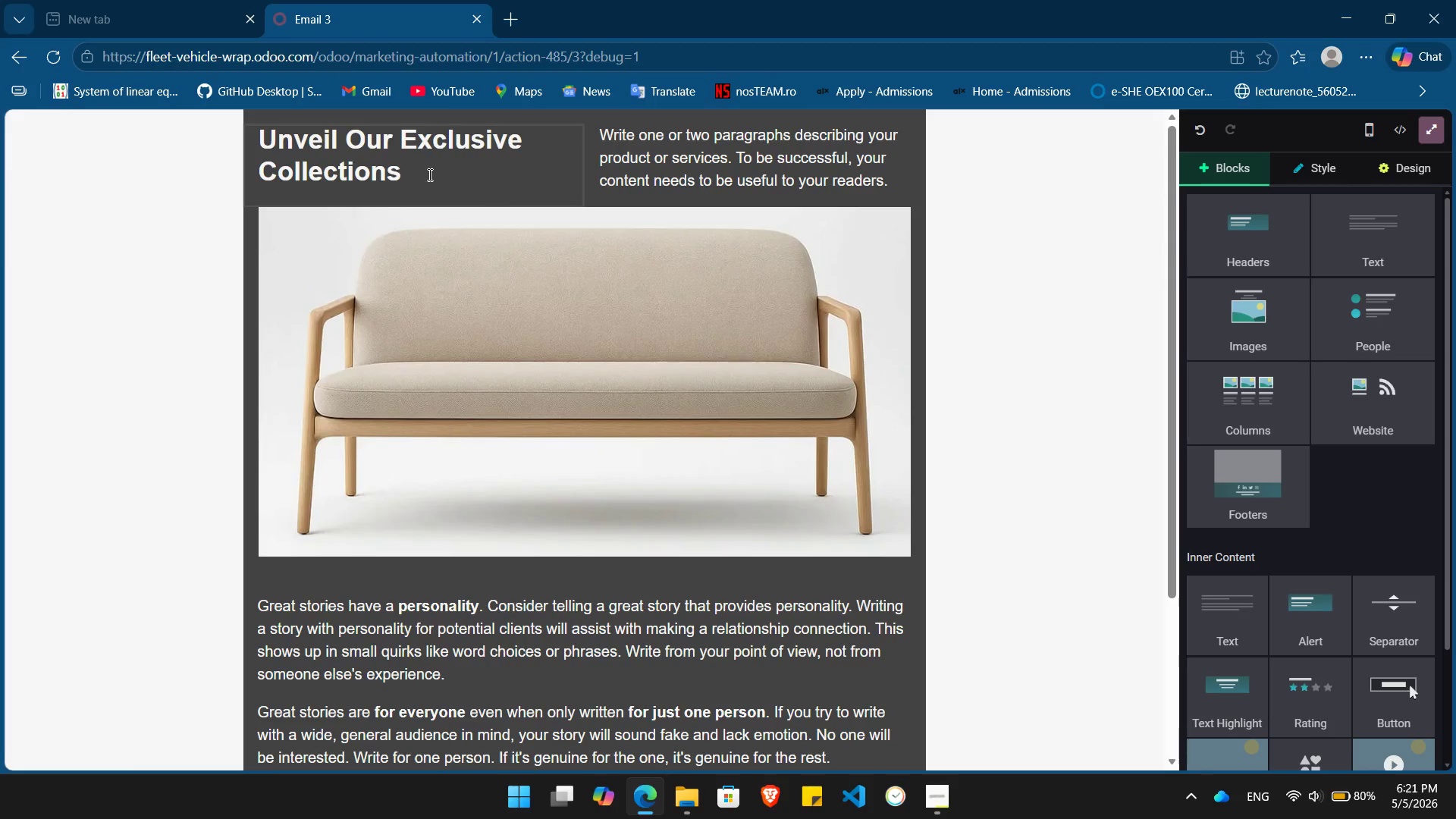 
left_click_drag(start_coordinate=[428, 174], to_coordinate=[270, 140])
 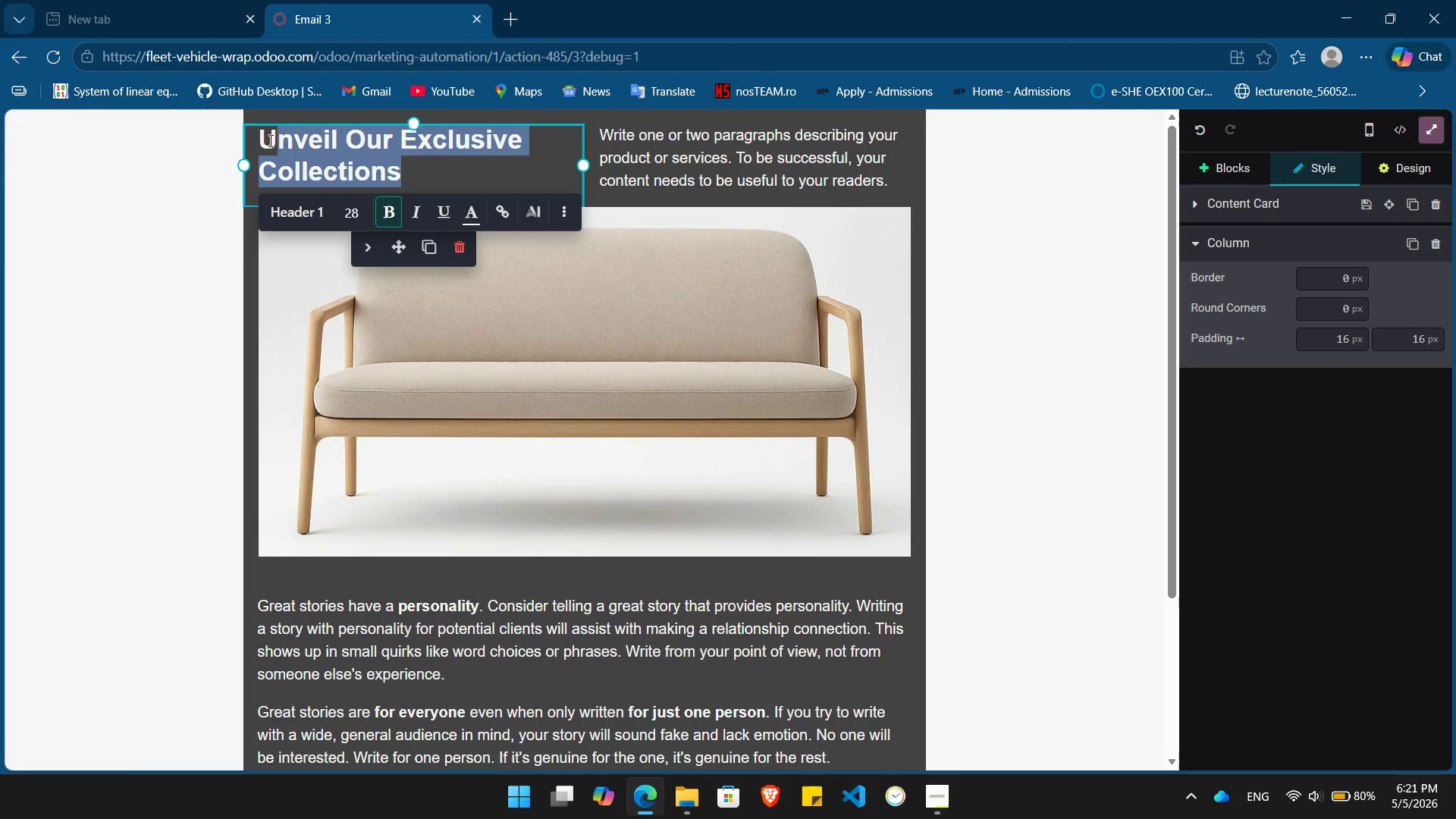 
key(Backspace)
 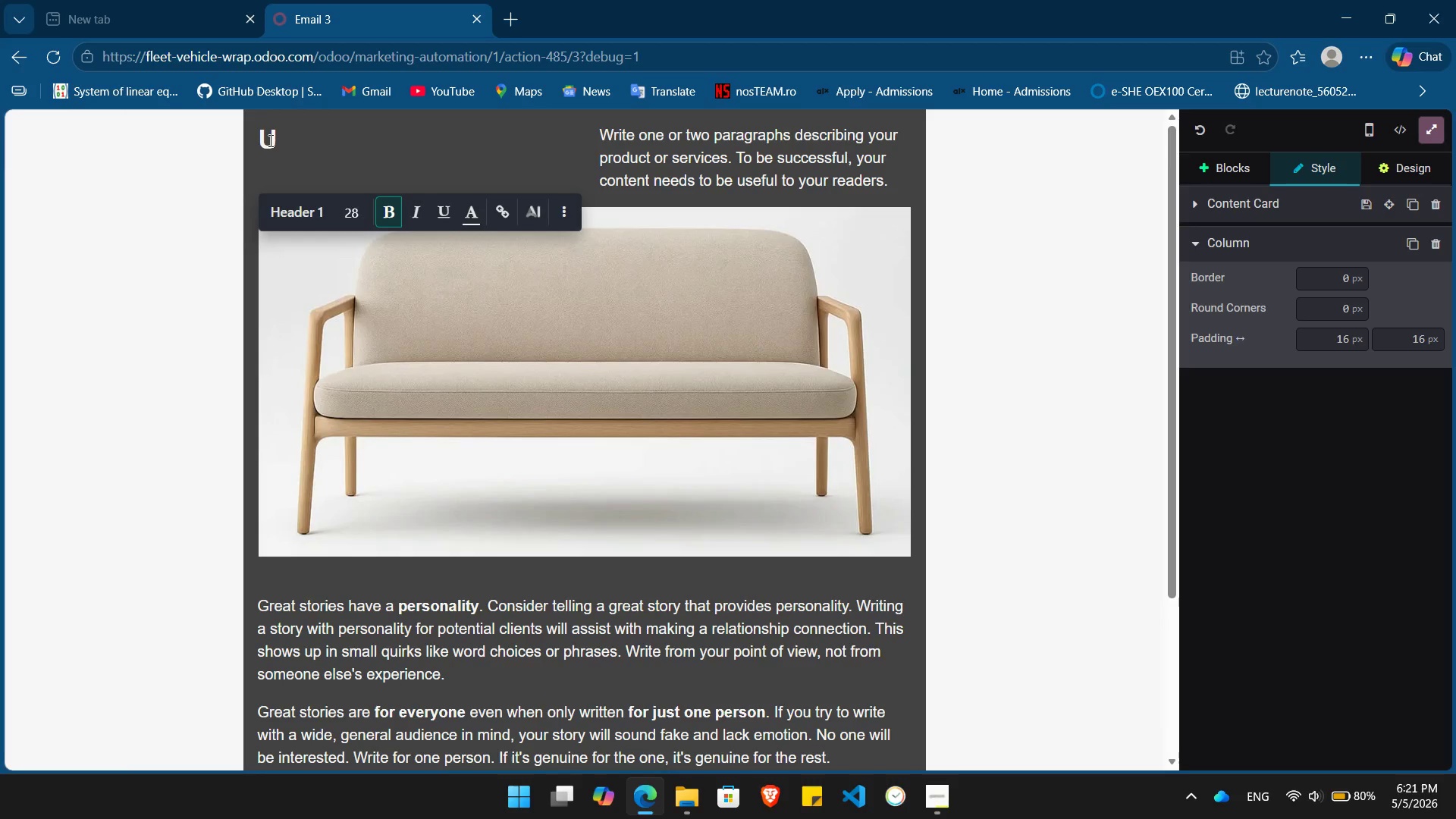 
key(Backspace)
 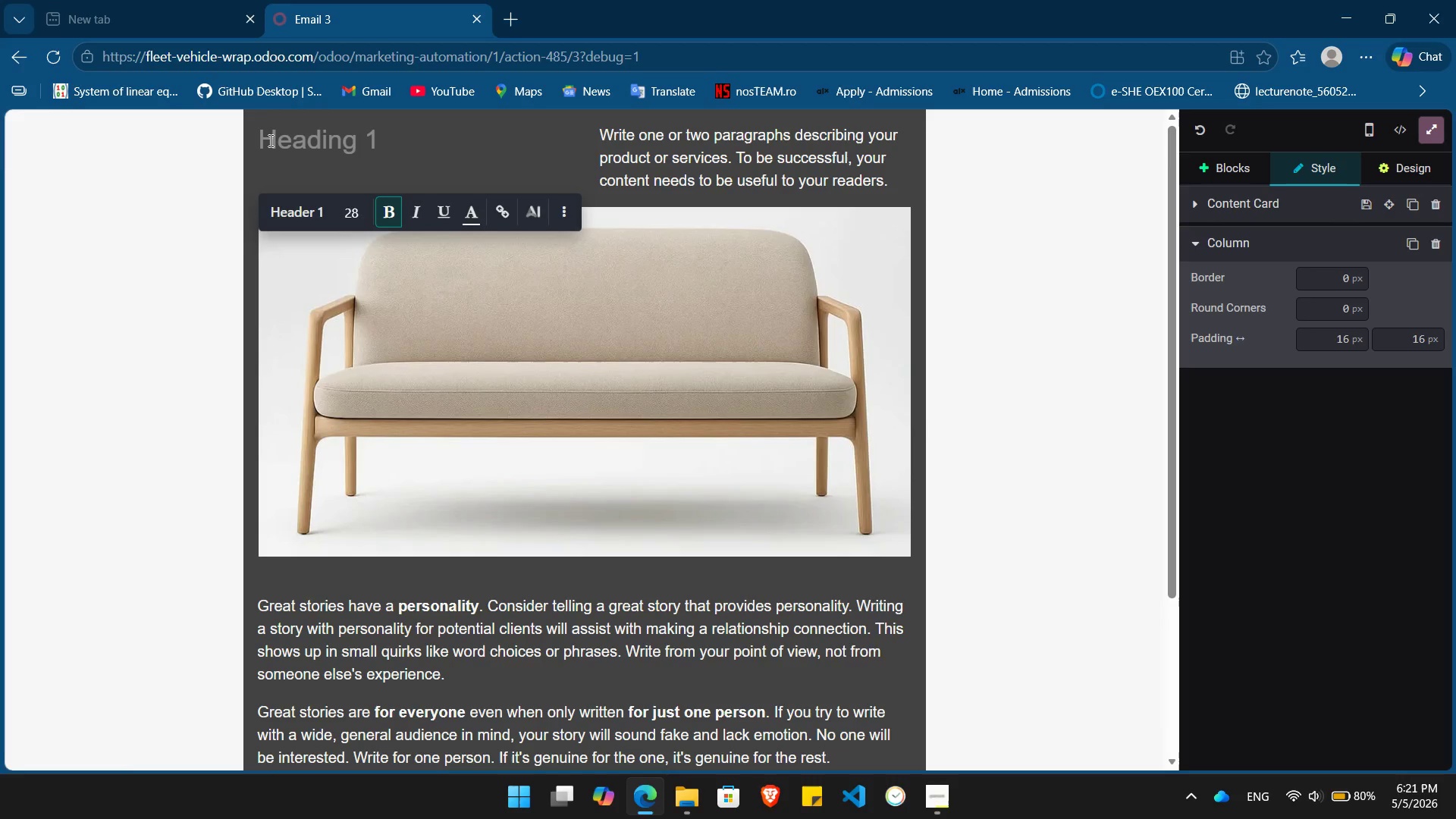 
wait(25.92)
 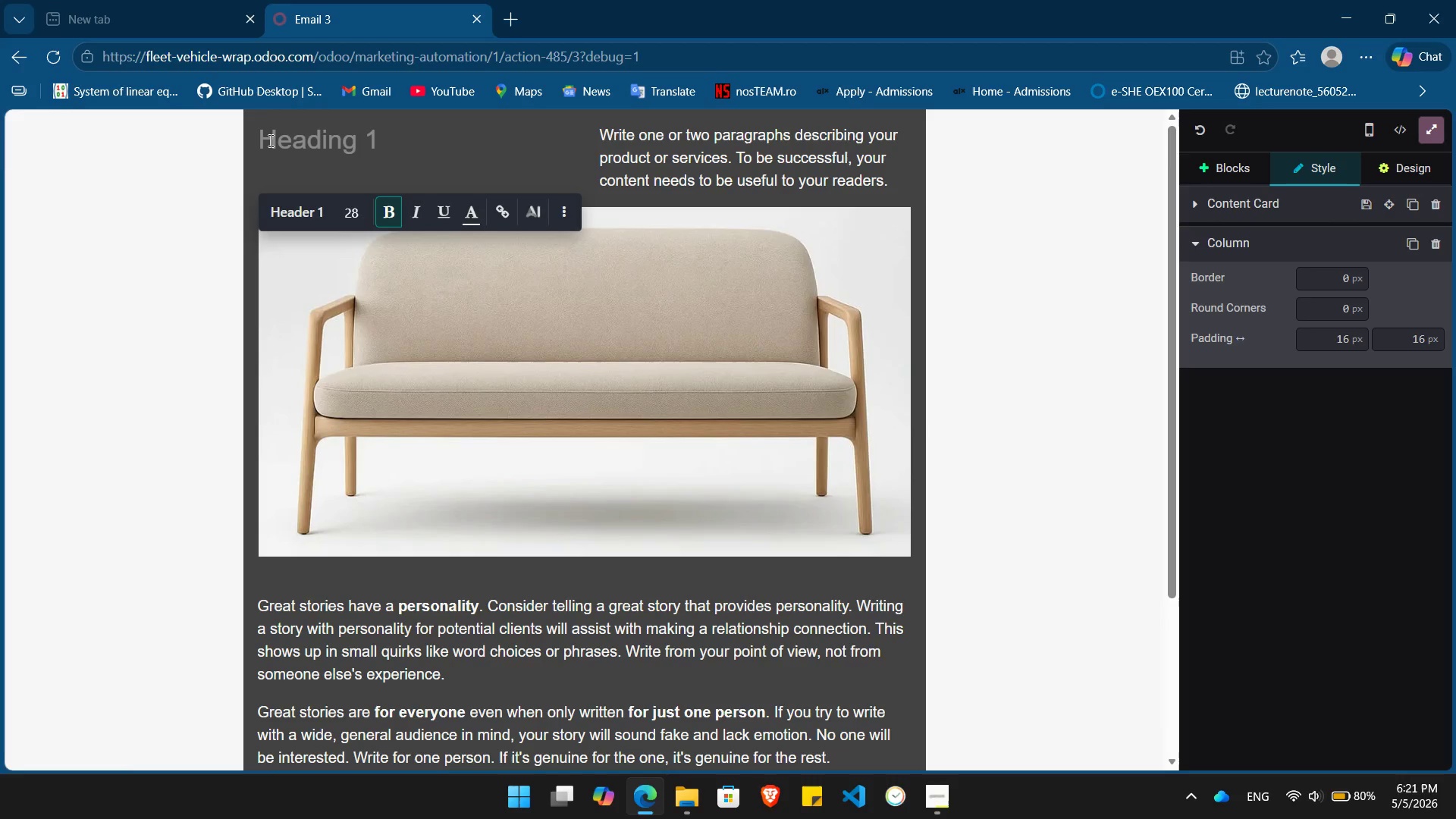 
type(Helios Home Energy)
 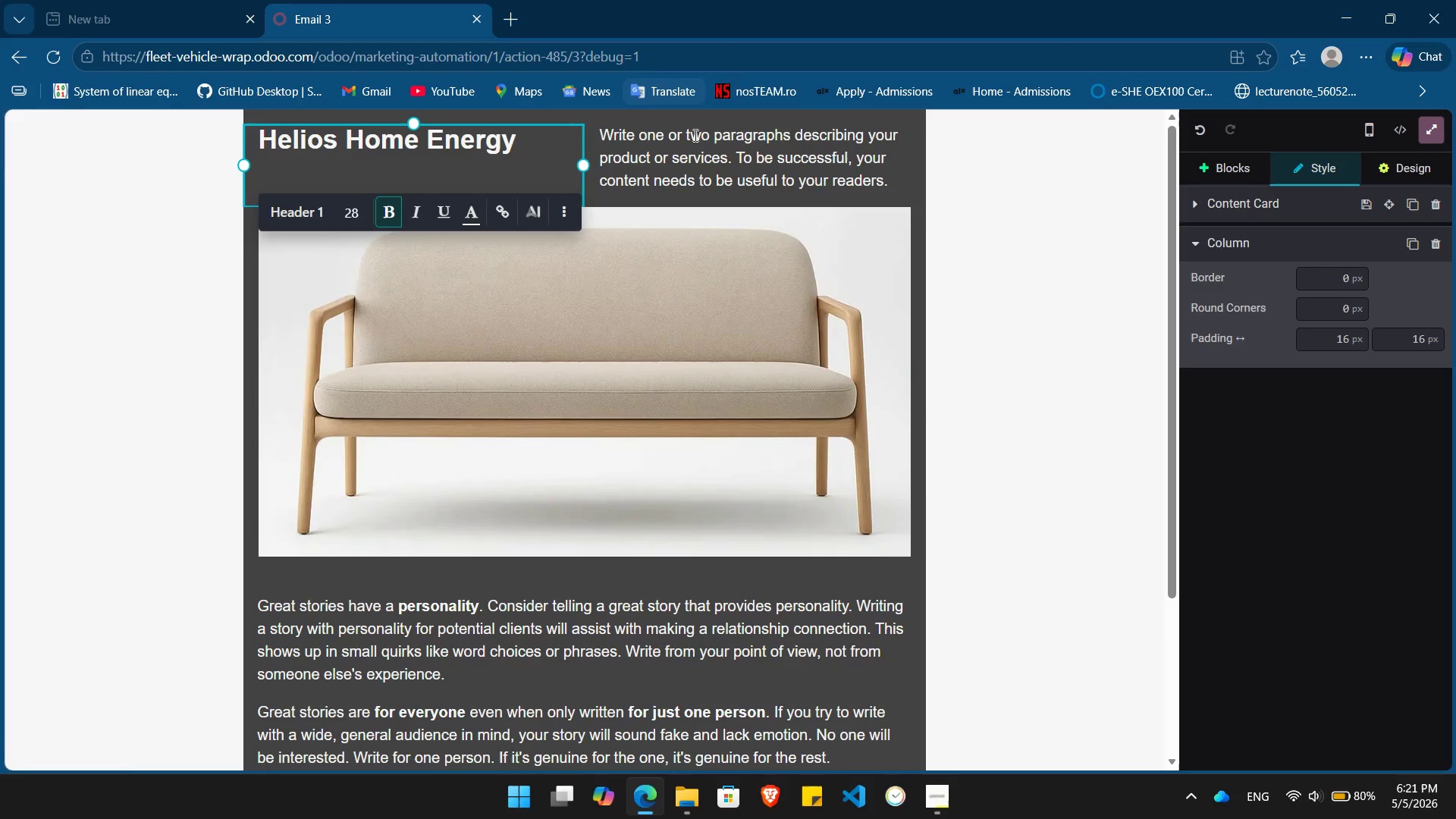 
left_click([694, 139])
 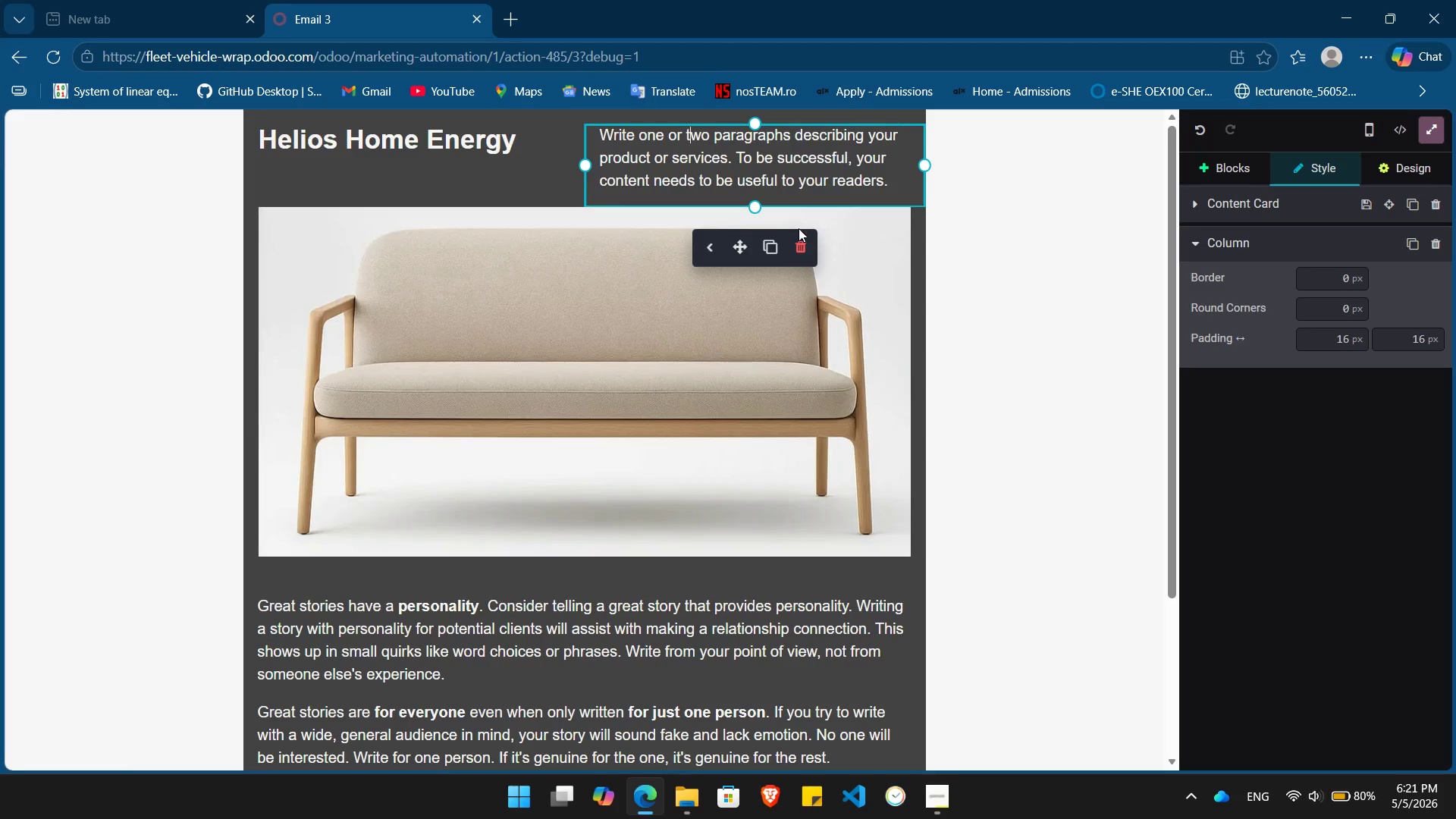 
left_click([801, 238])
 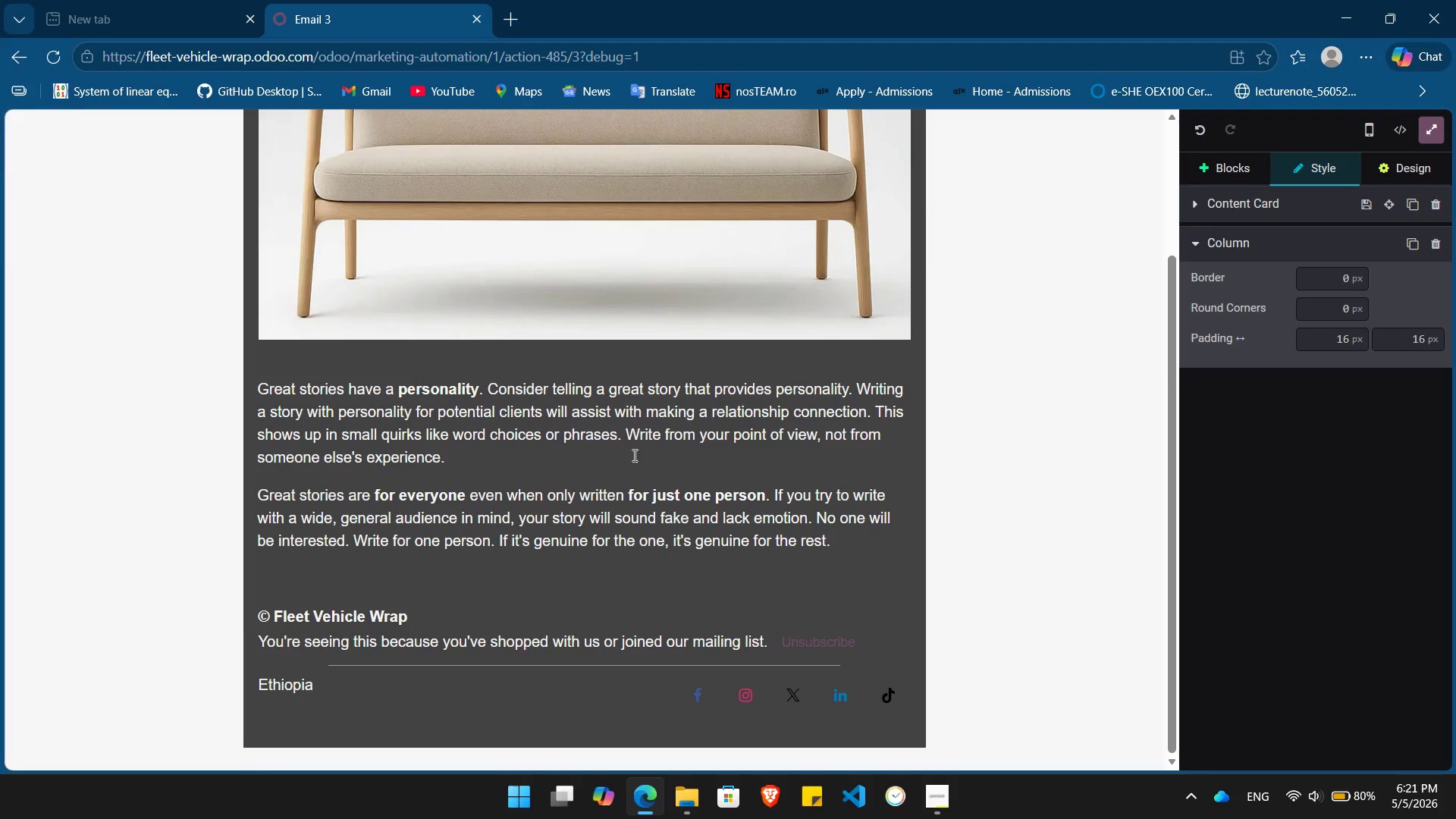 
wait(5.31)
 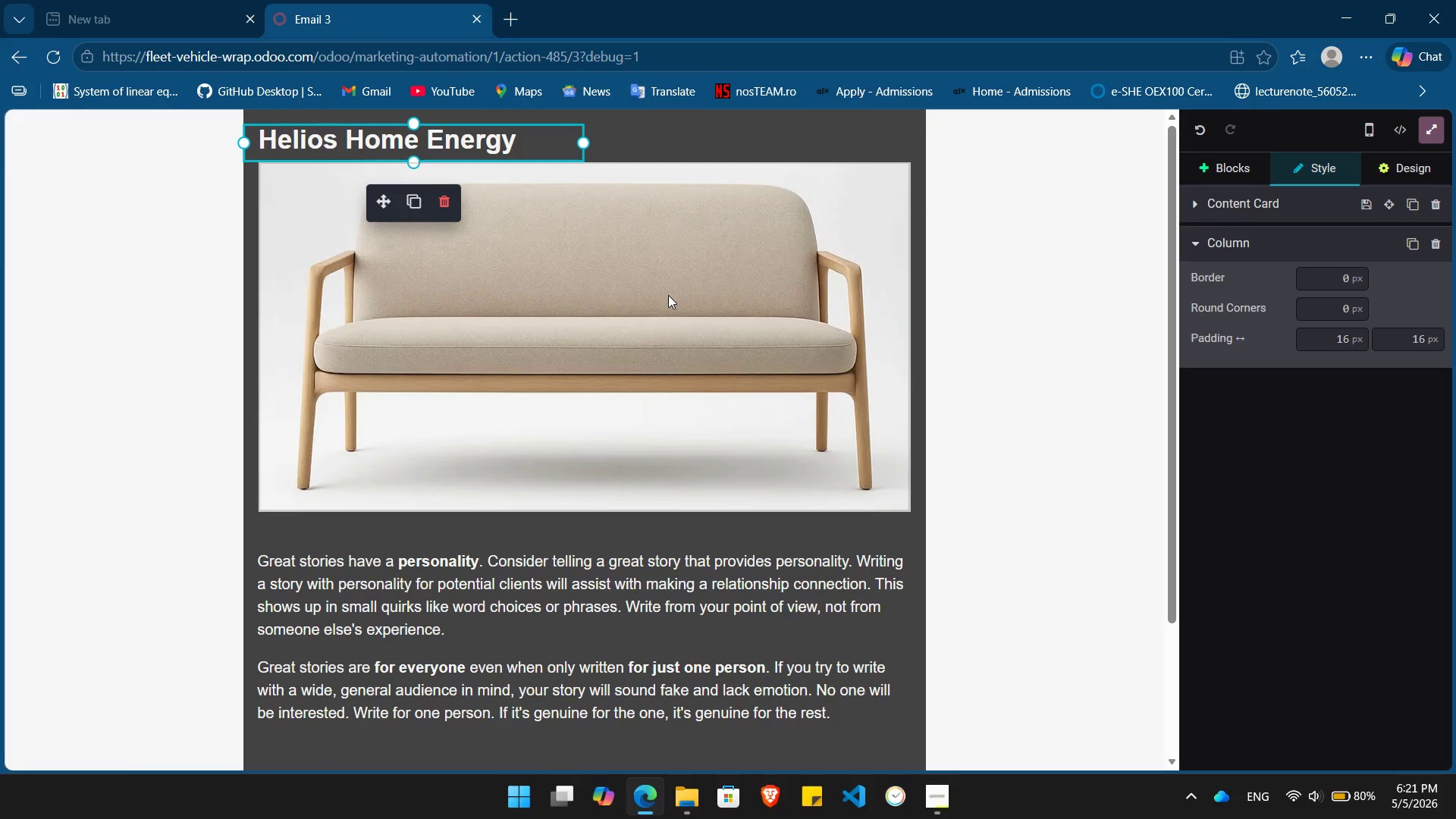 
left_click_drag(start_coordinate=[849, 539], to_coordinate=[262, 397])
 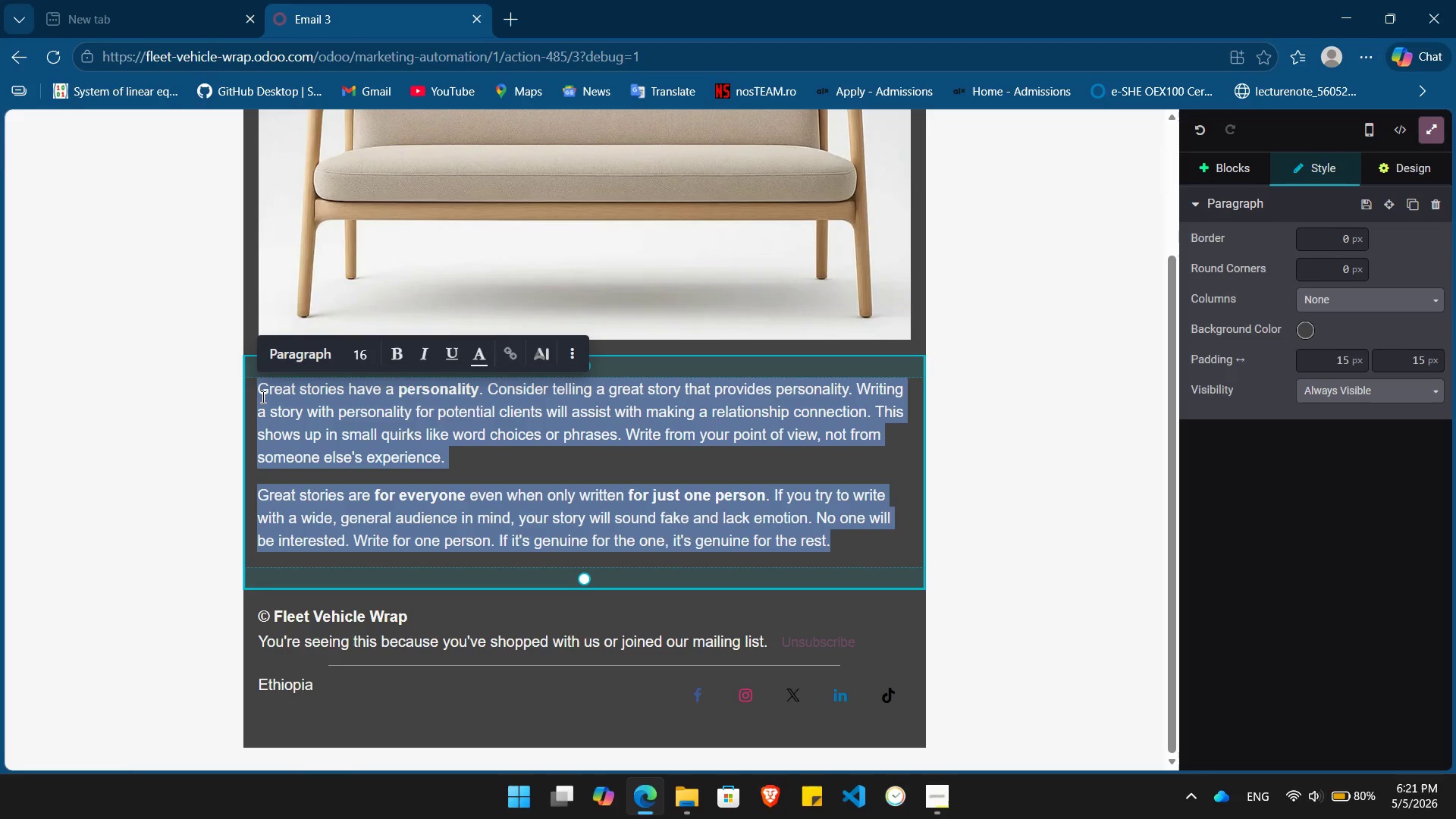 
key(Backspace)
 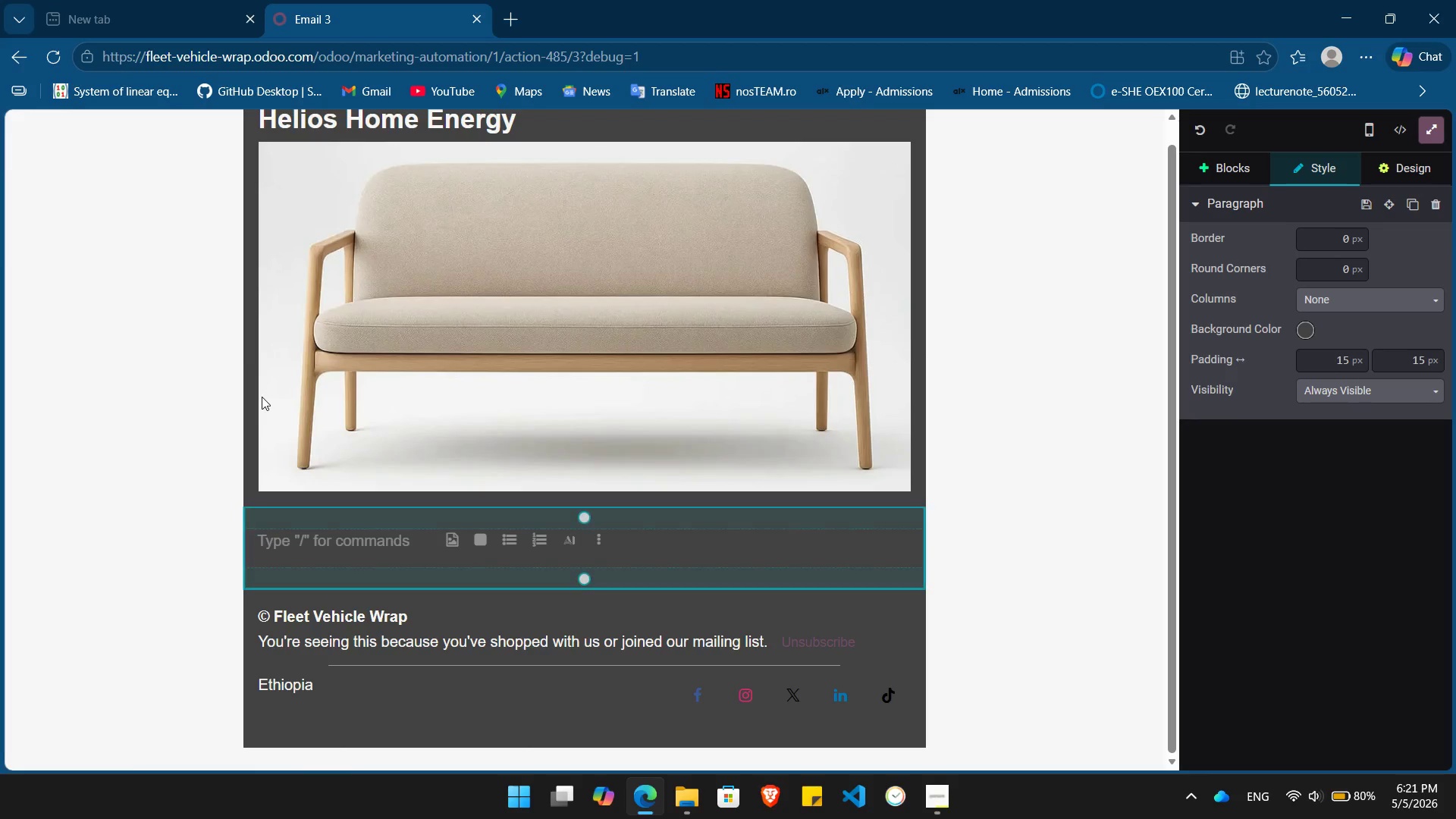 
key(Slash)
 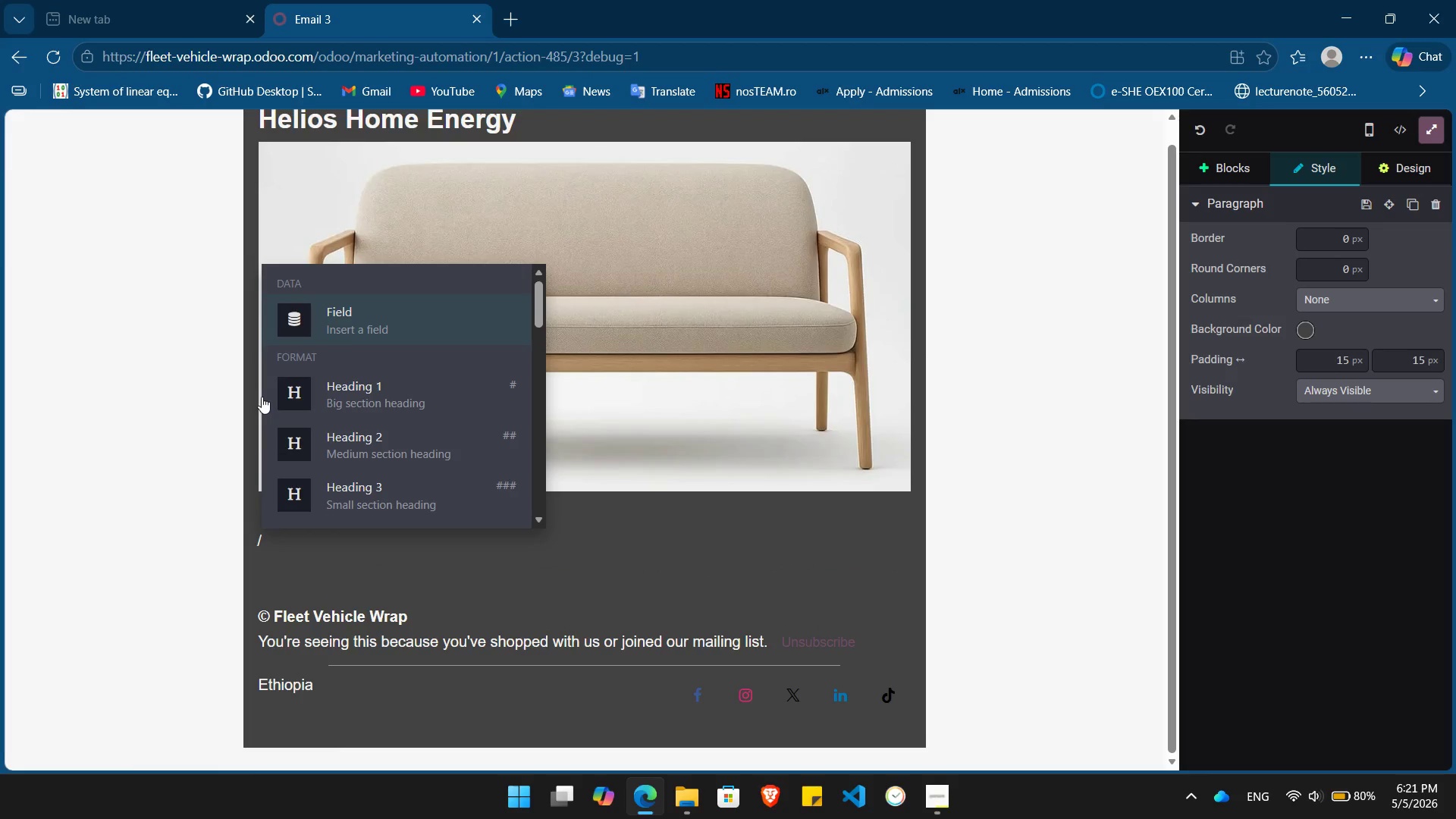 
key(ArrowDown)
 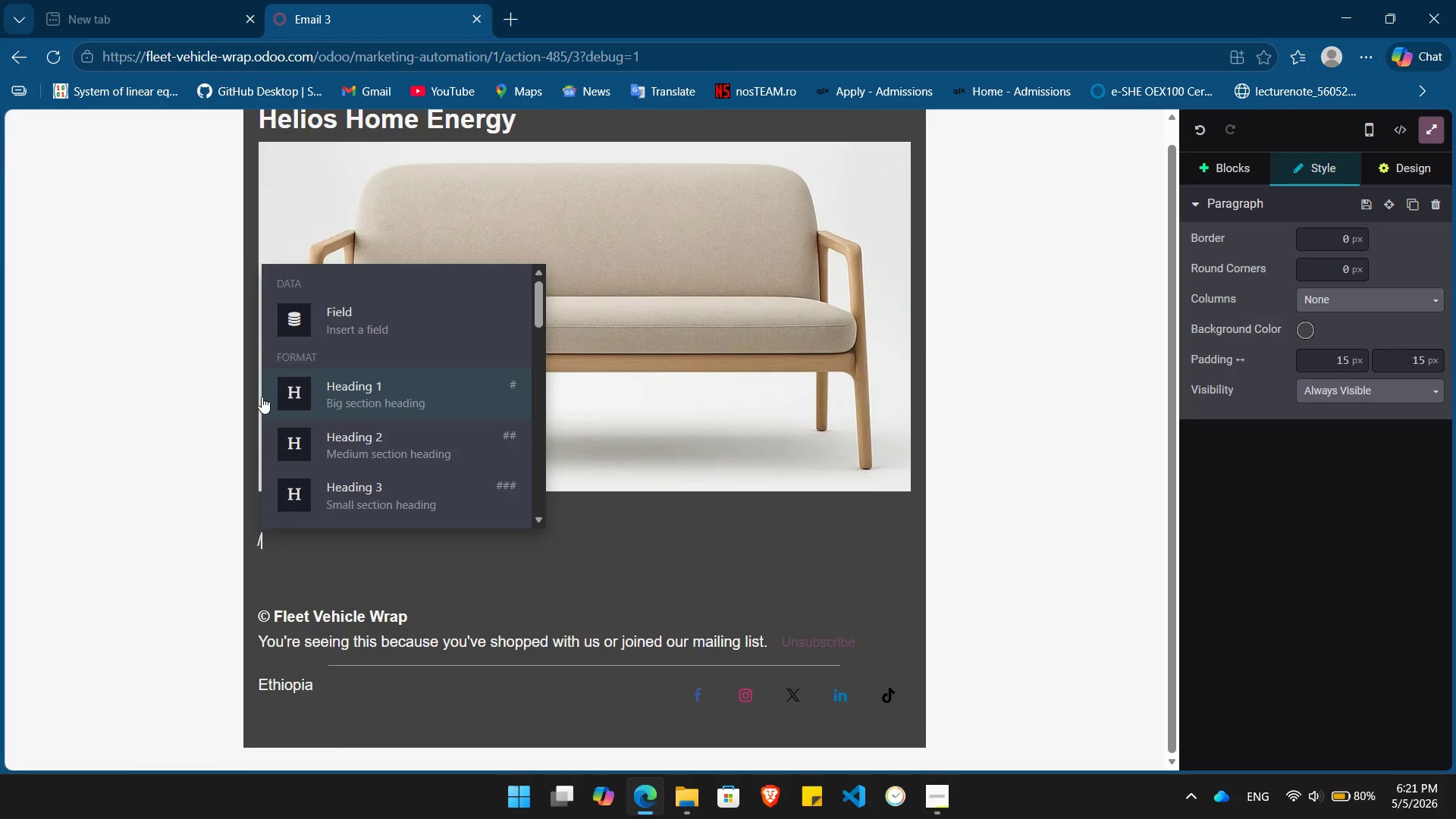 
key(Enter)
 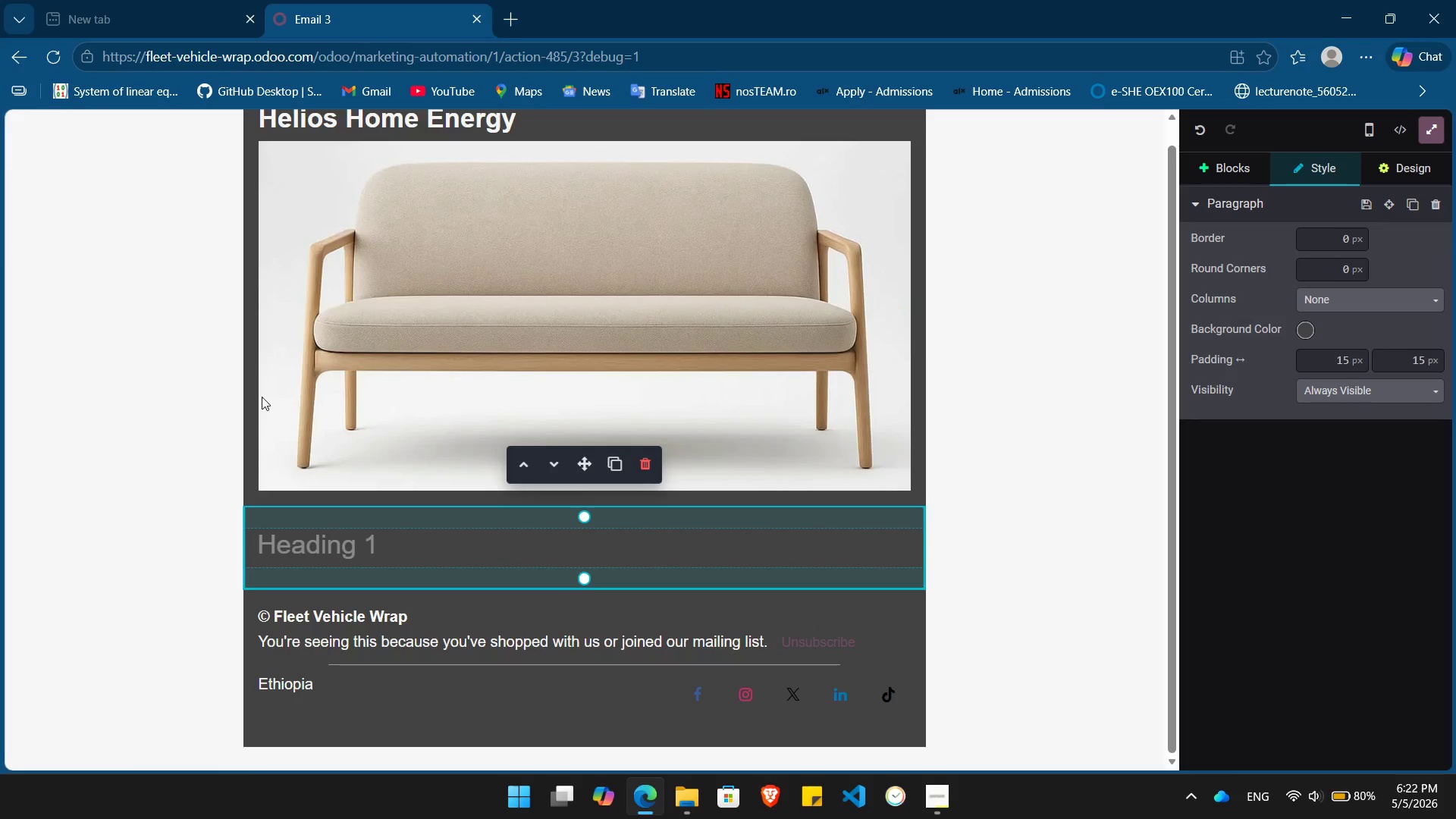 
wait(8.09)
 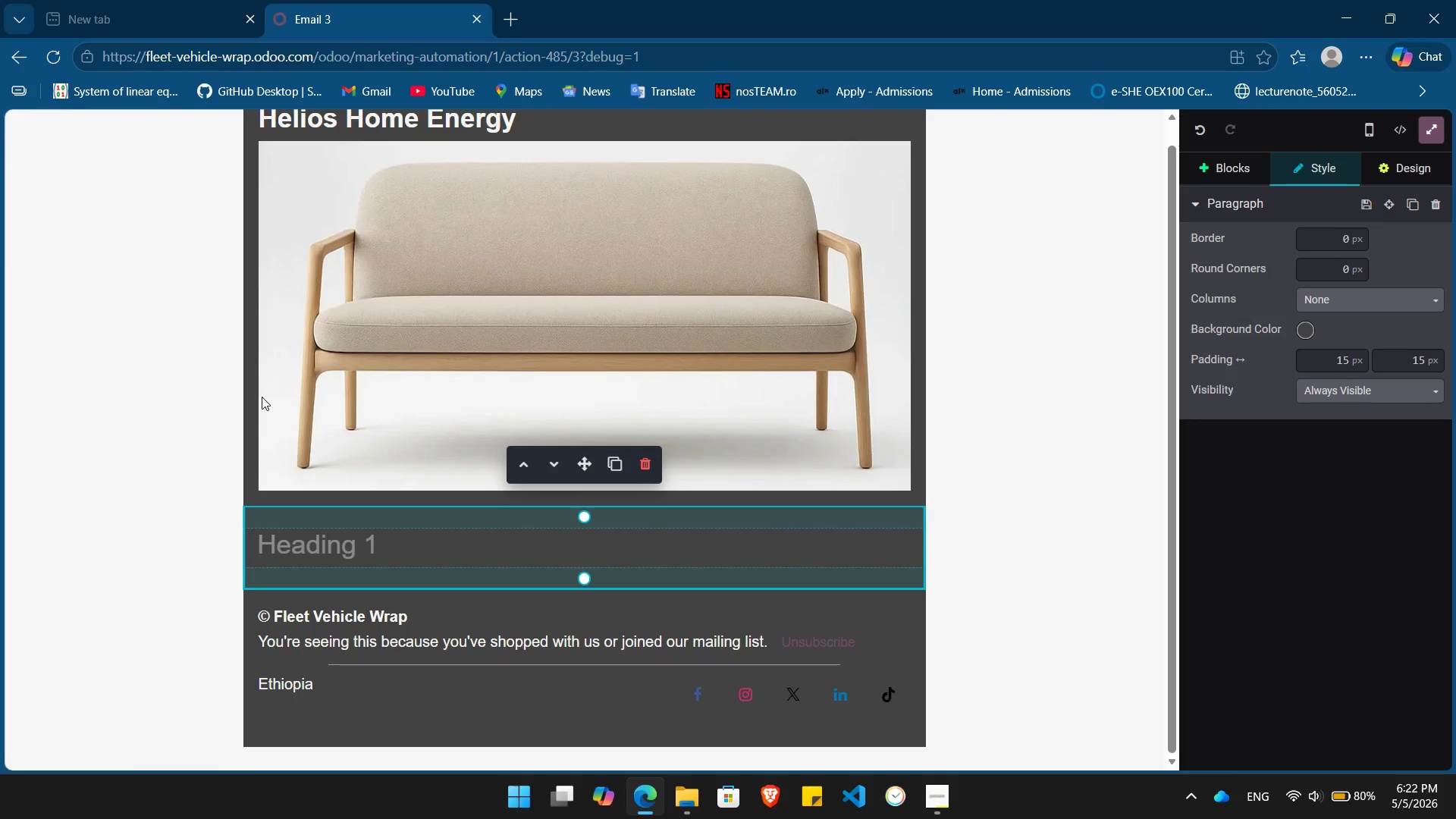 
type(The Ultimate power Couple)
 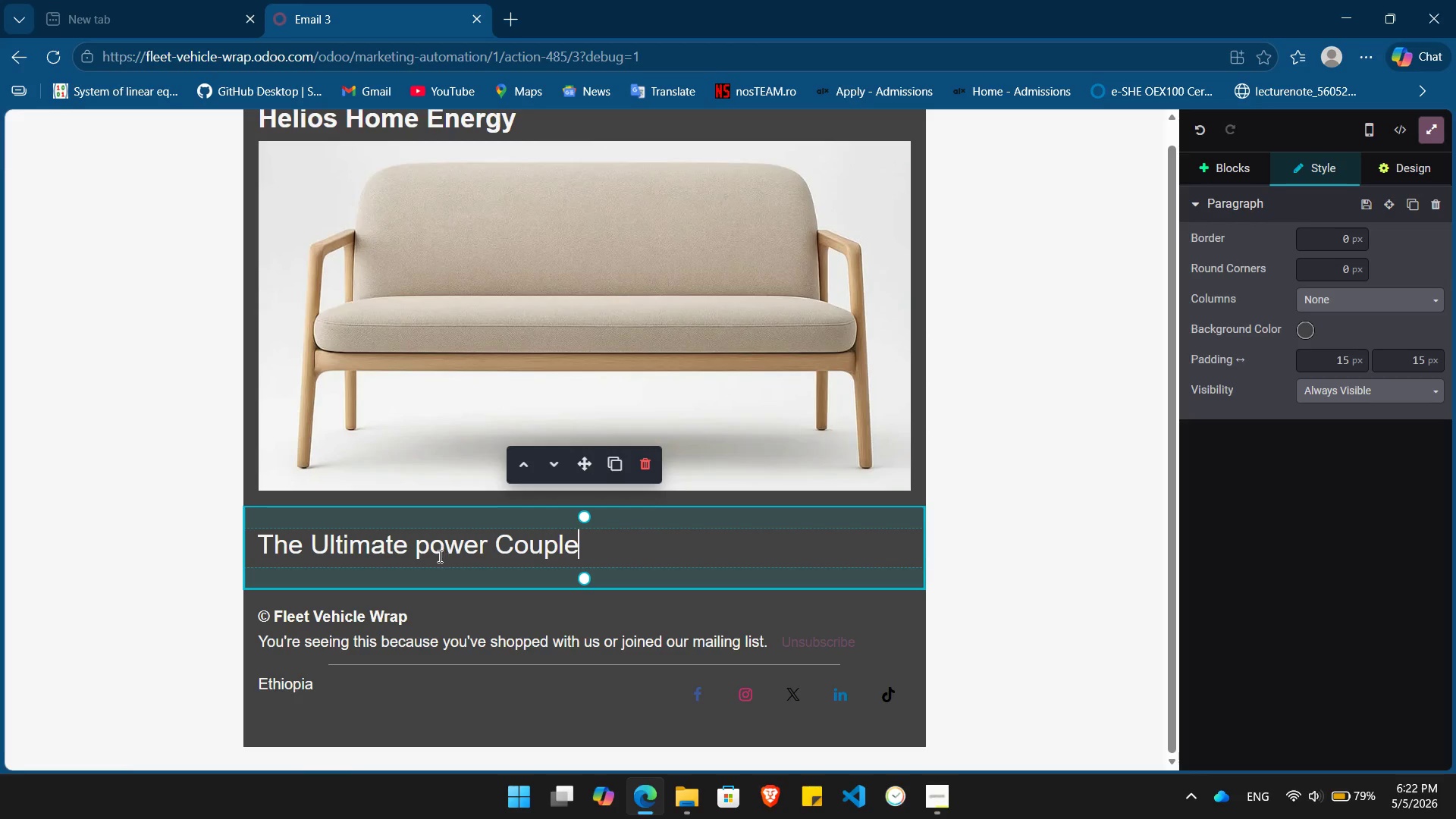 
left_click([431, 552])
 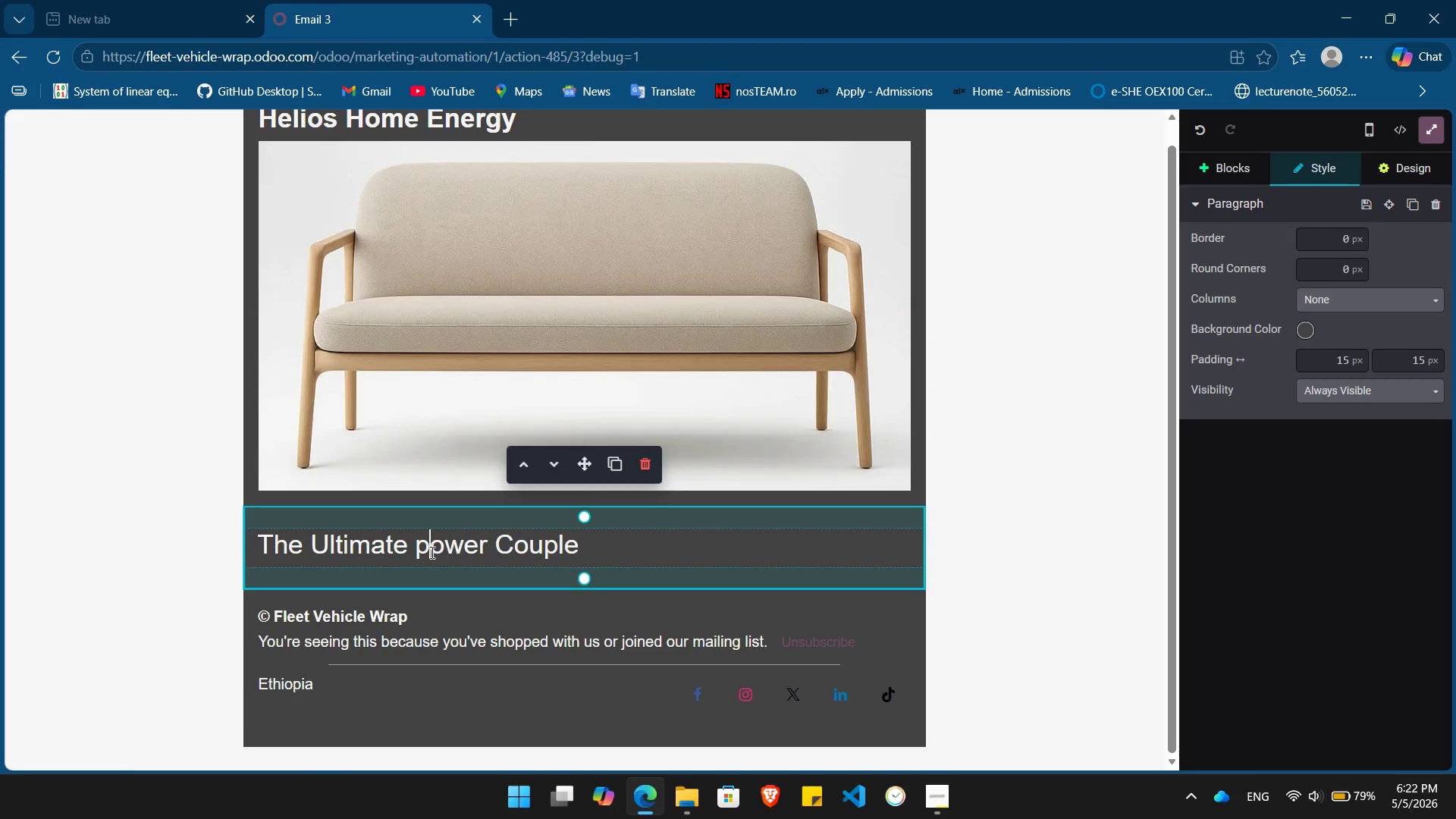 
key(Backspace)
 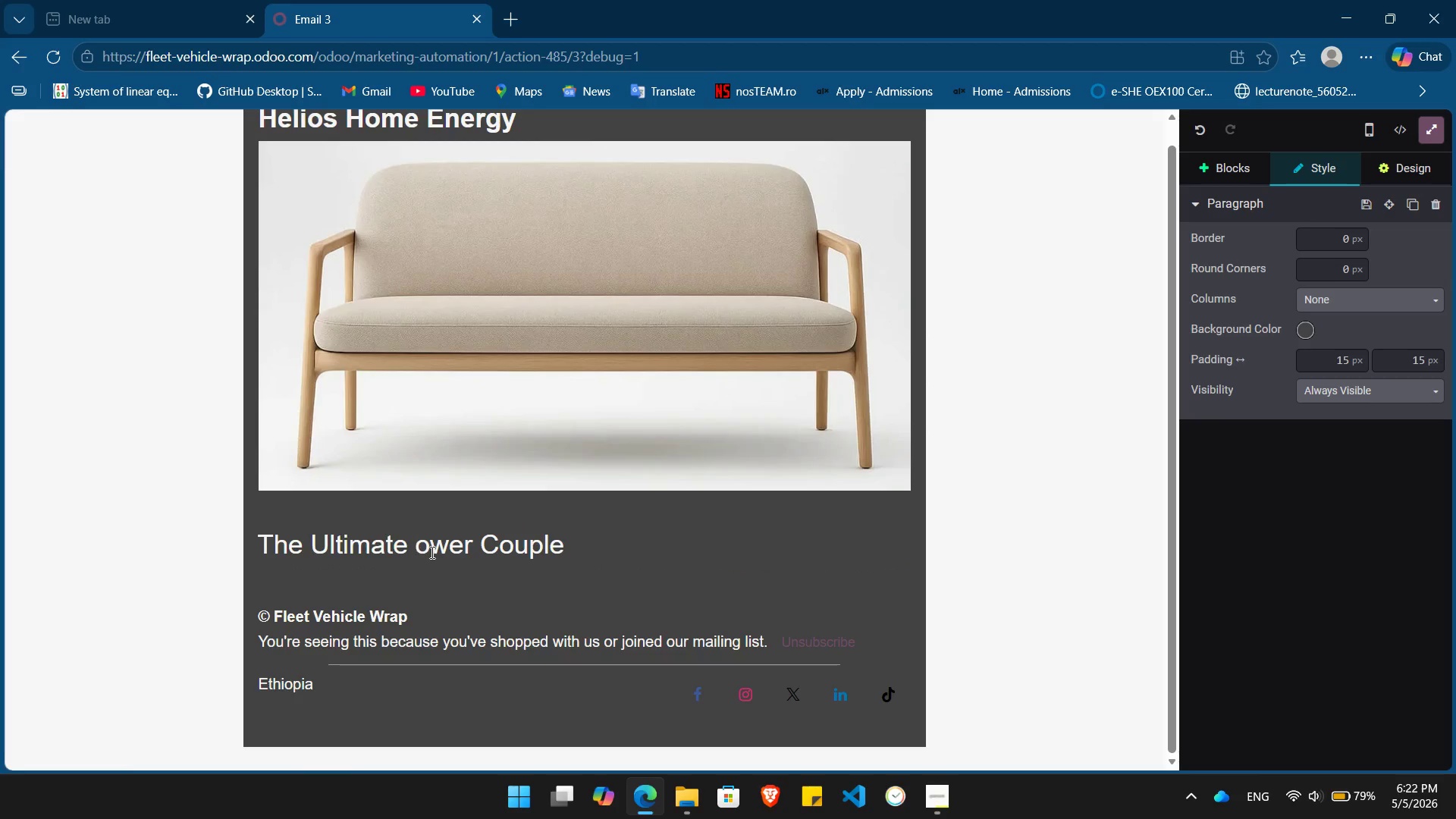 
key(Shift+ShiftLeft)
 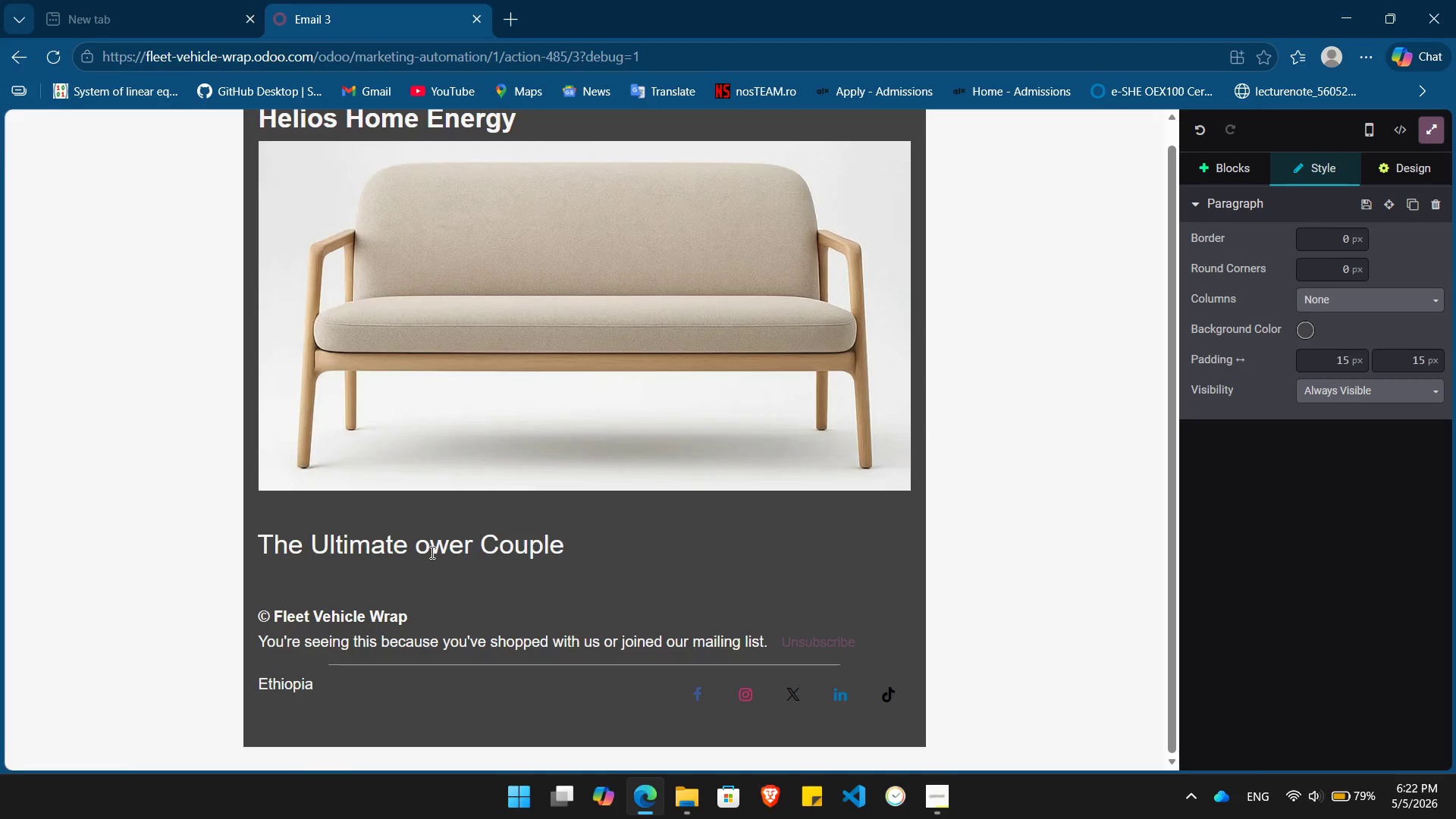 
key(Shift+P)
 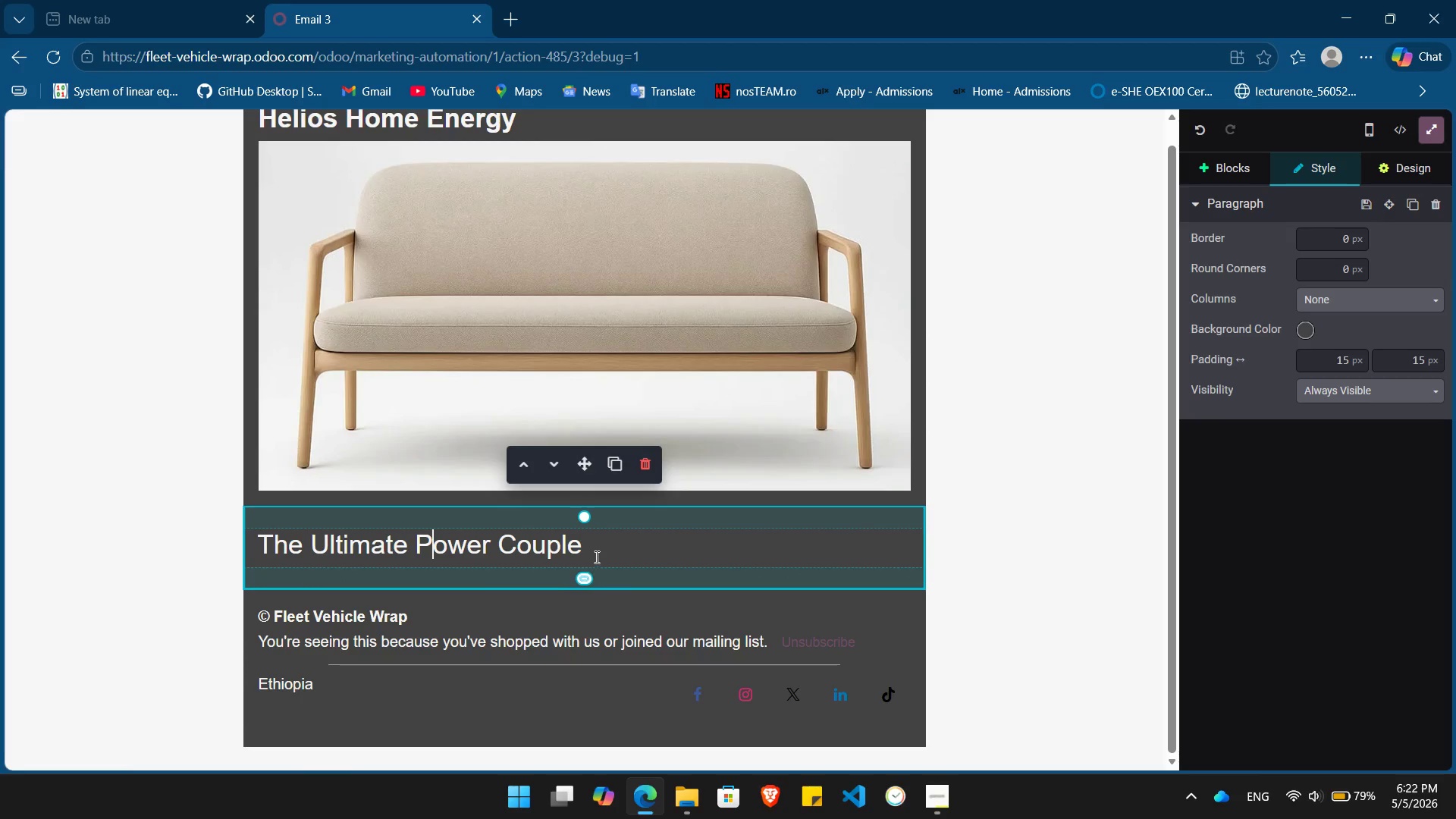 
double_click([596, 556])
 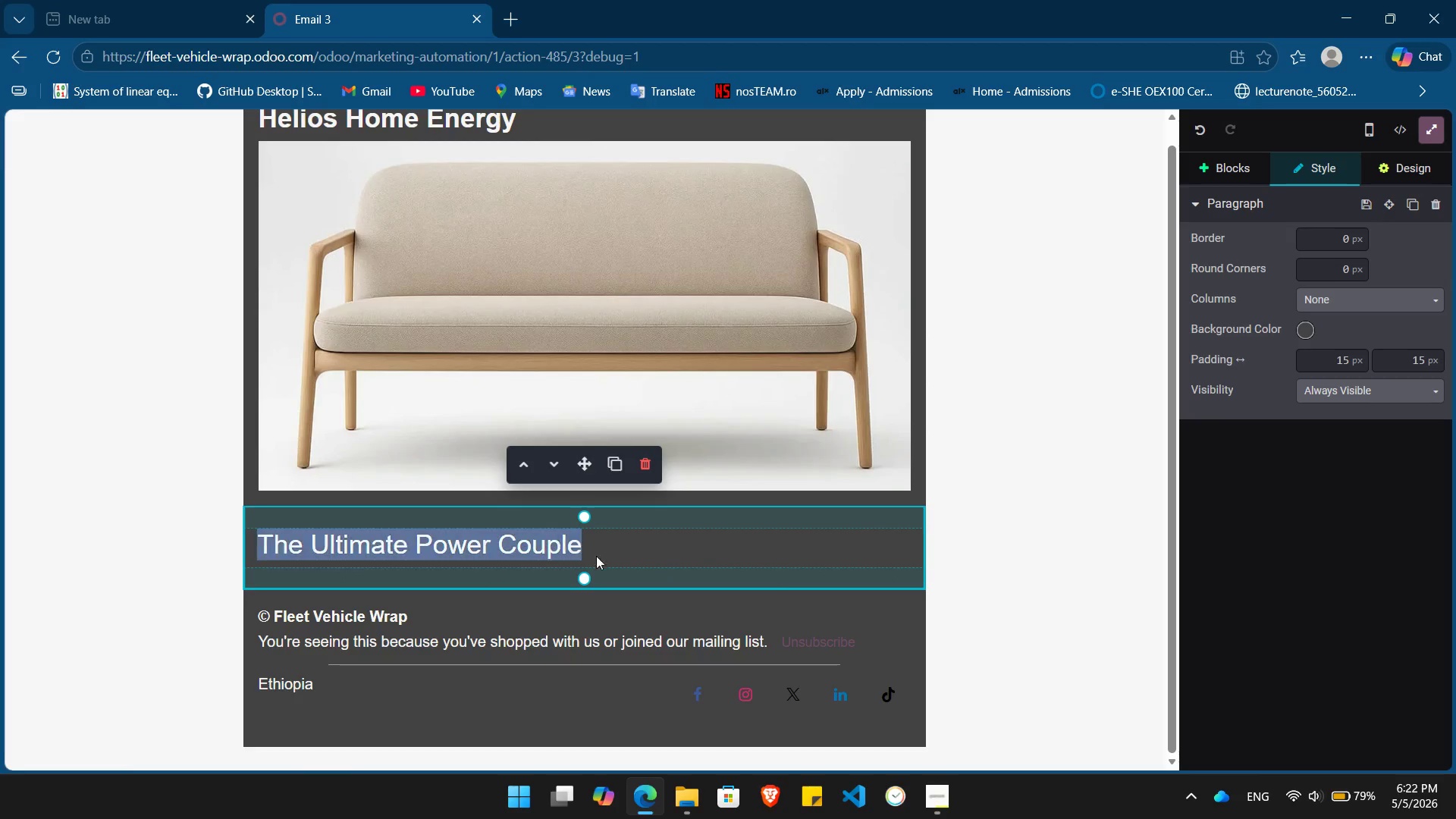 
triple_click([596, 556])
 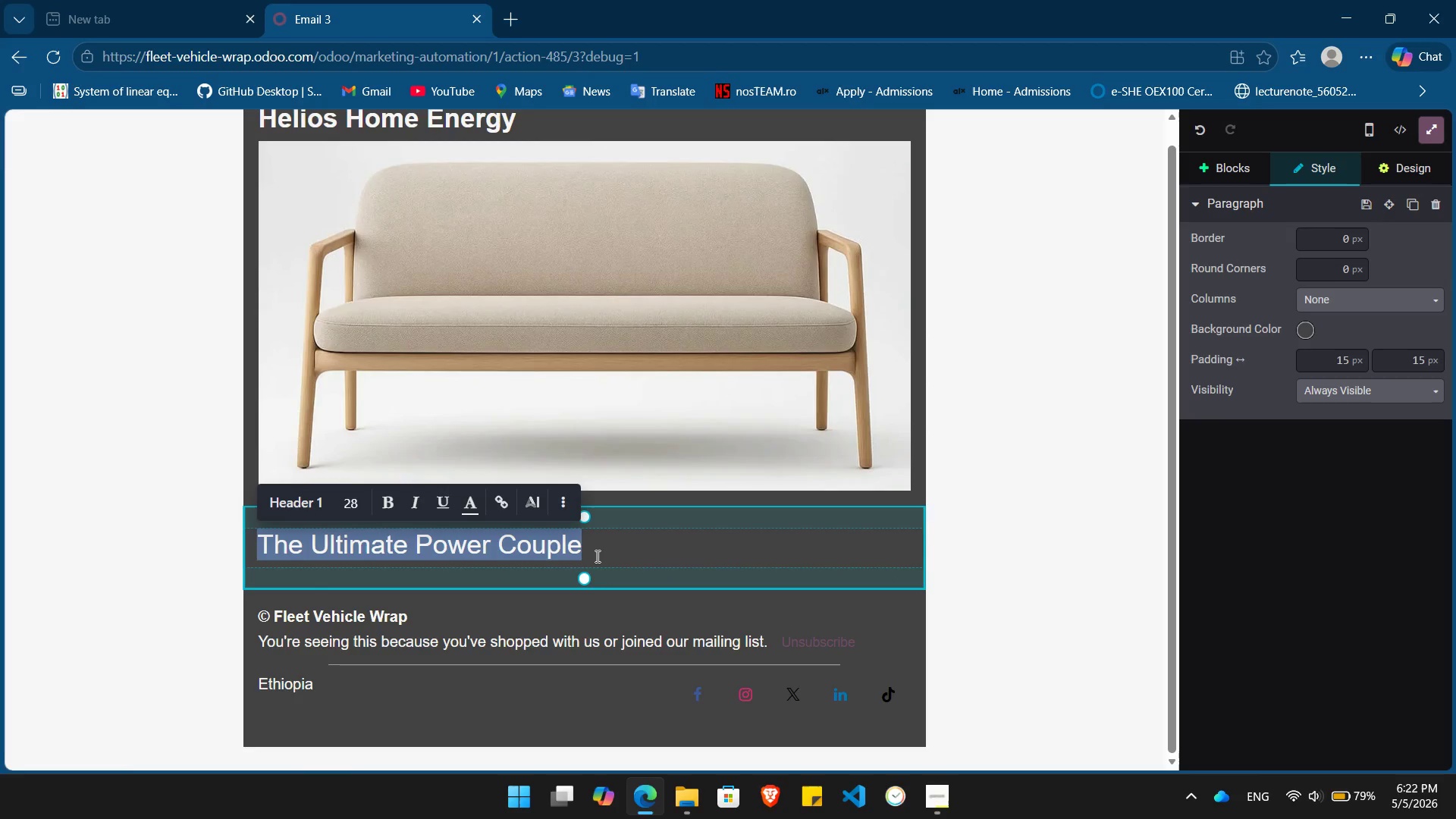 
key(Control+ControlLeft)
 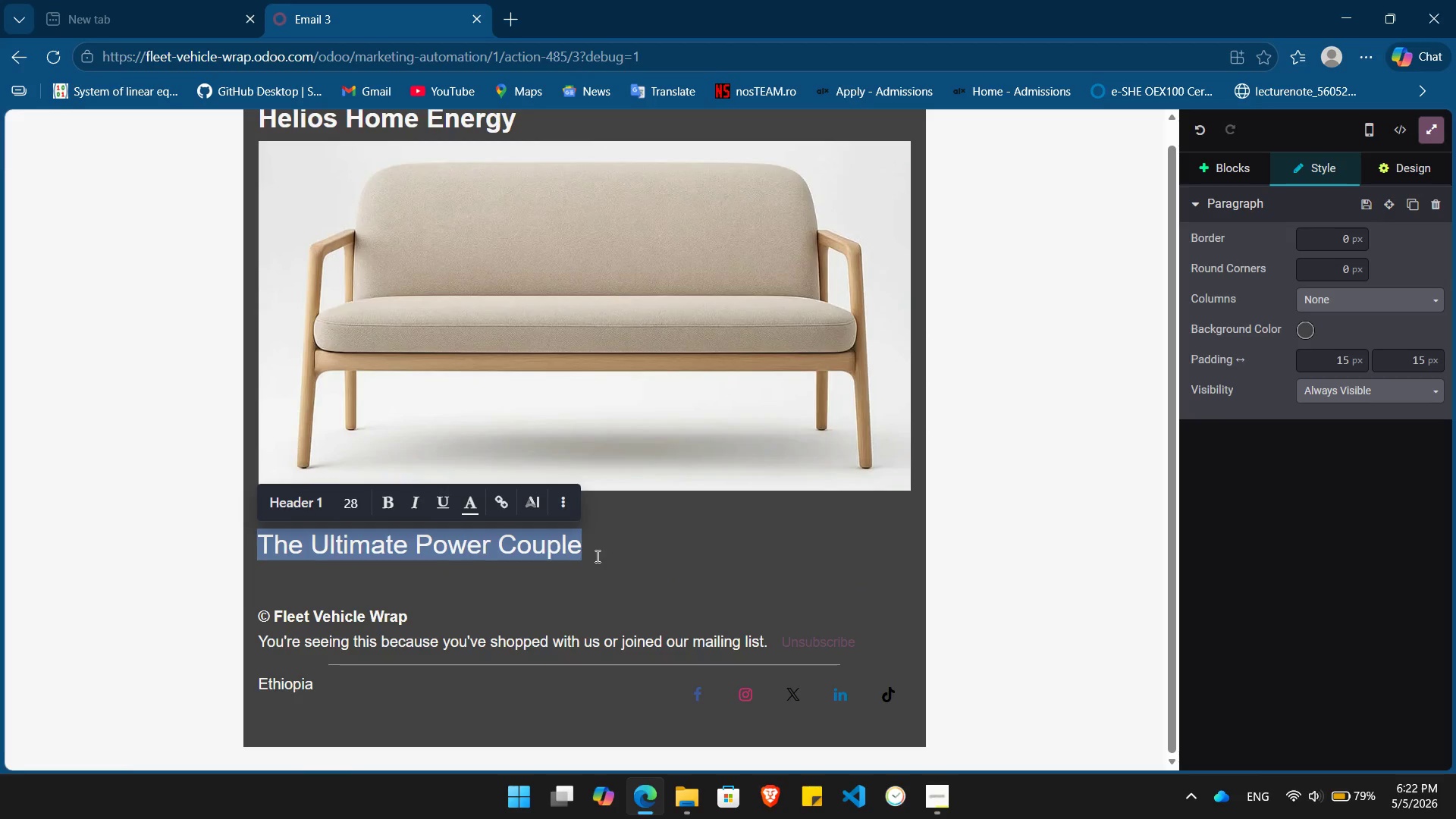 
key(Control+B)
 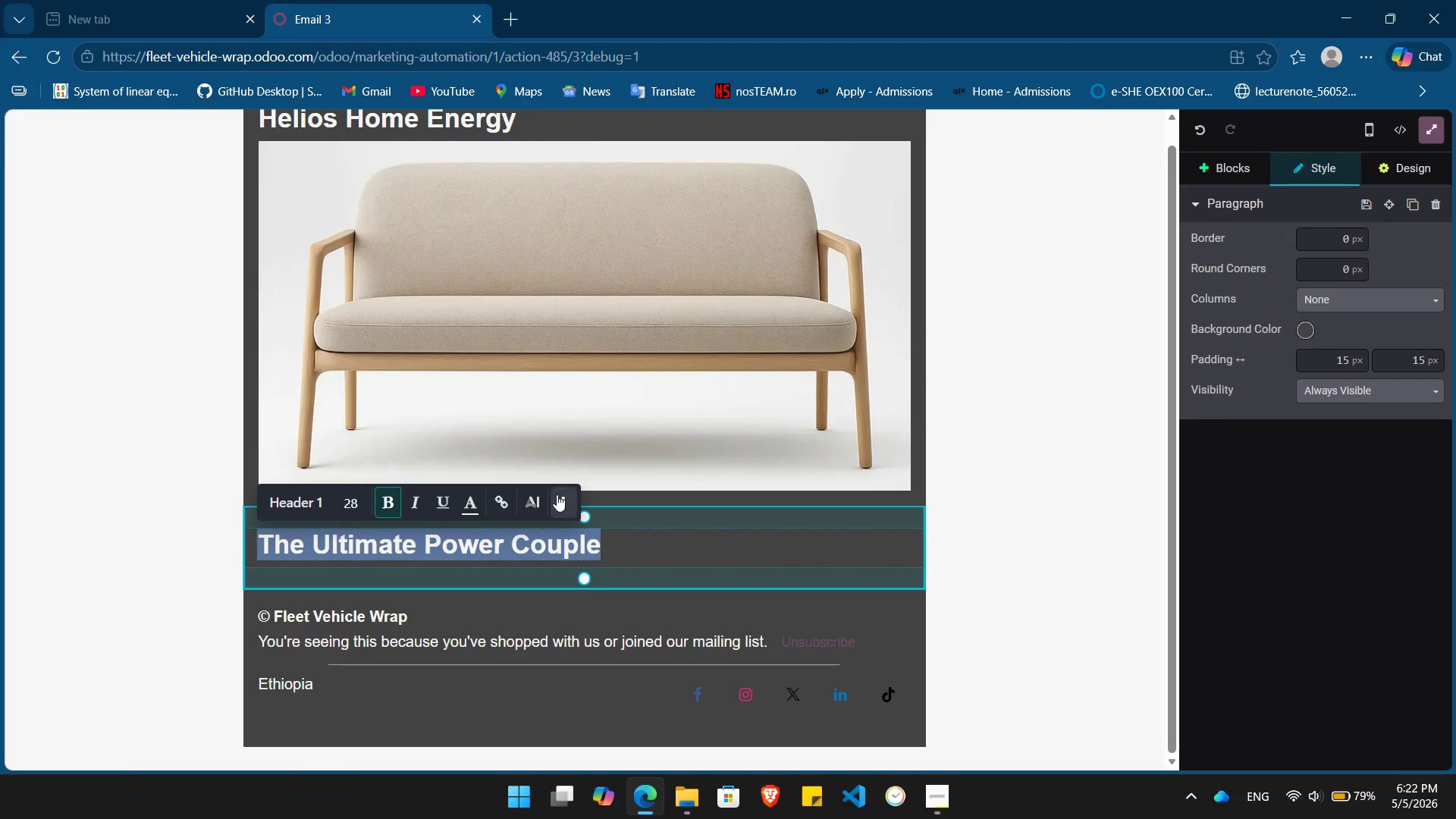 
left_click([566, 491])
 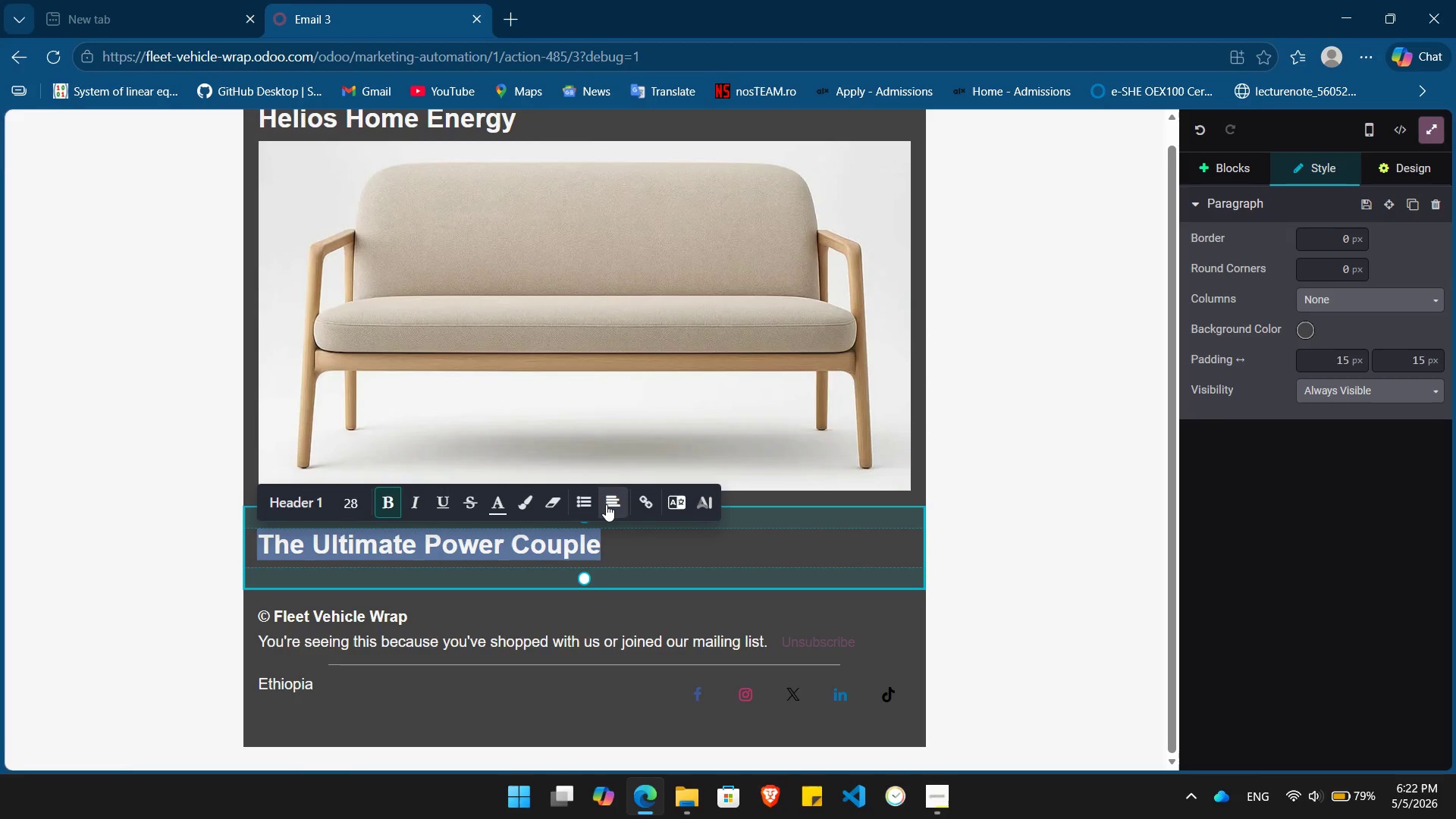 
left_click([606, 504])
 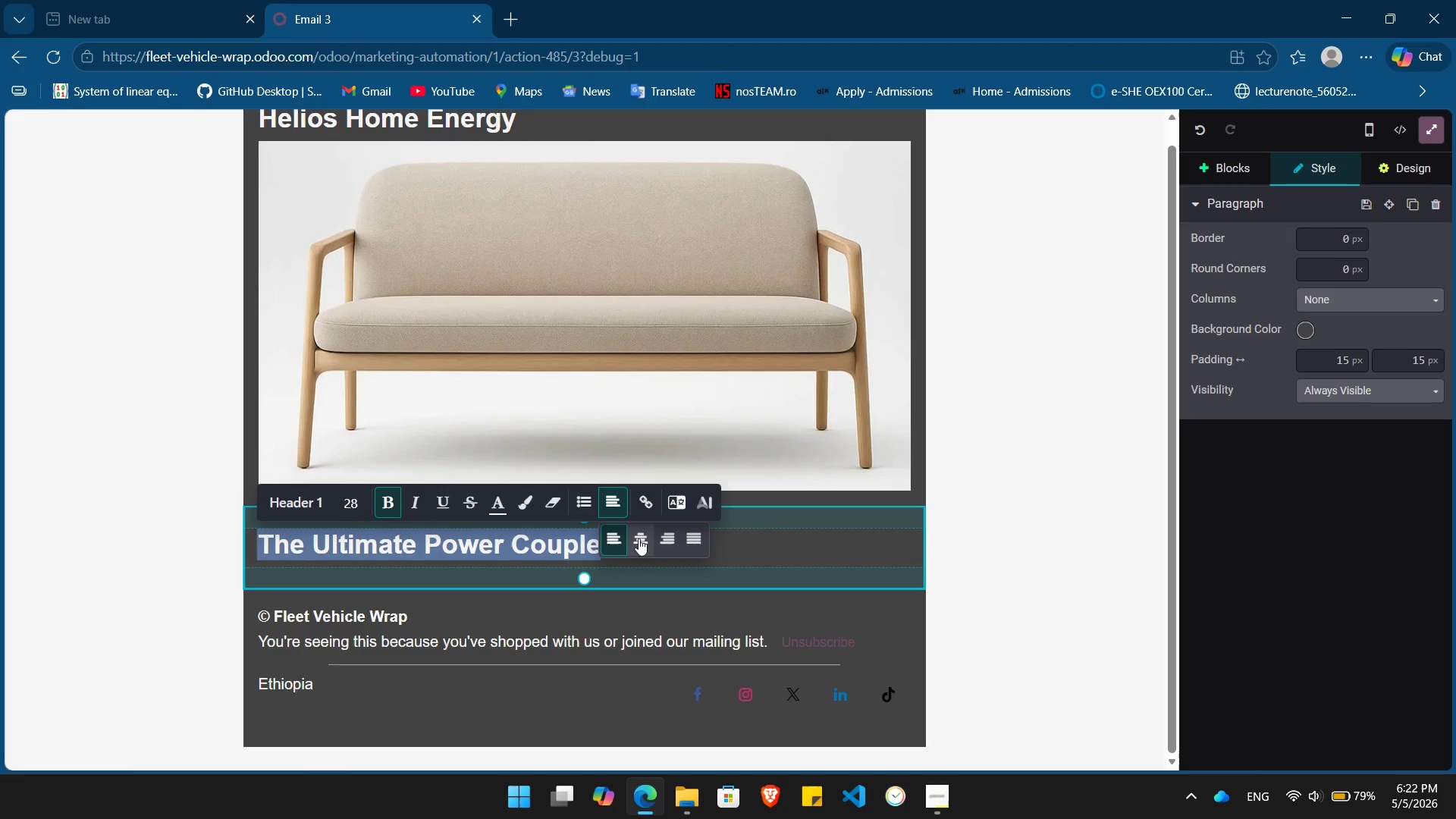 
left_click([638, 538])
 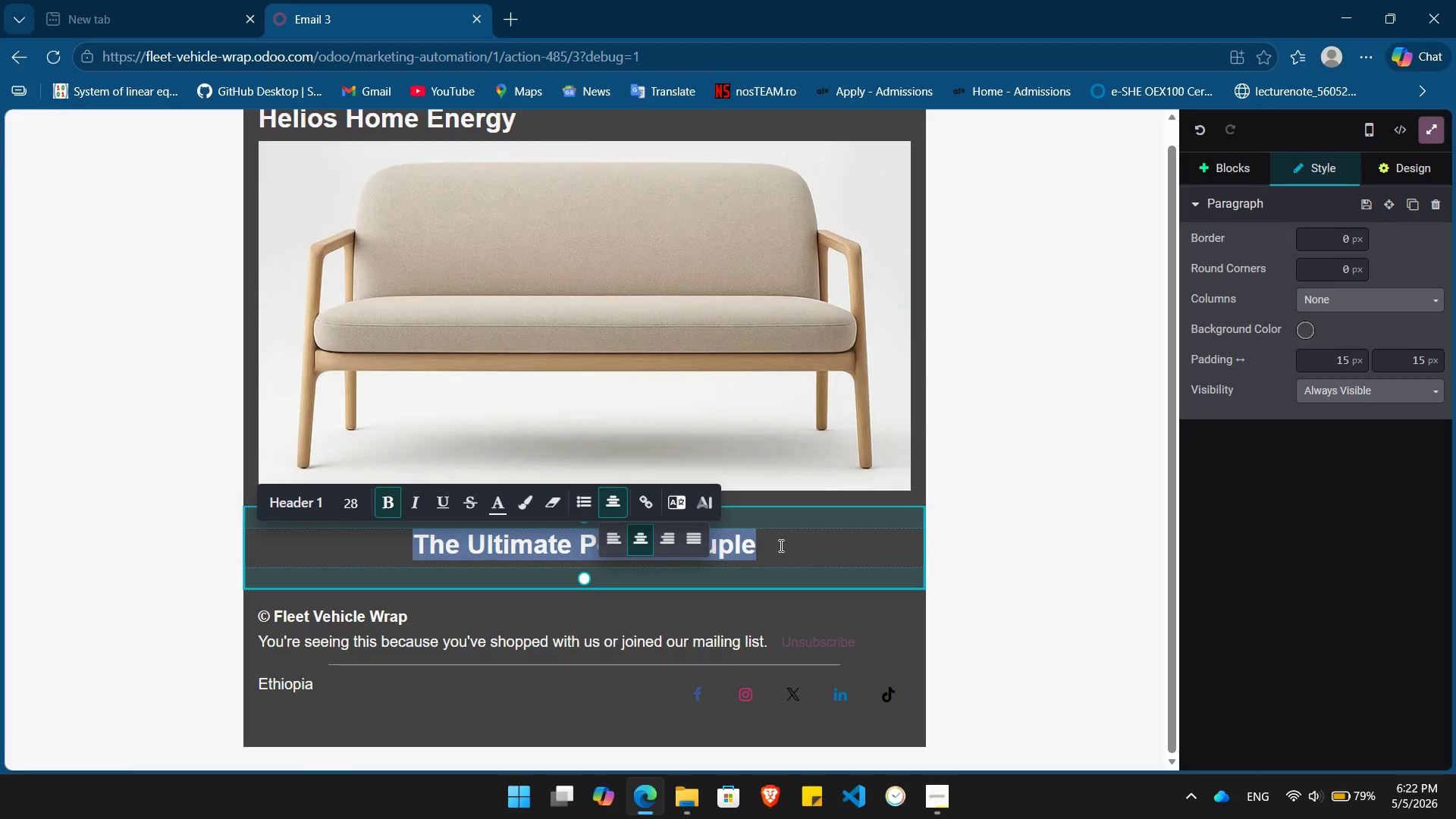 
left_click([775, 552])
 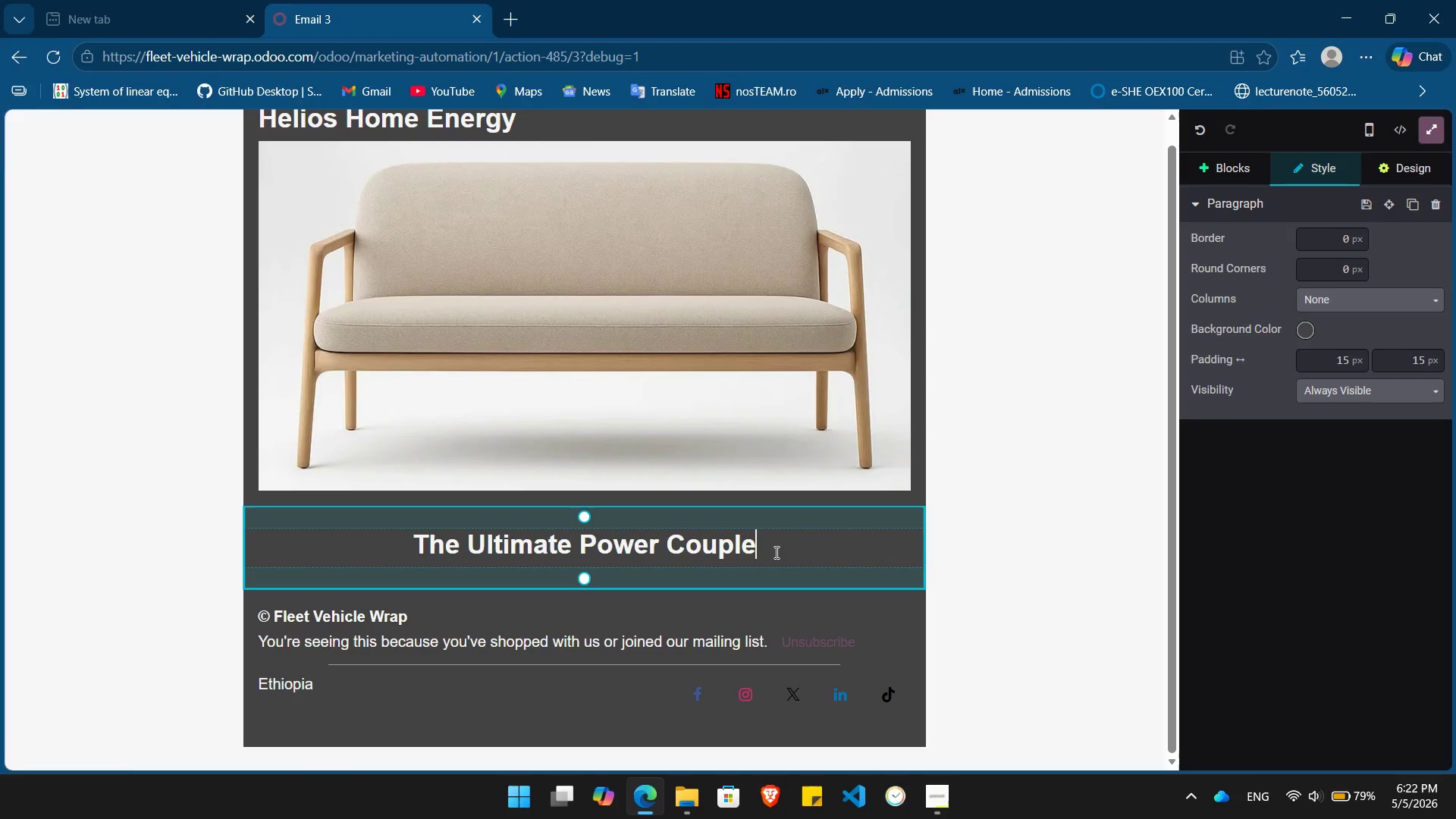 
key(Enter)
 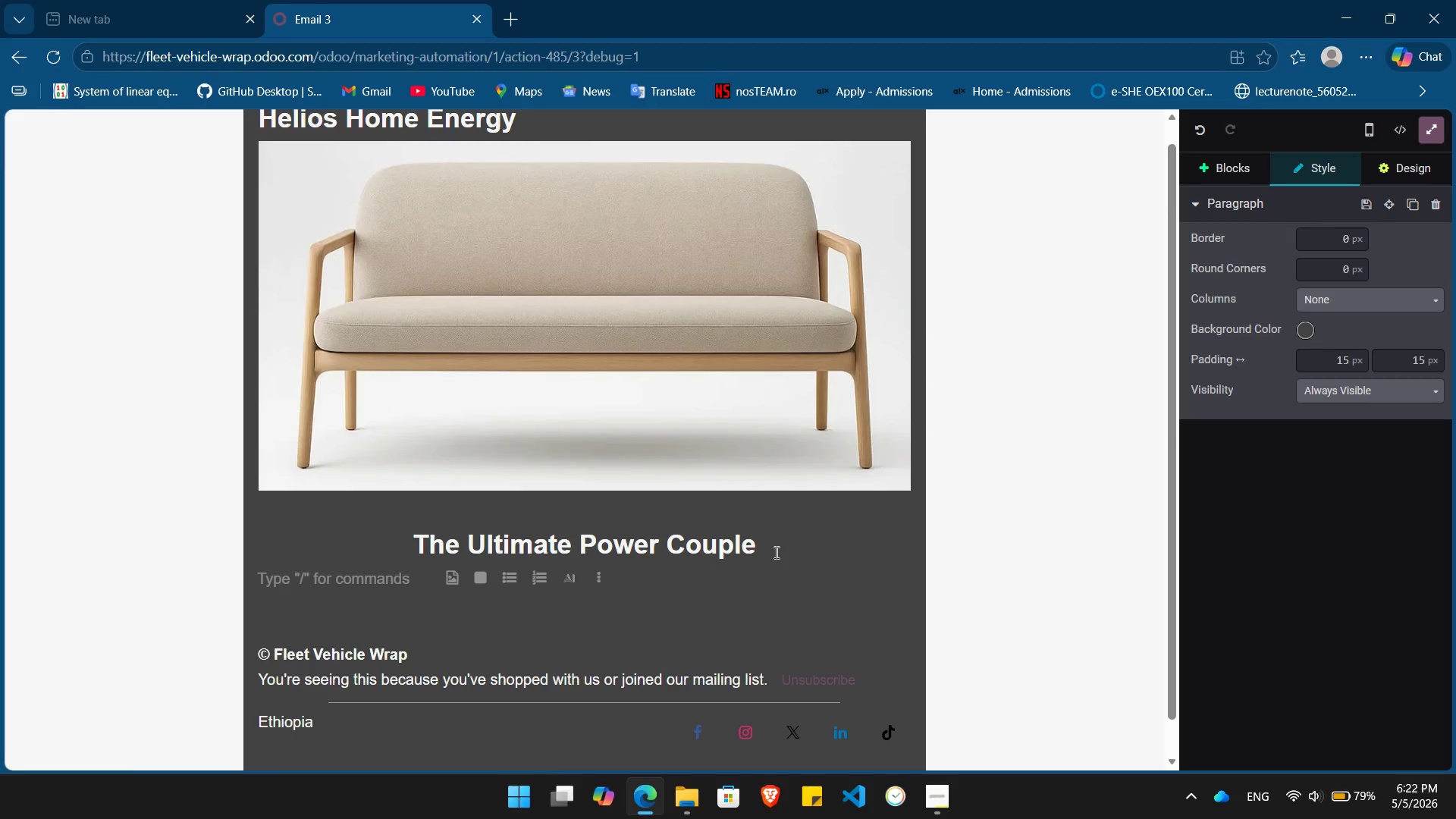 
key(Control+ControlLeft)
 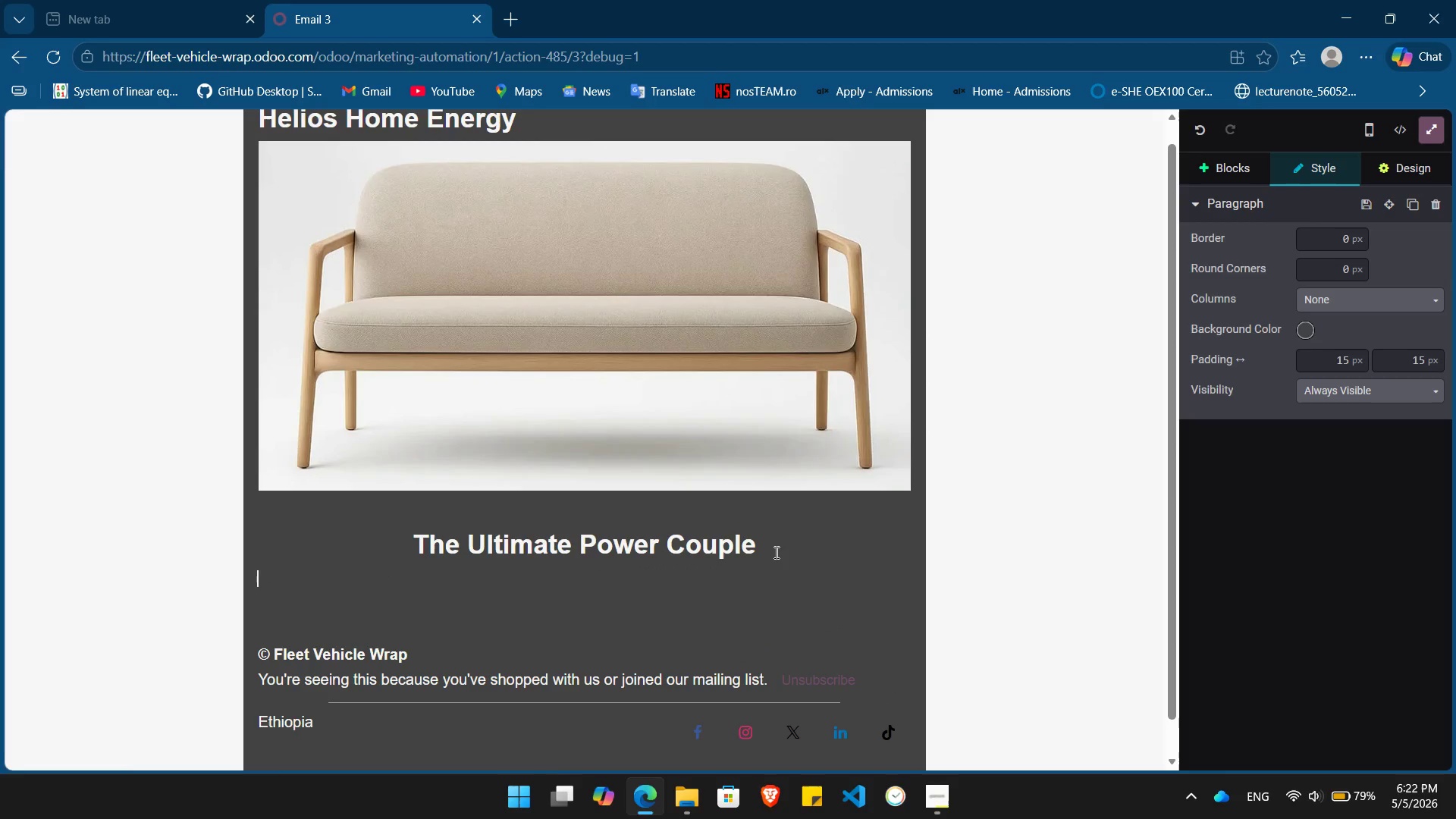 
key(Control+B)
 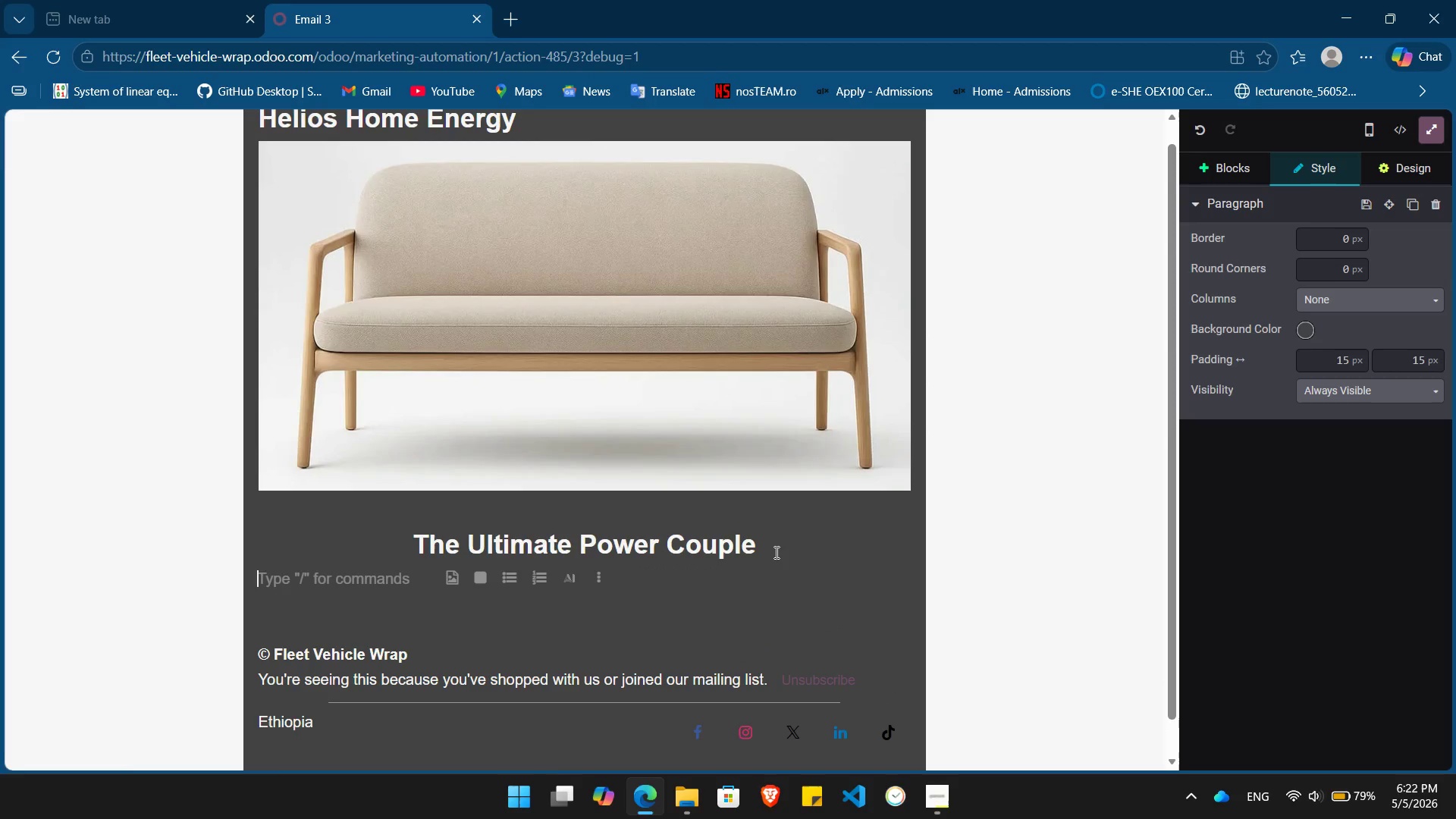 
key(Slash)
 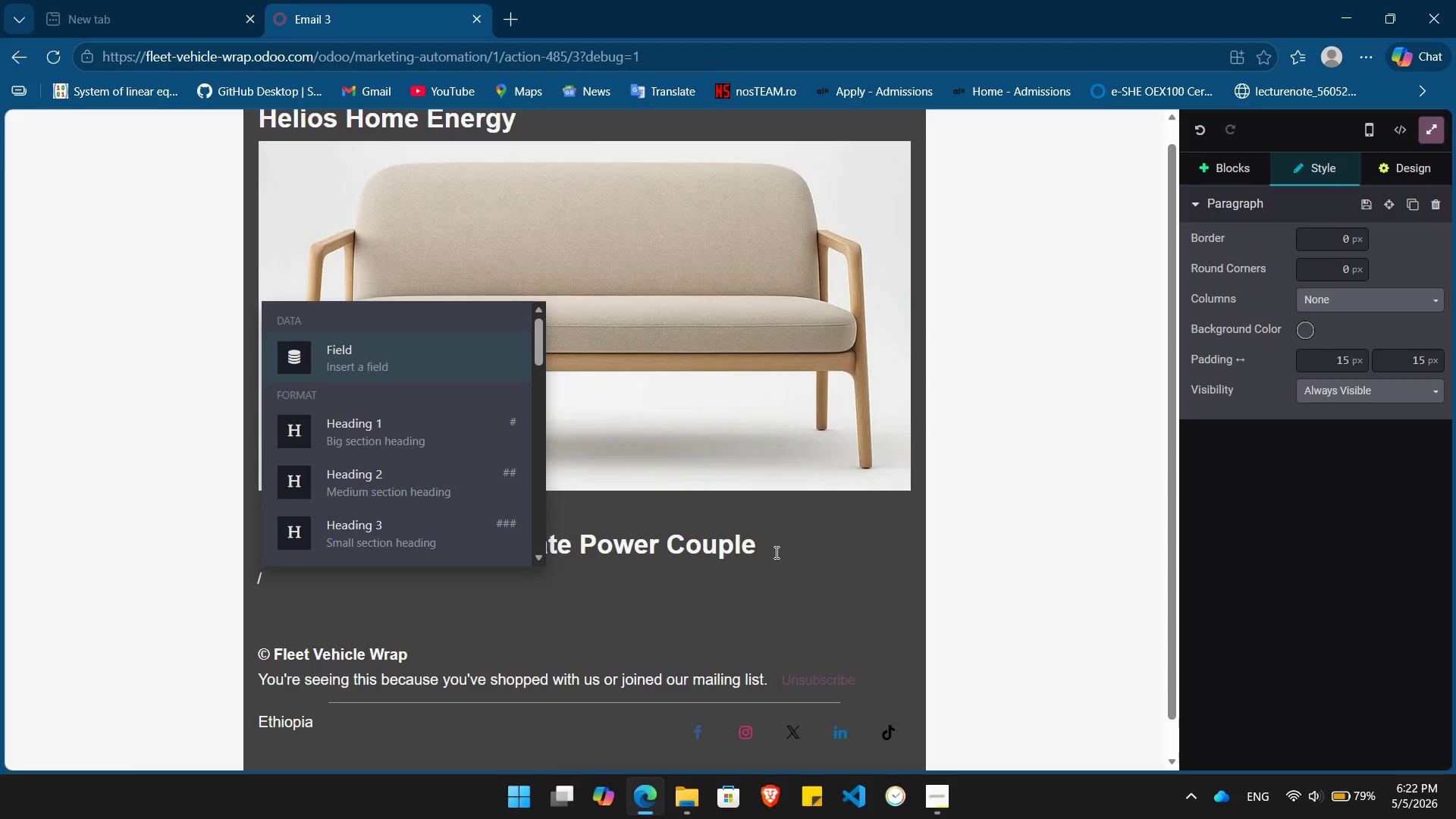 
key(Enter)
 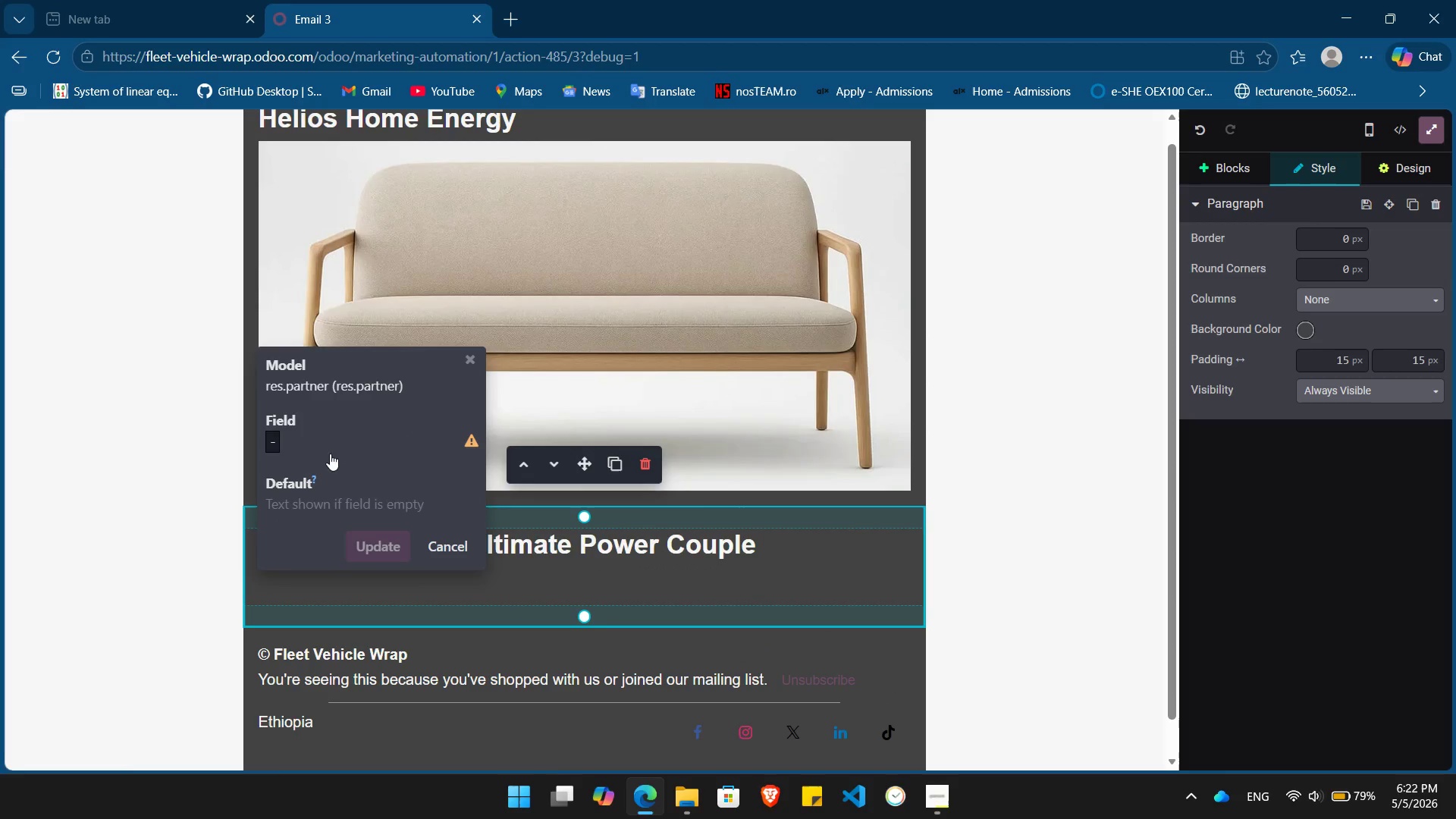 
left_click([275, 444])
 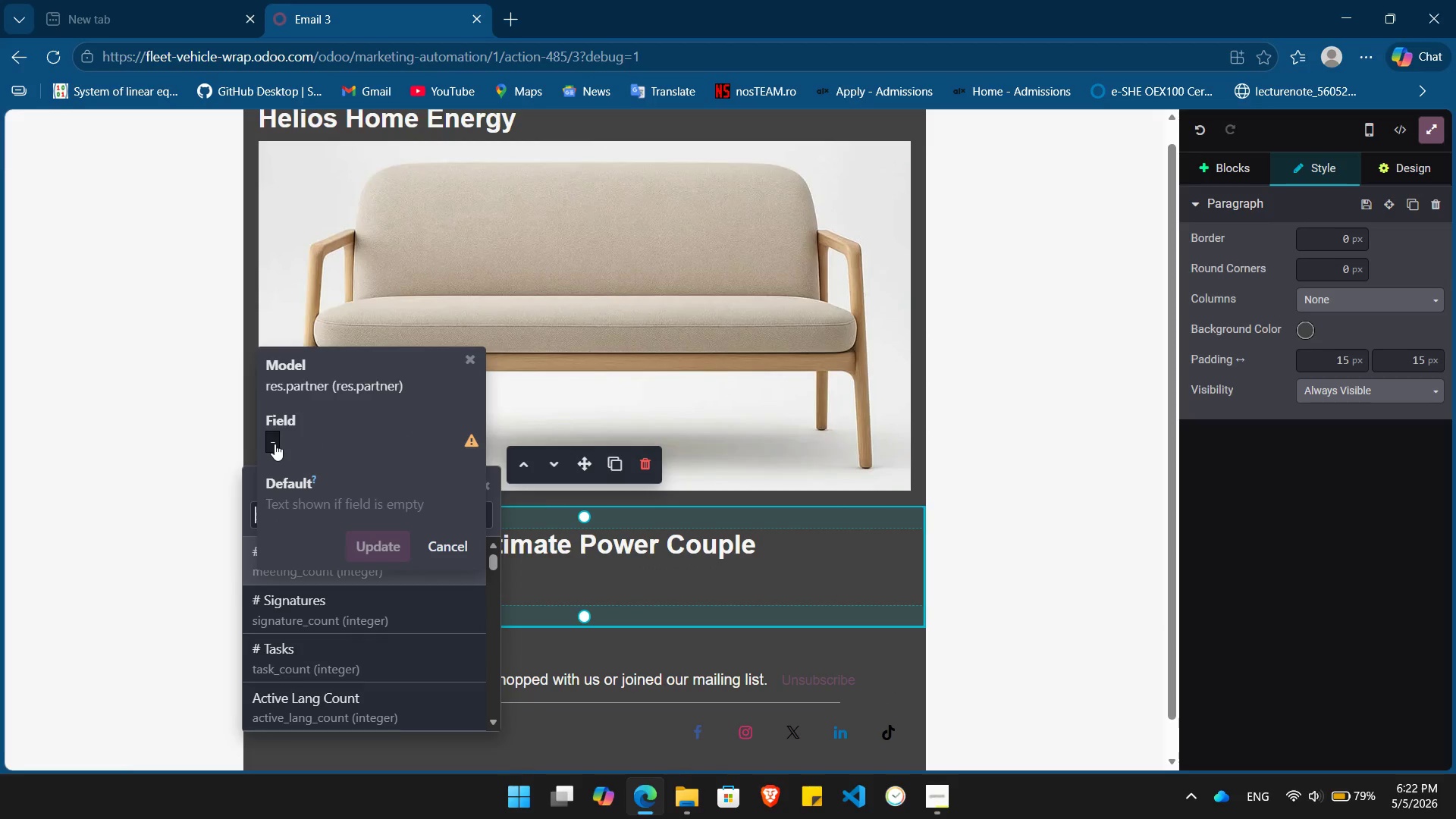 
type(name)
 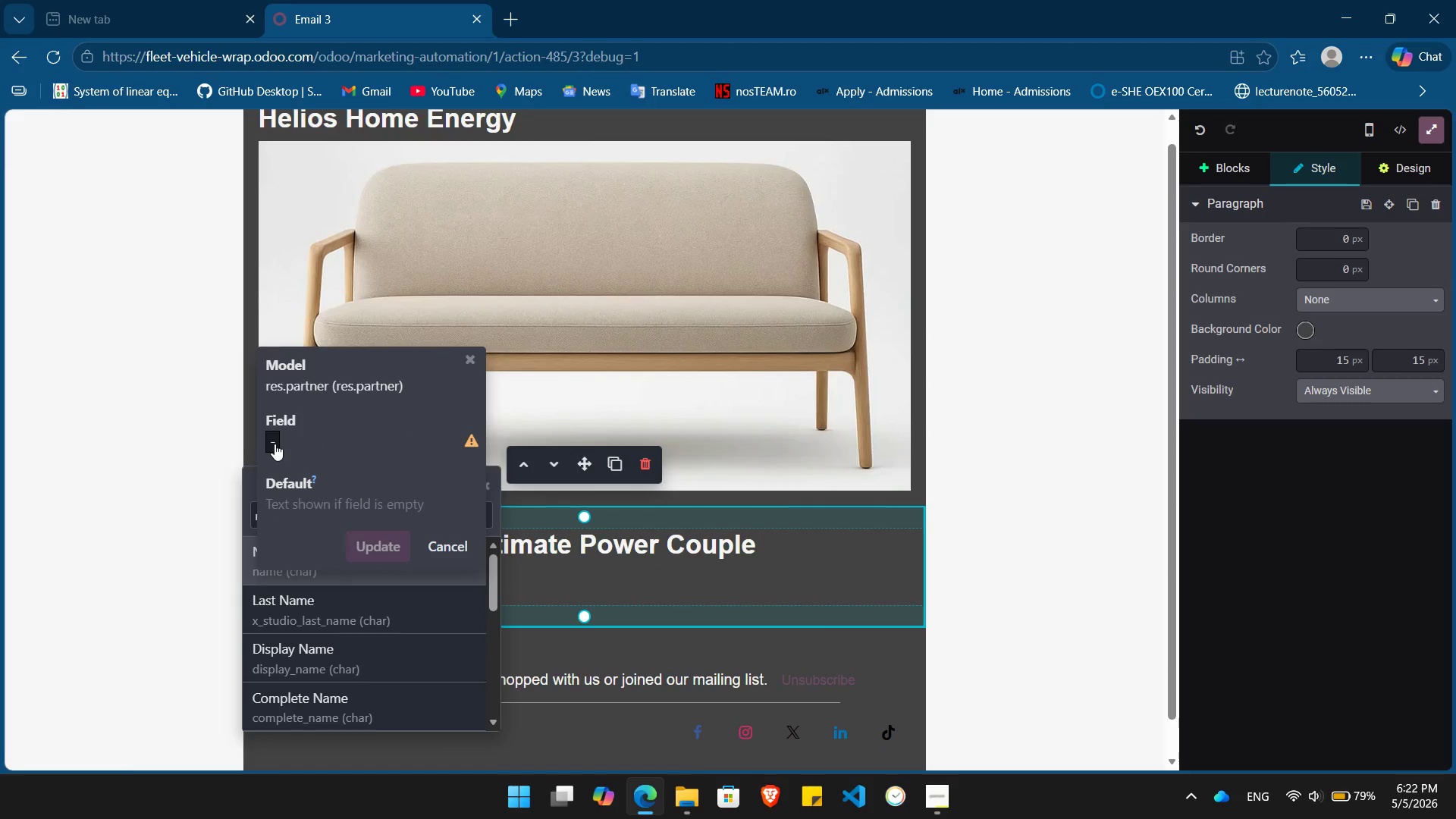 
key(Enter)
 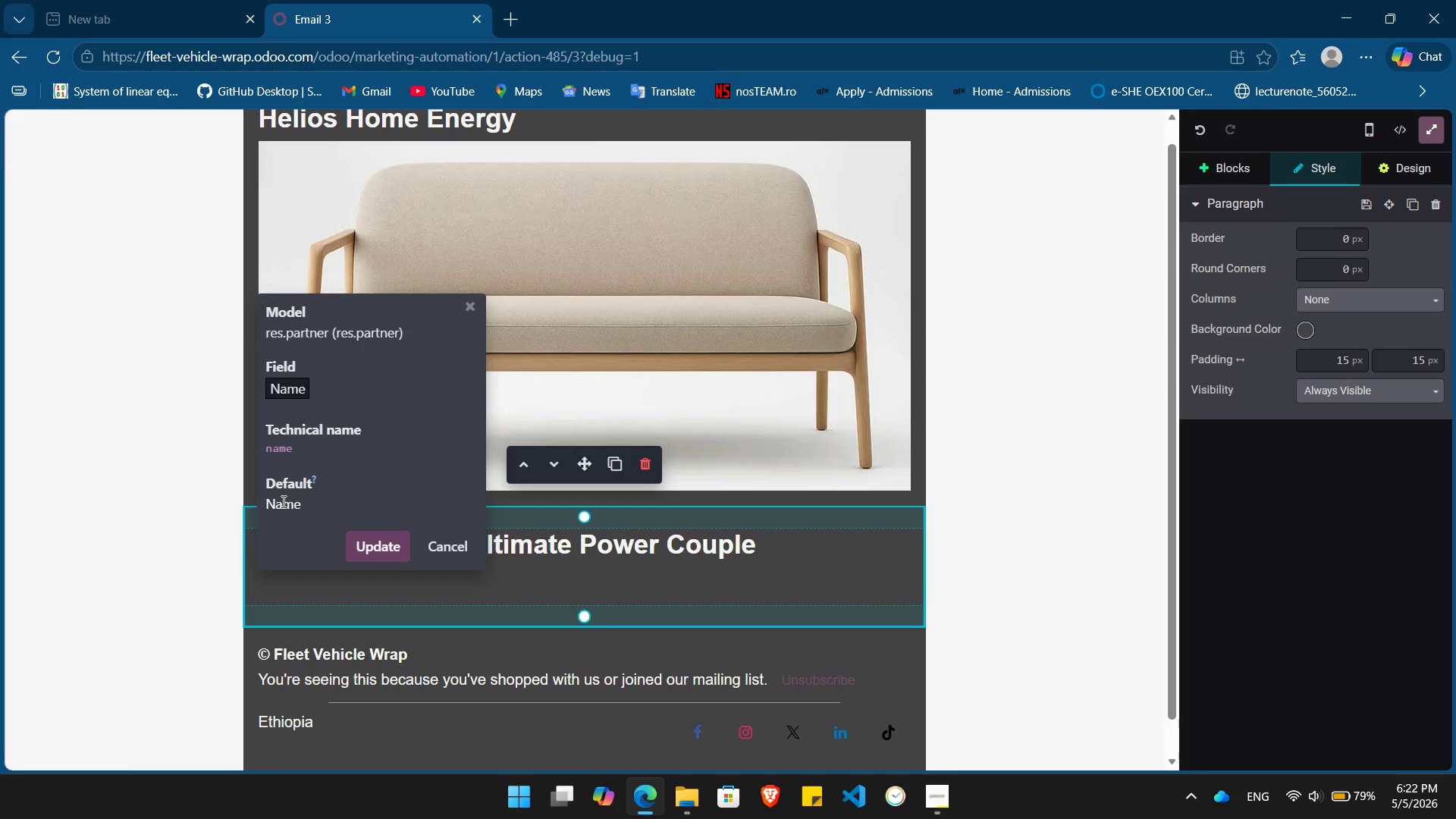 
double_click([282, 501])
 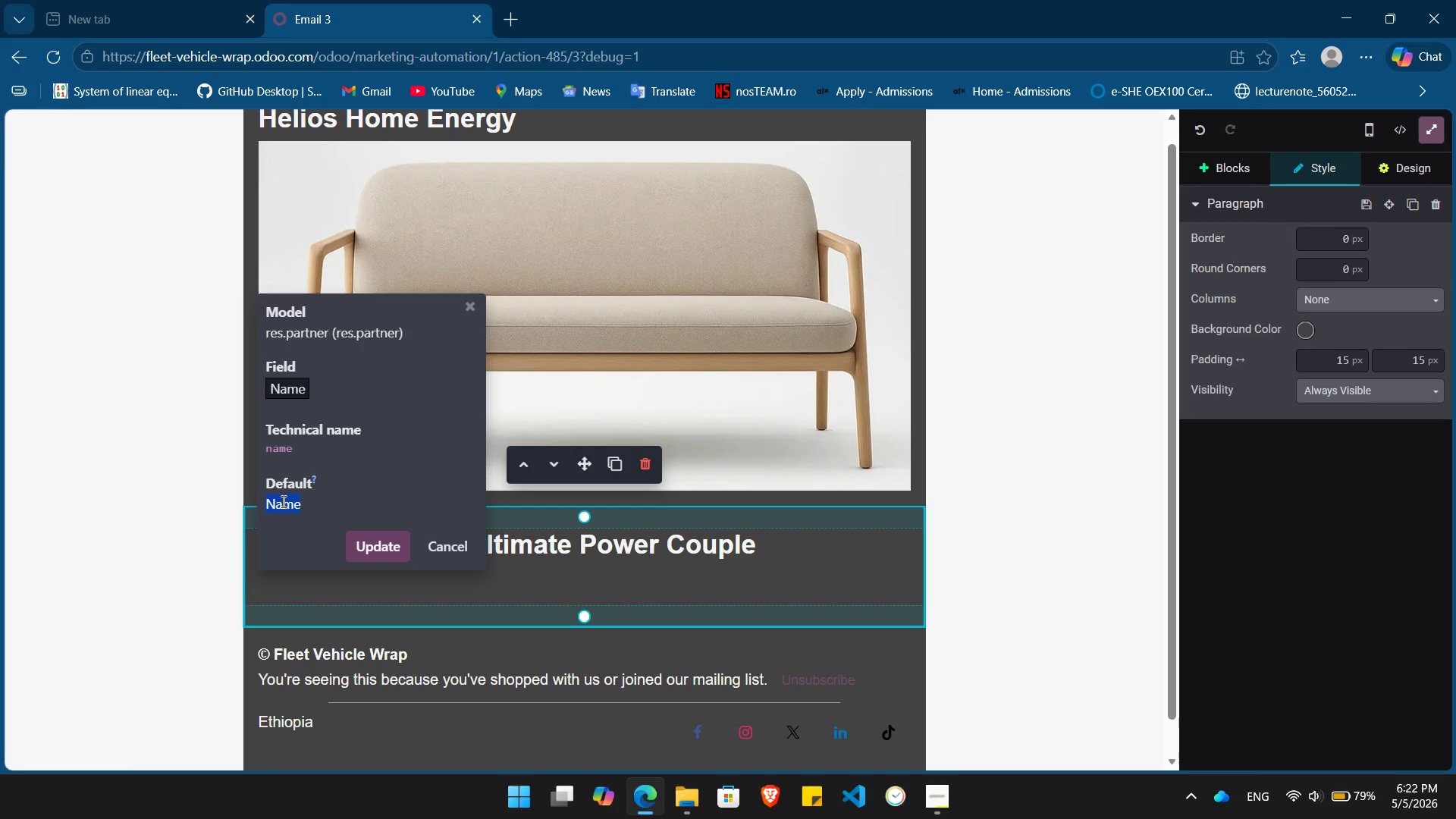 
key(Shift+BracketLeft)
 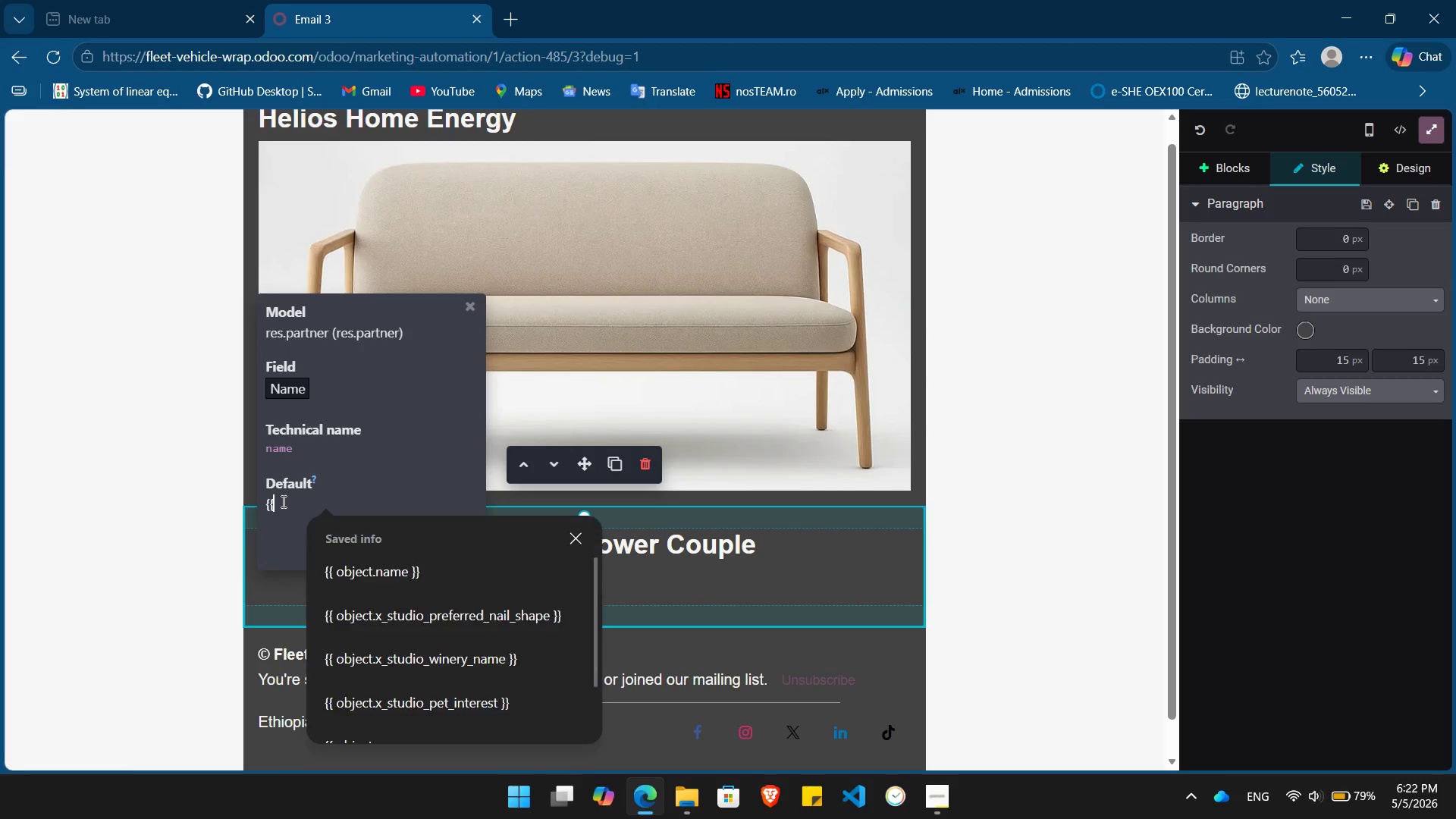 
key(Shift+BracketLeft)
 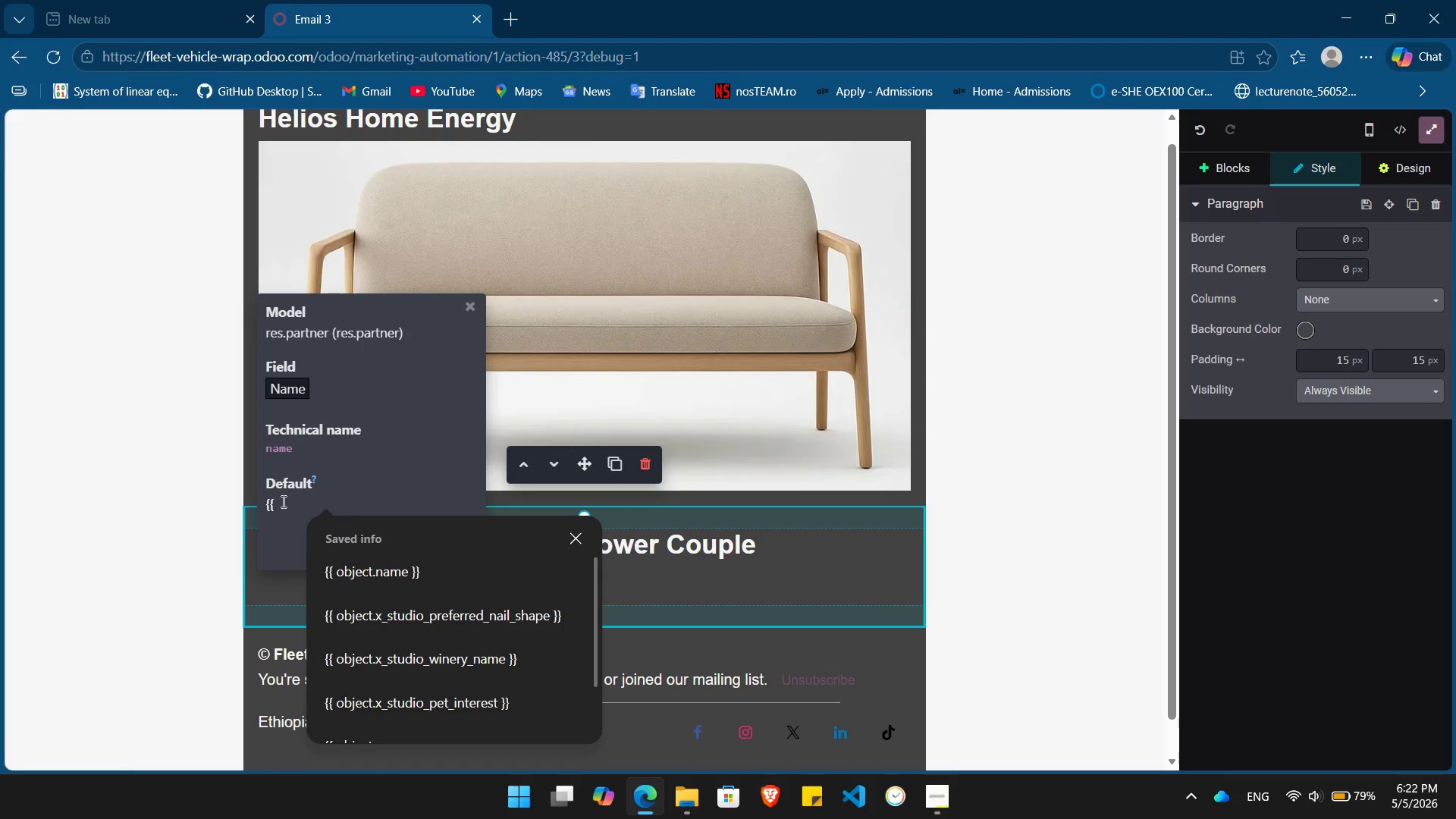 
key(ArrowDown)
 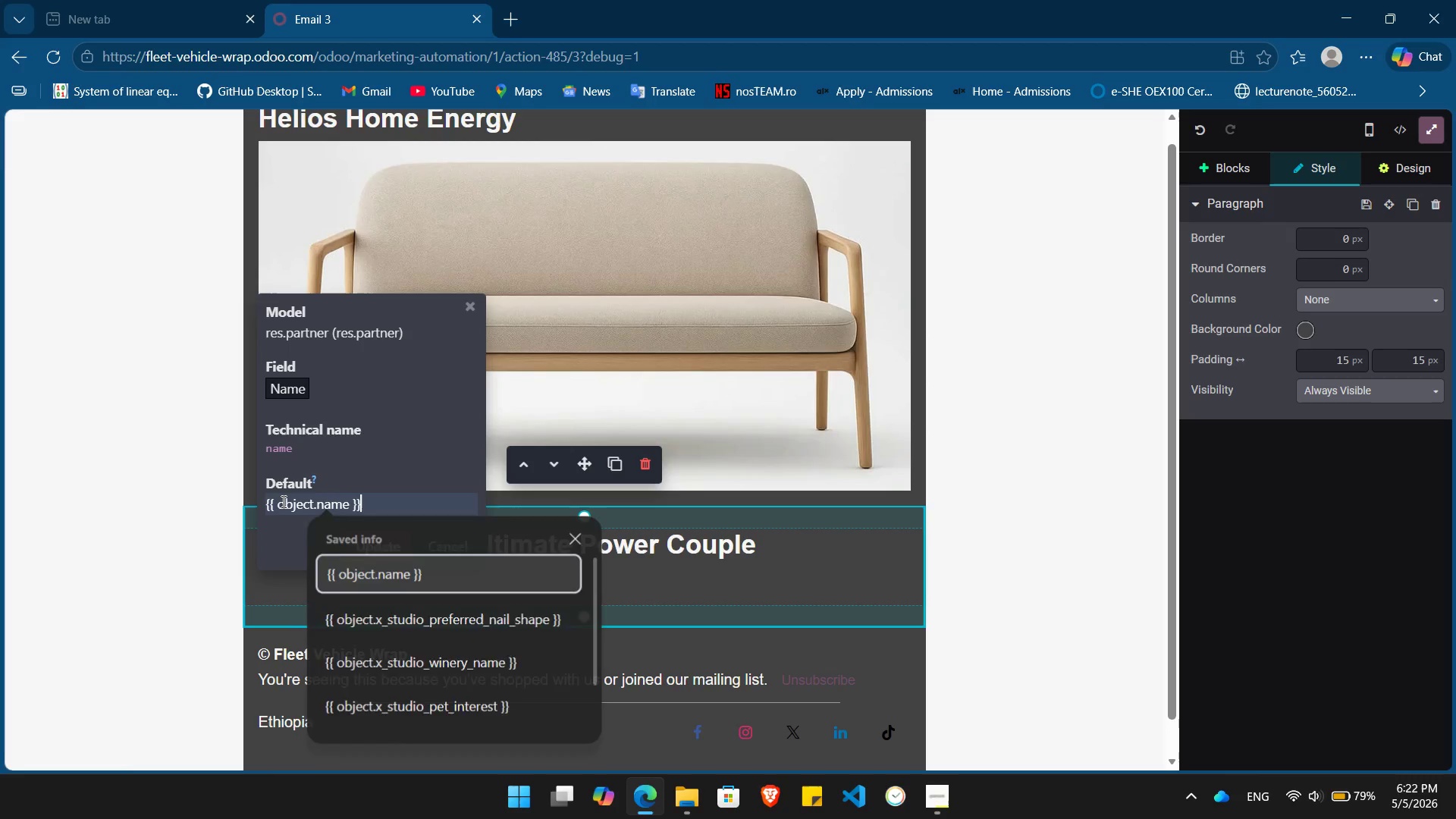 
key(Enter)
 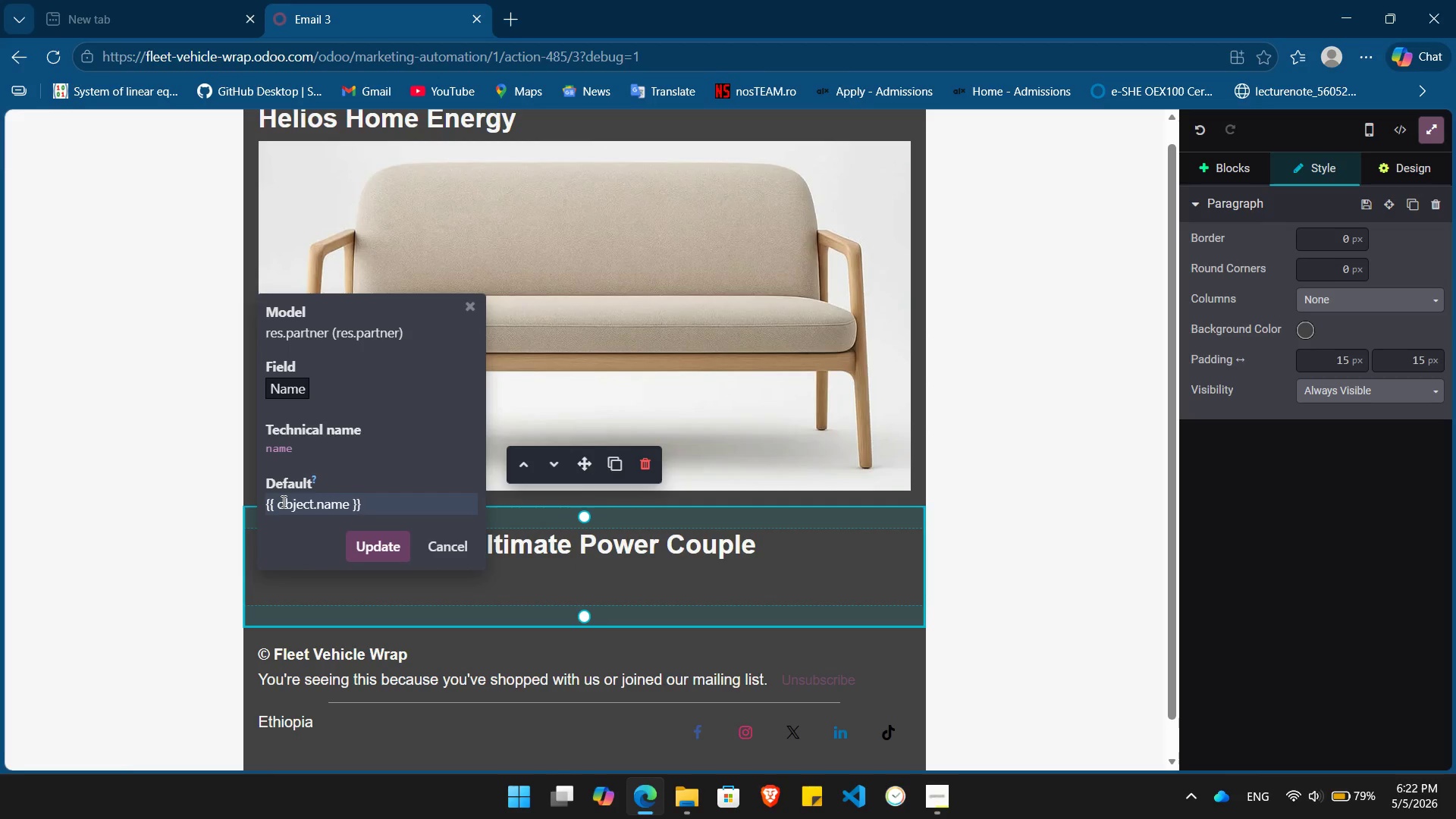 
key(Enter)
 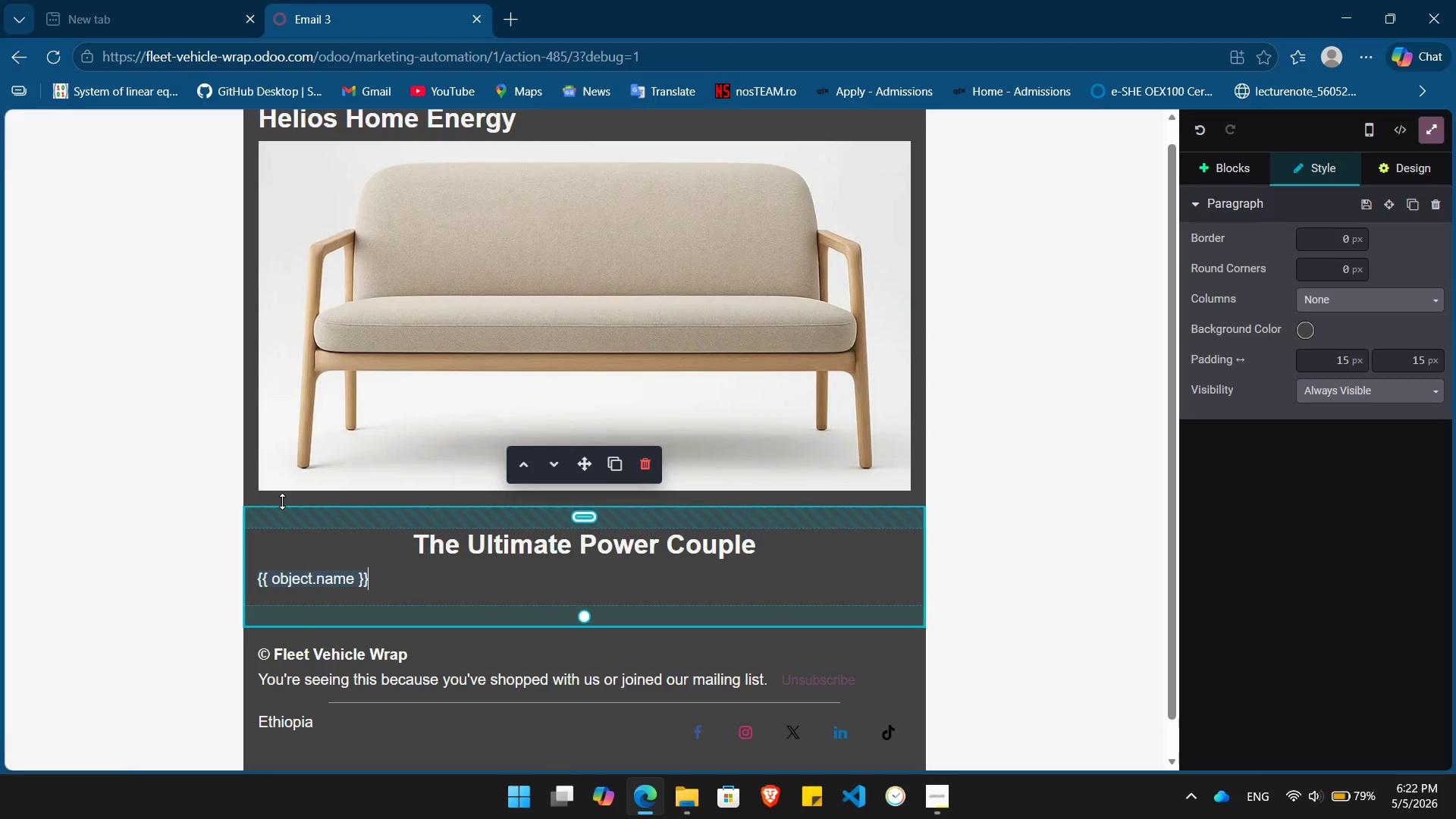 
type(, imagine never visiting a gas station again. By integrating EV charging)
 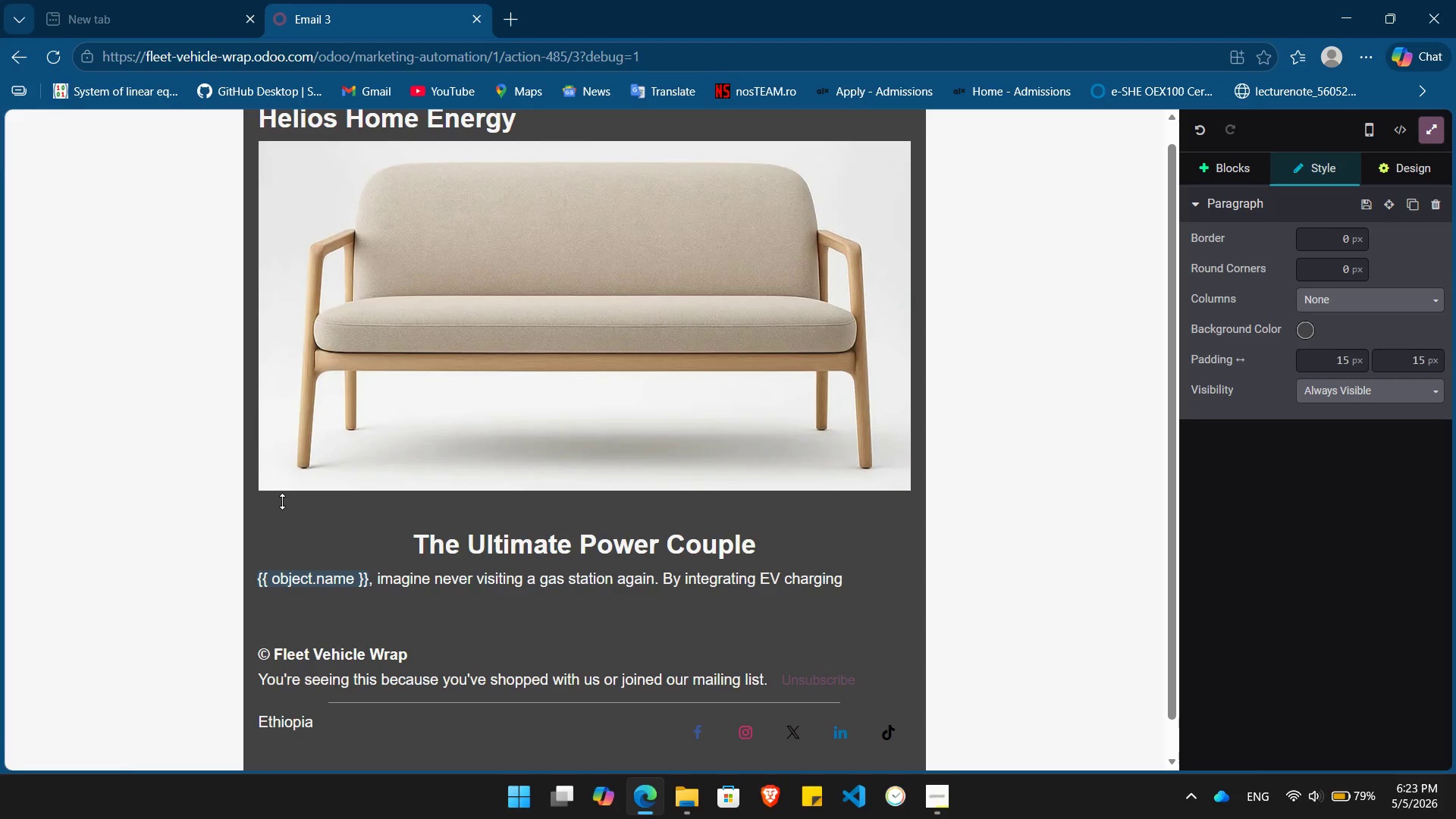 
wait(11.38)
 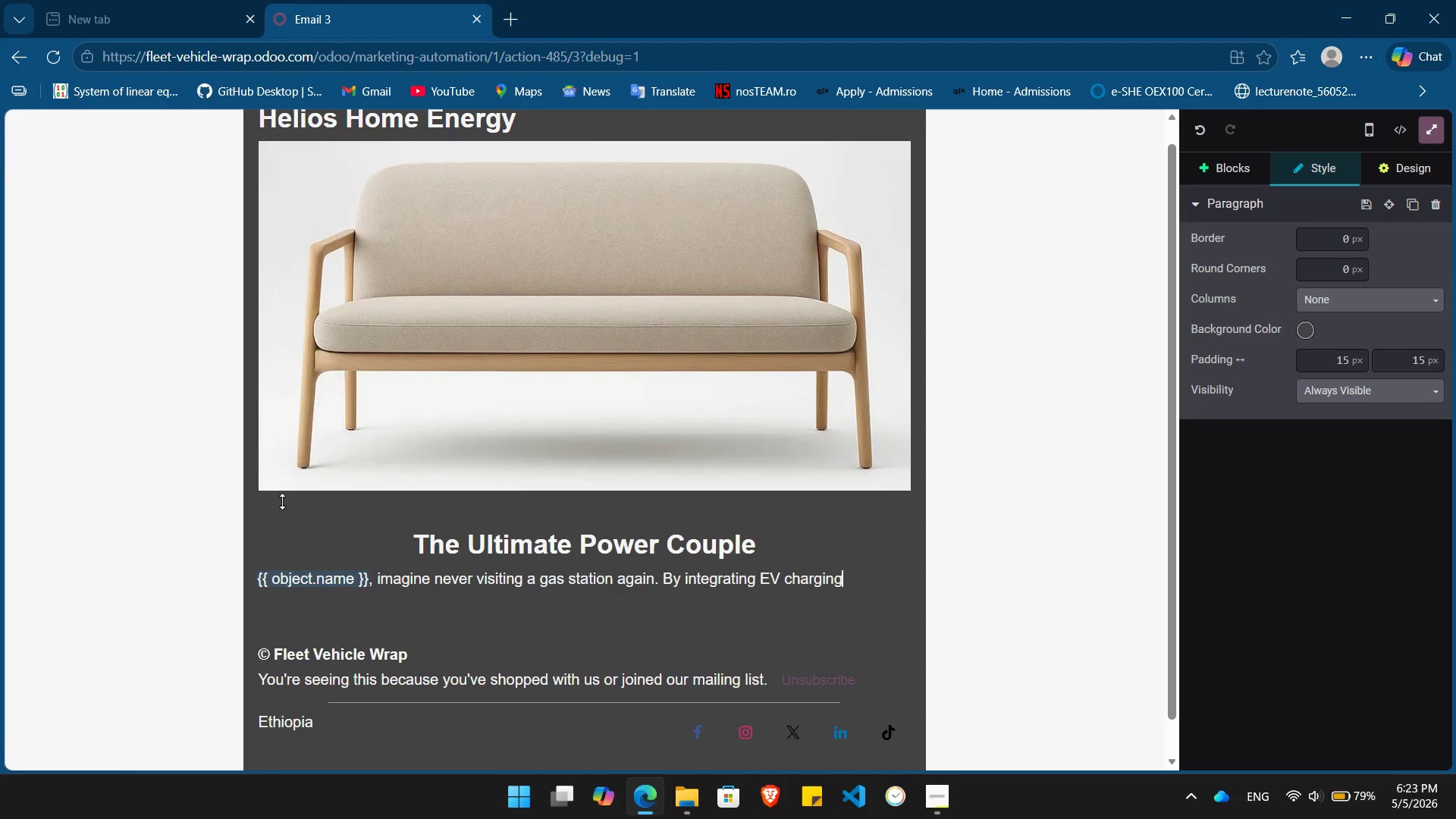 
type( into your Helios solar ecosystem, you can charge your using [End][Insert][Insert]%)
key(Backspace)
type([End][Insert][Insert][NumLock]100&)
key(Backspace)
type(% clean energy generated right fri)
key(Backspace)
type(om your roof.)
 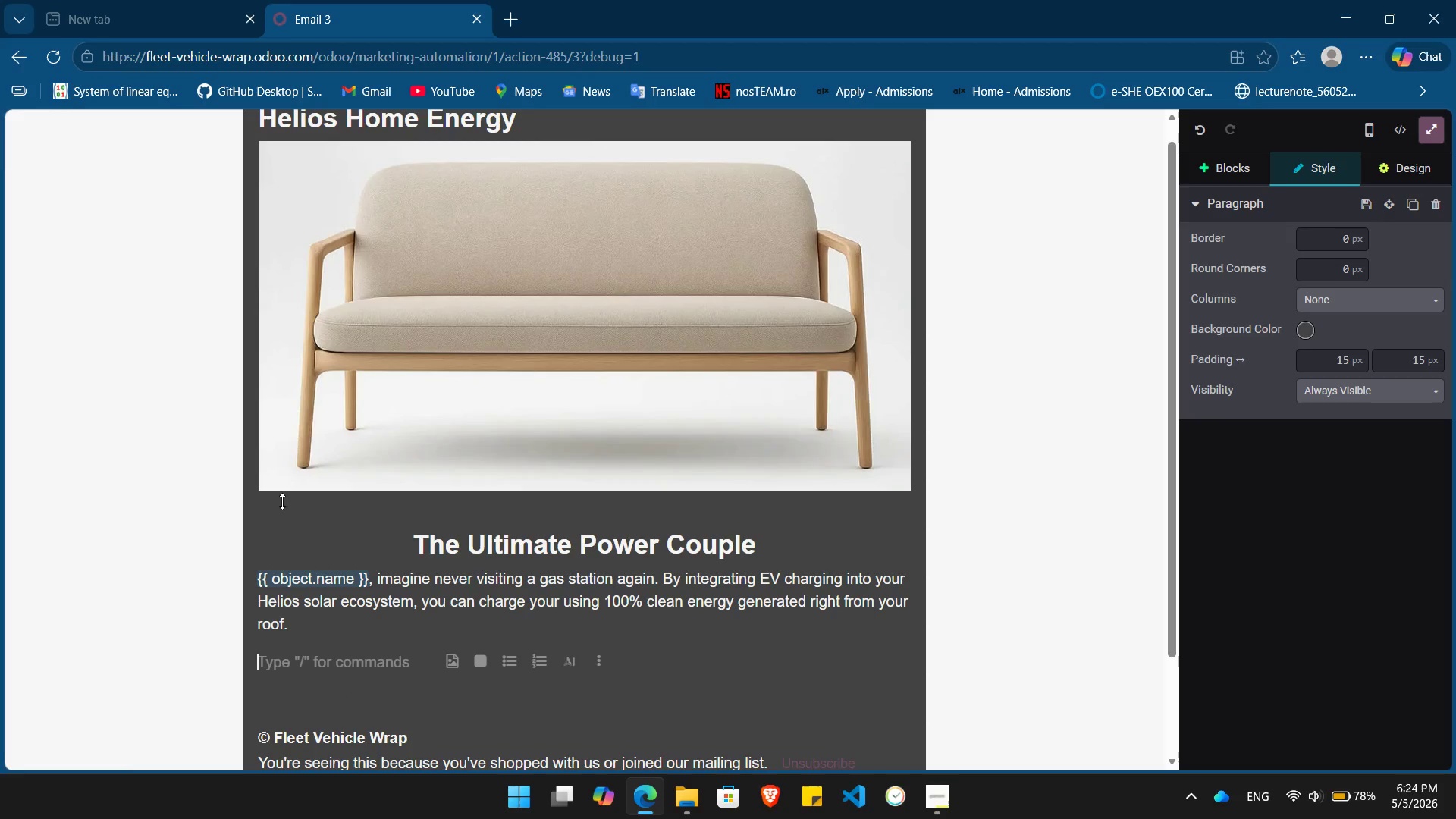 
 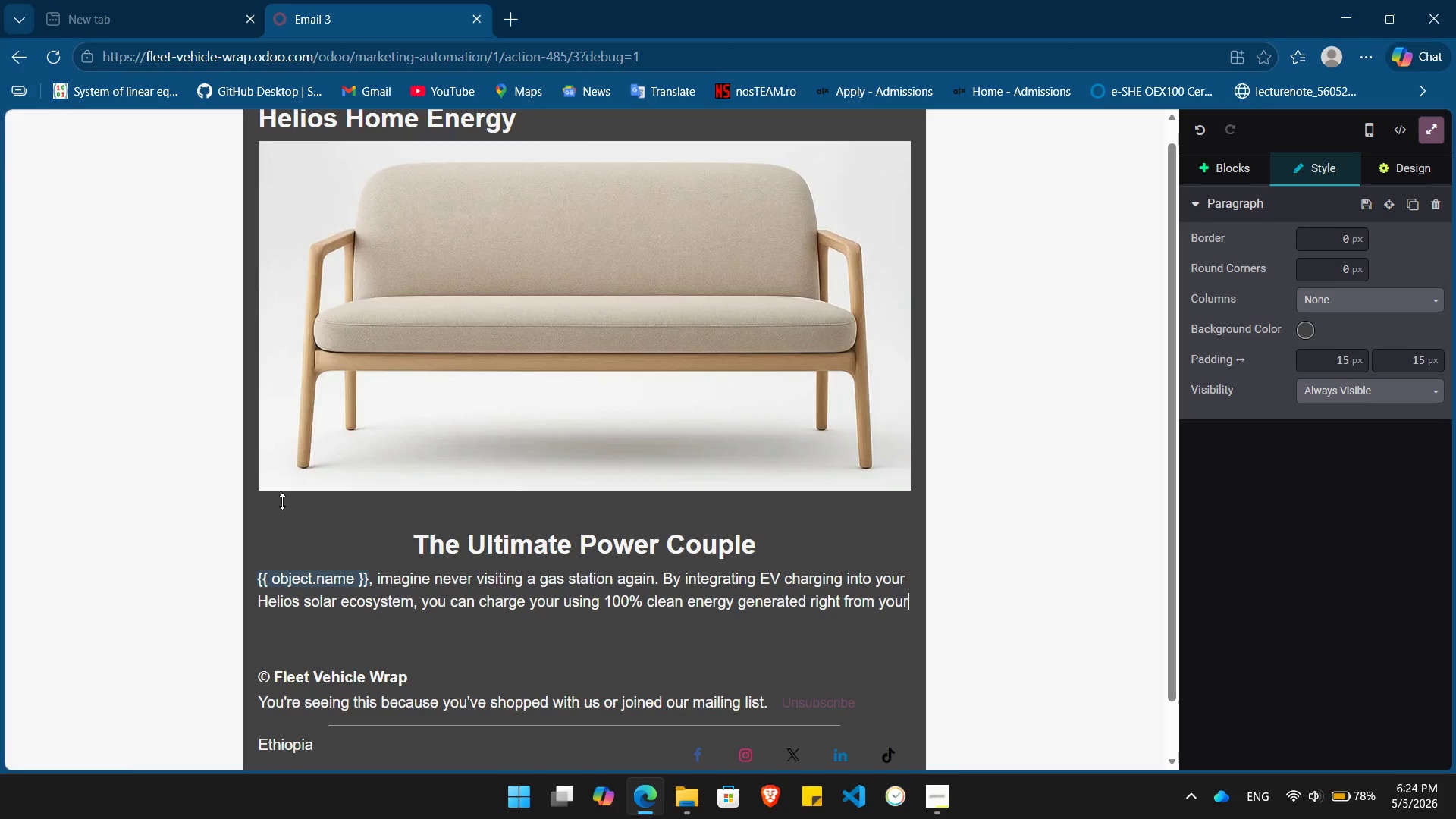 
key(Enter)
 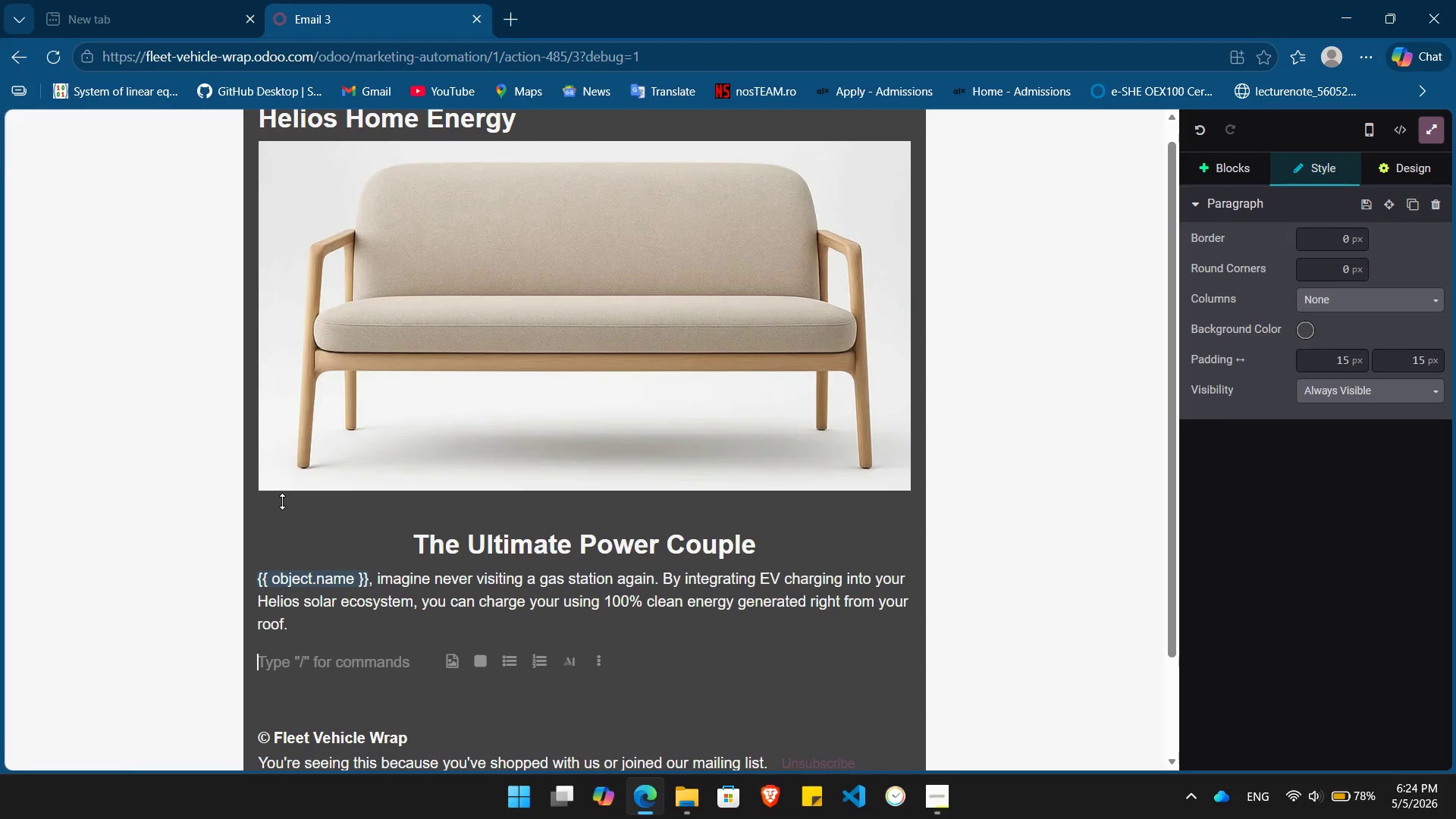 
type(It's the most cost-effective way to drive )
key(Backspace)
type(, and it adds significant )
 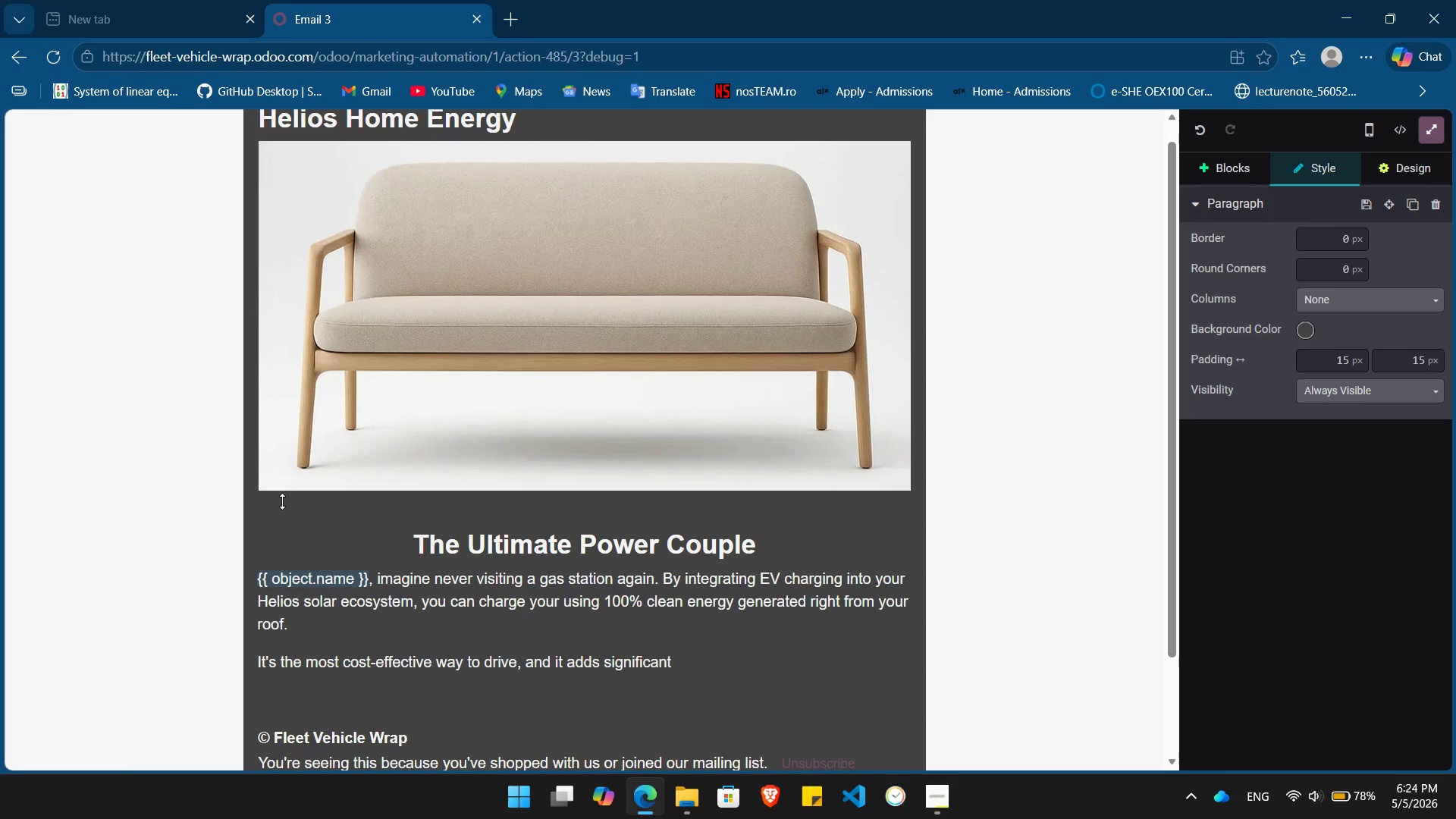 
wait(18.61)
 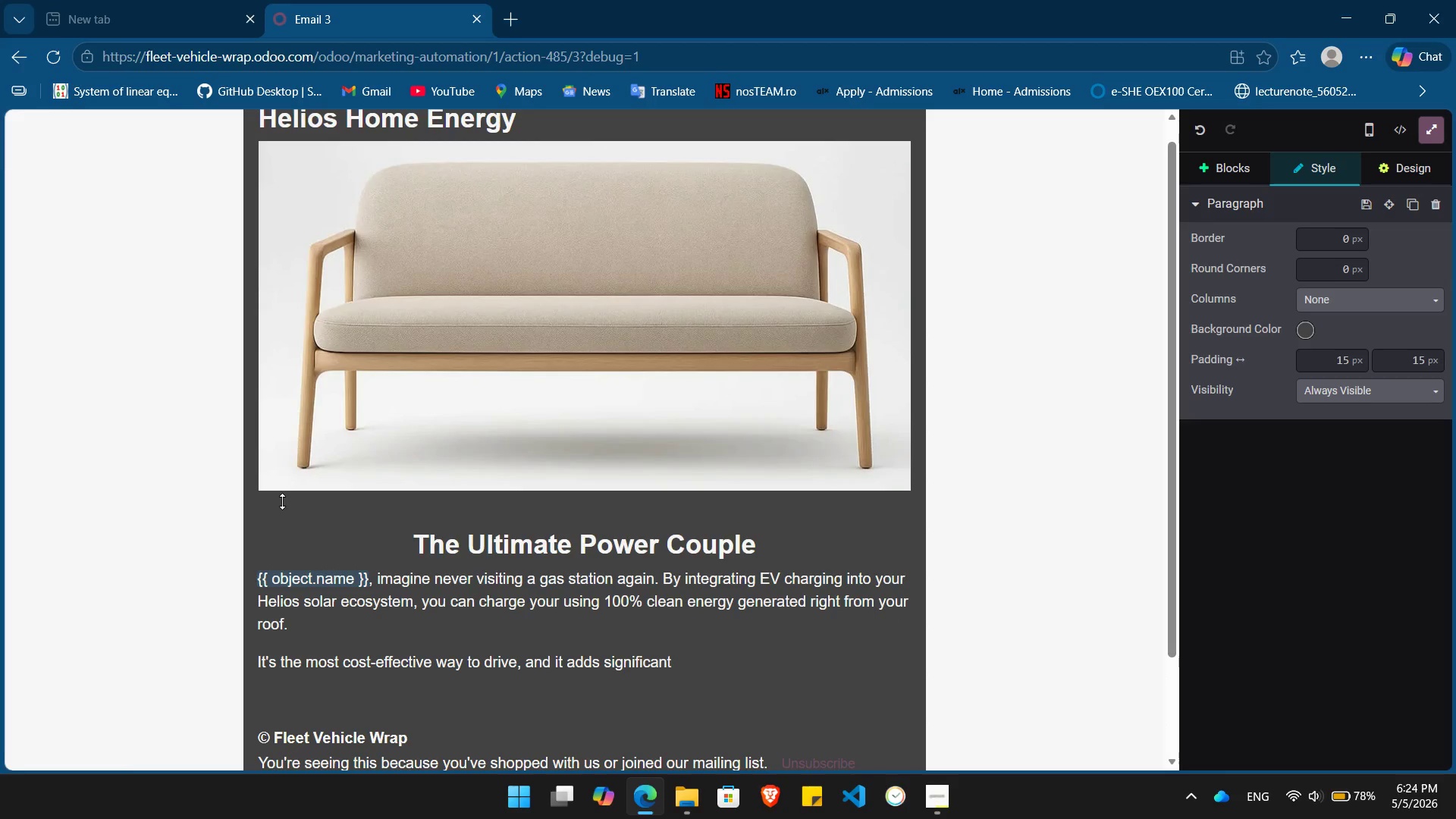 
type(value to your property.)
 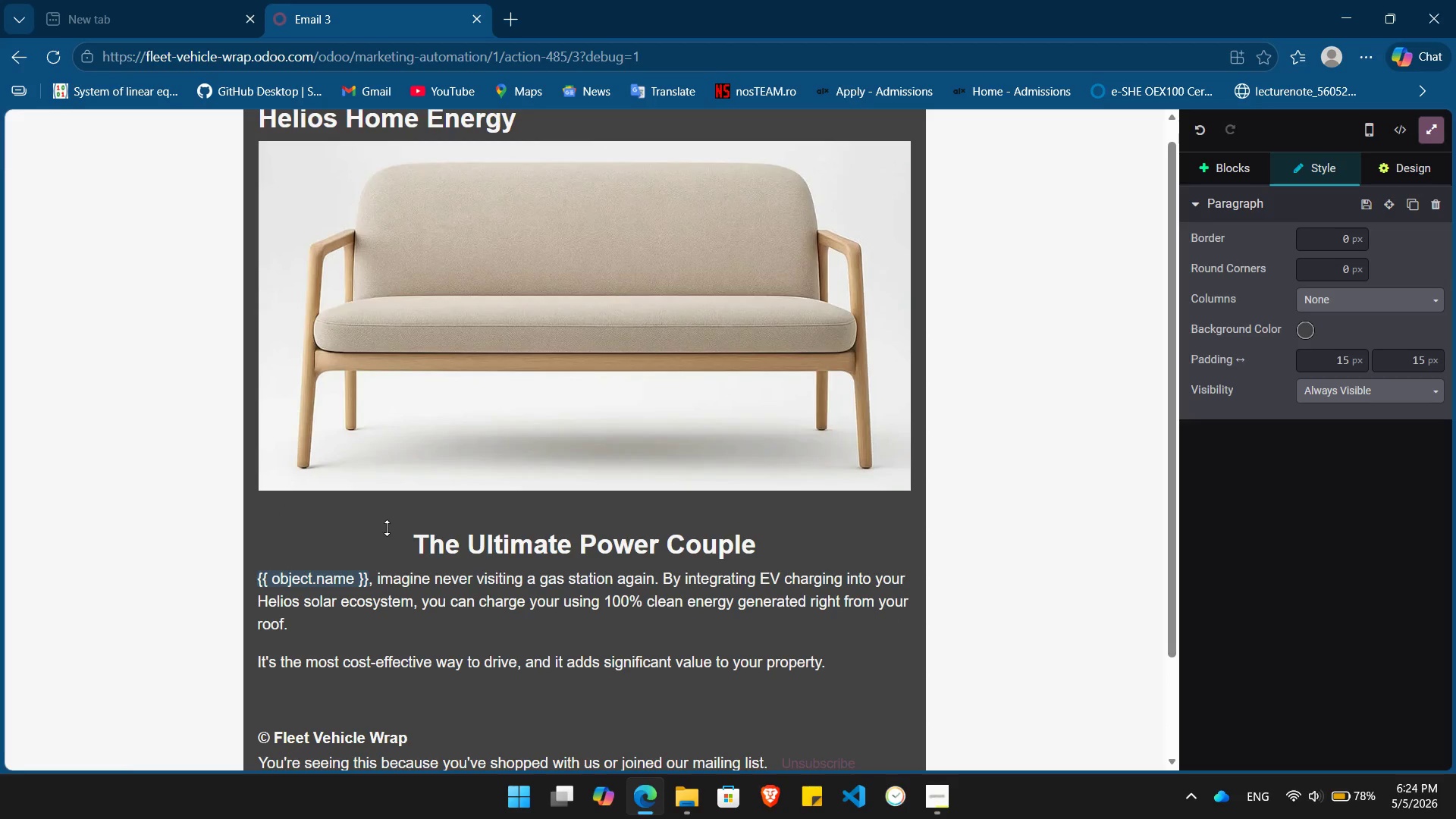 
wait(9.08)
 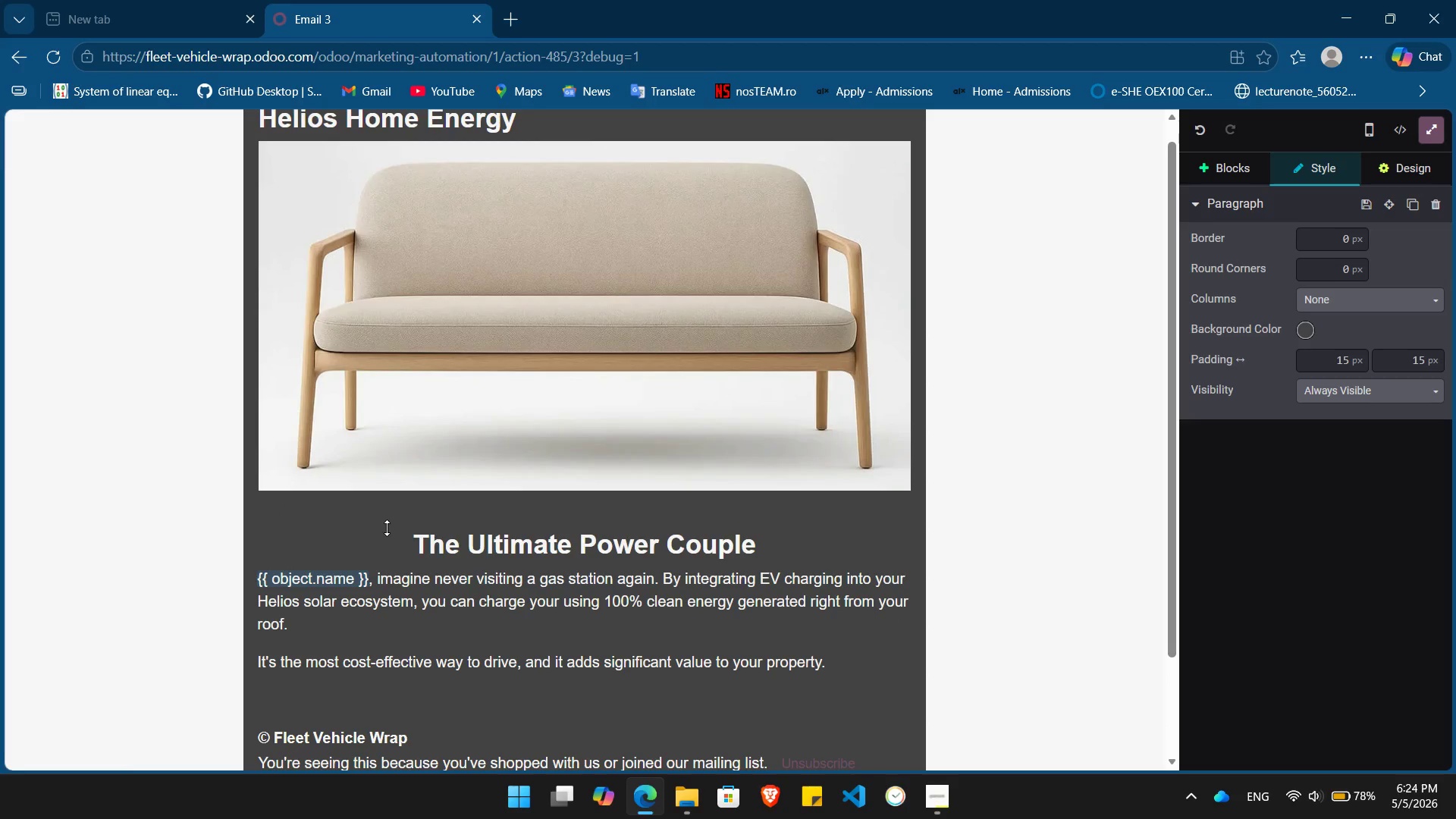 
key(Enter)
 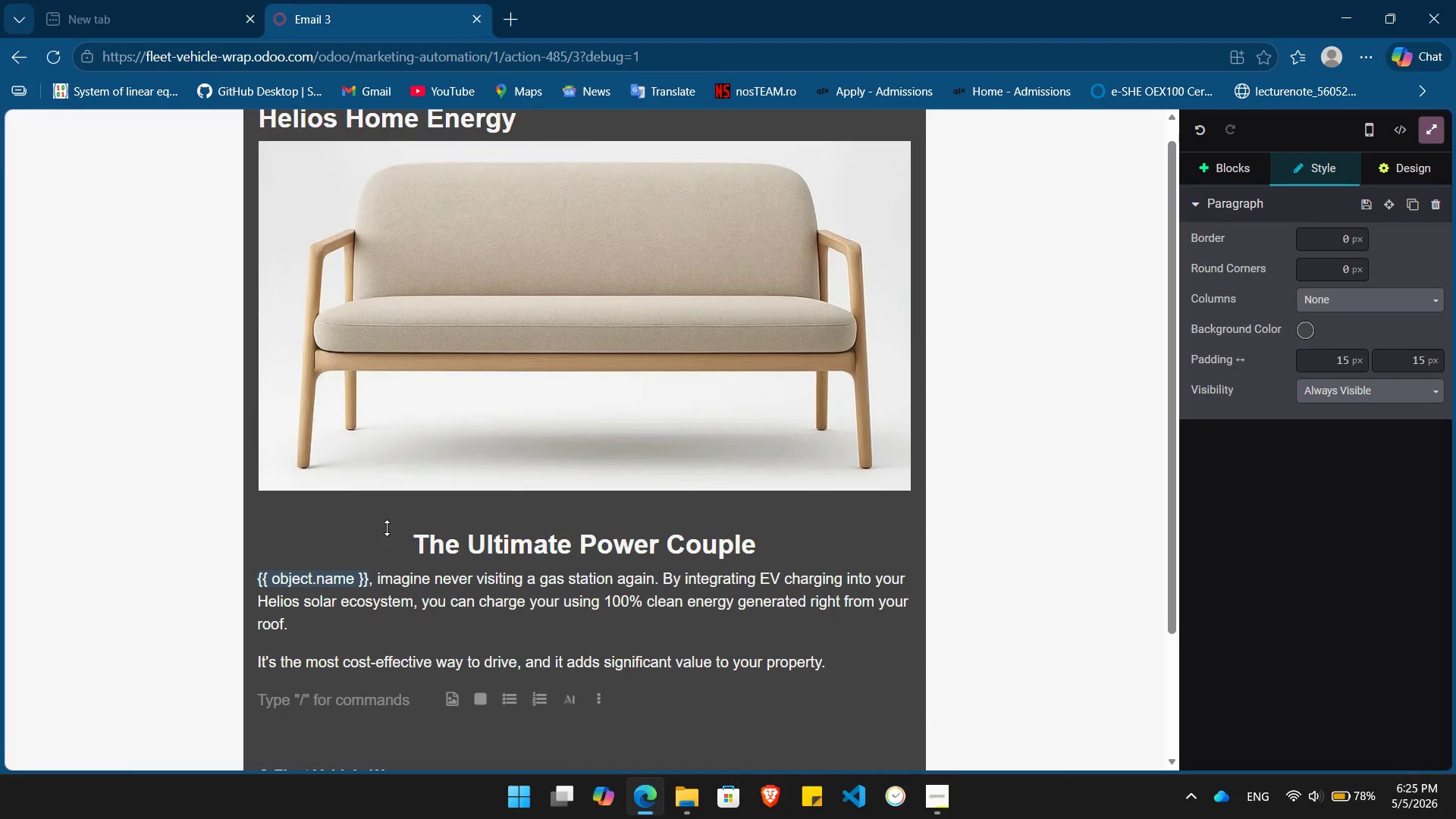 
type(/button)
 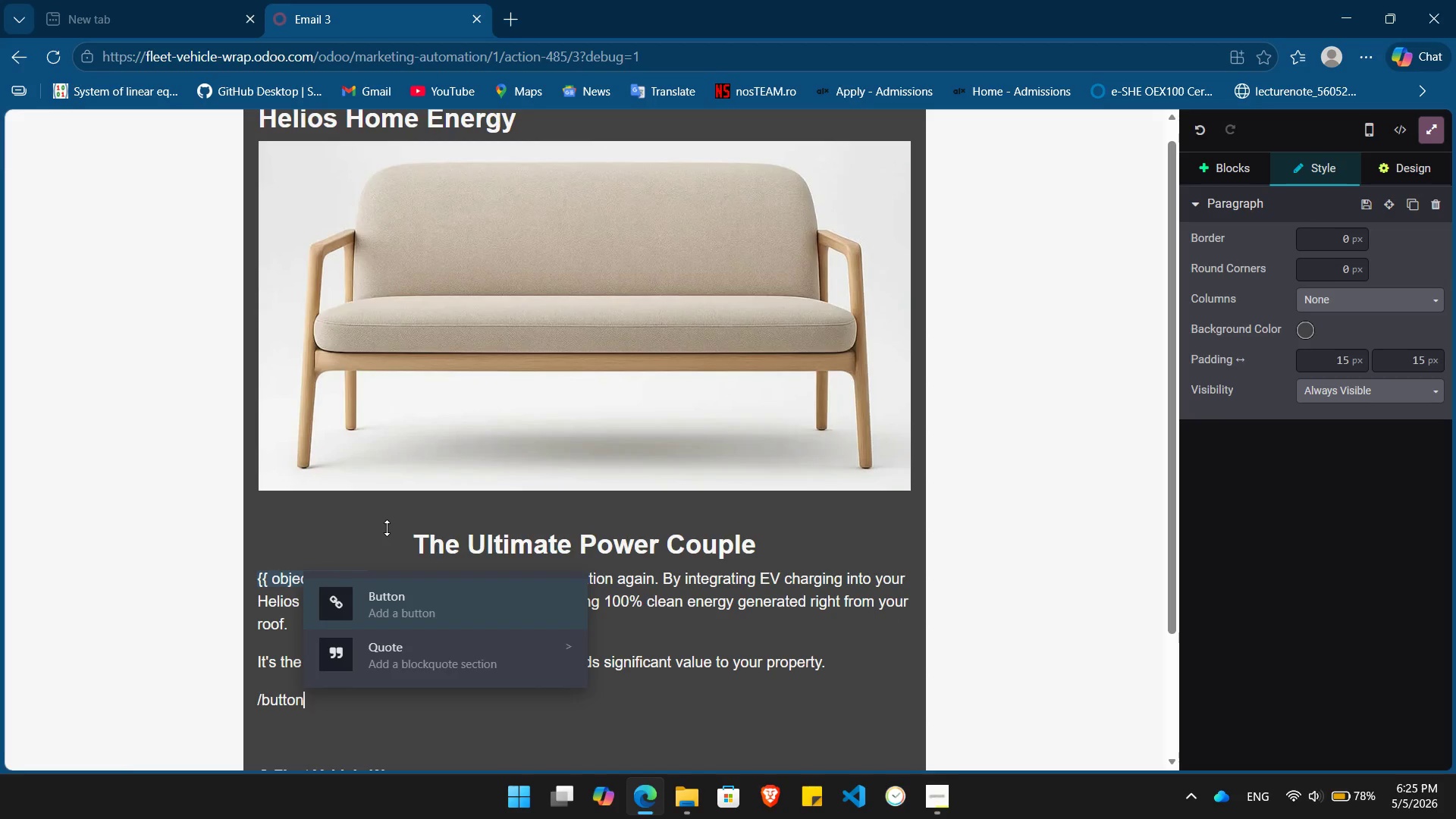 
key(Enter)
 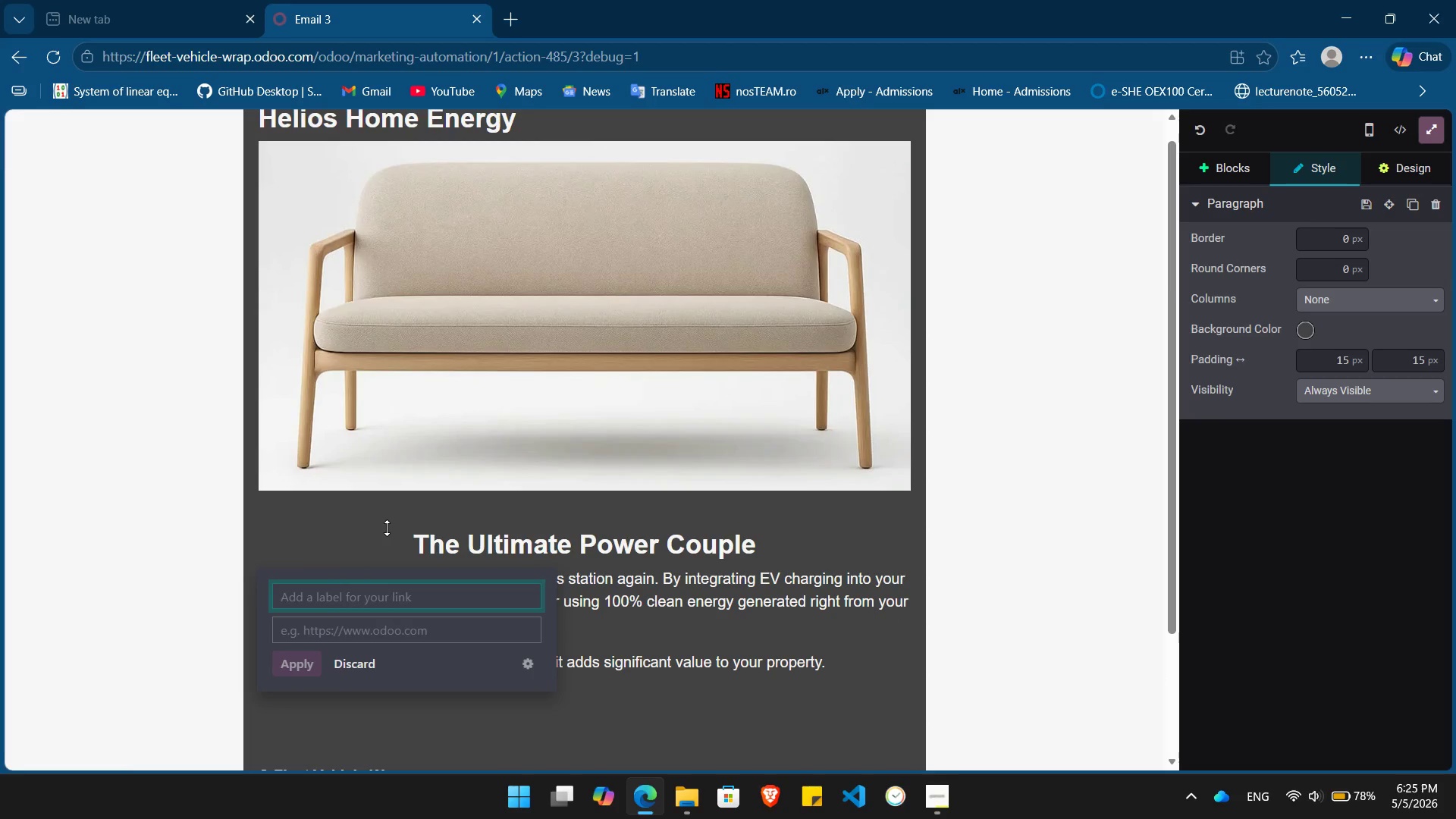 
type(Learn About EV Integration)
key(Tab)
type(h)
 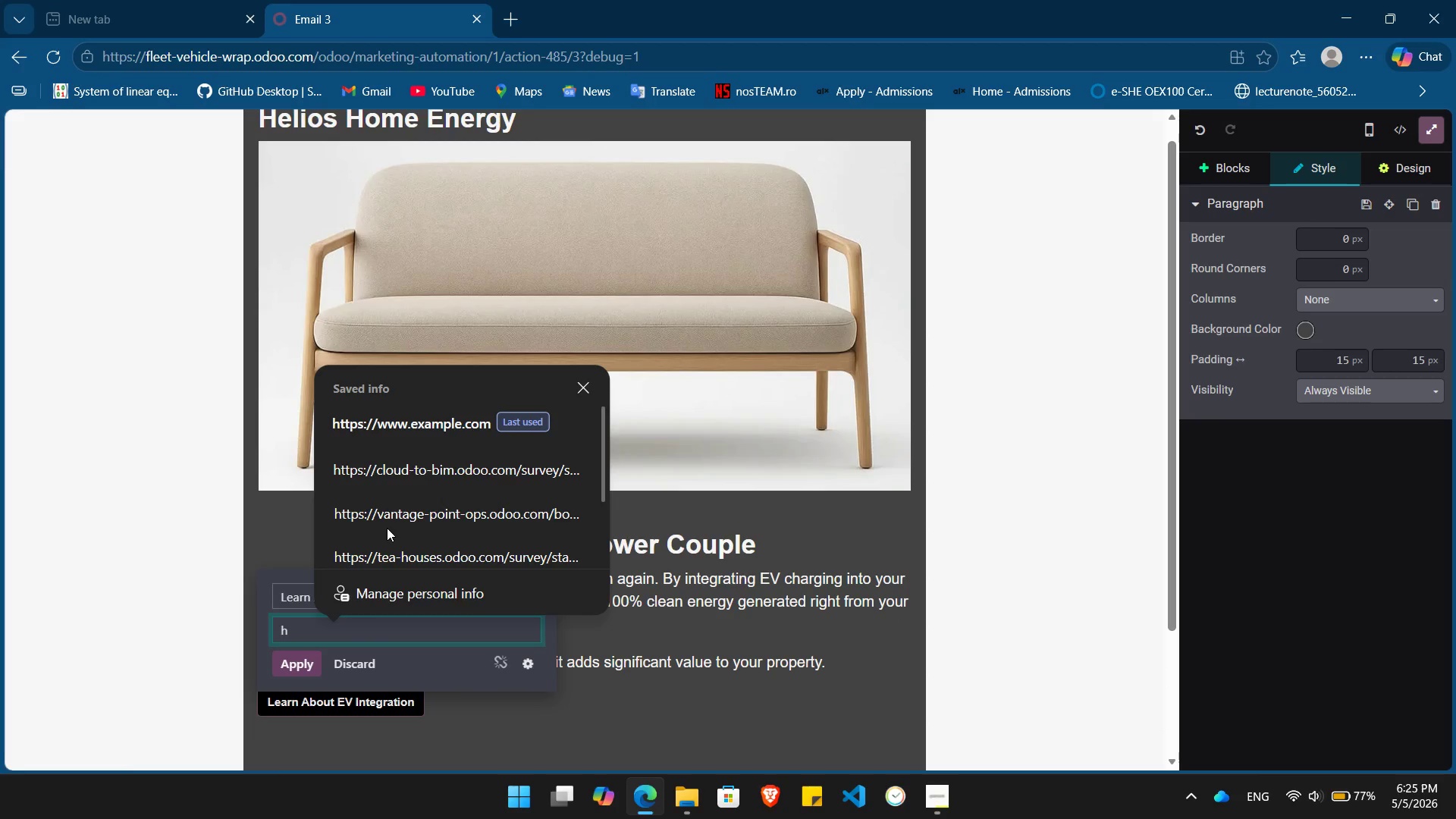 
key(ArrowDown)
 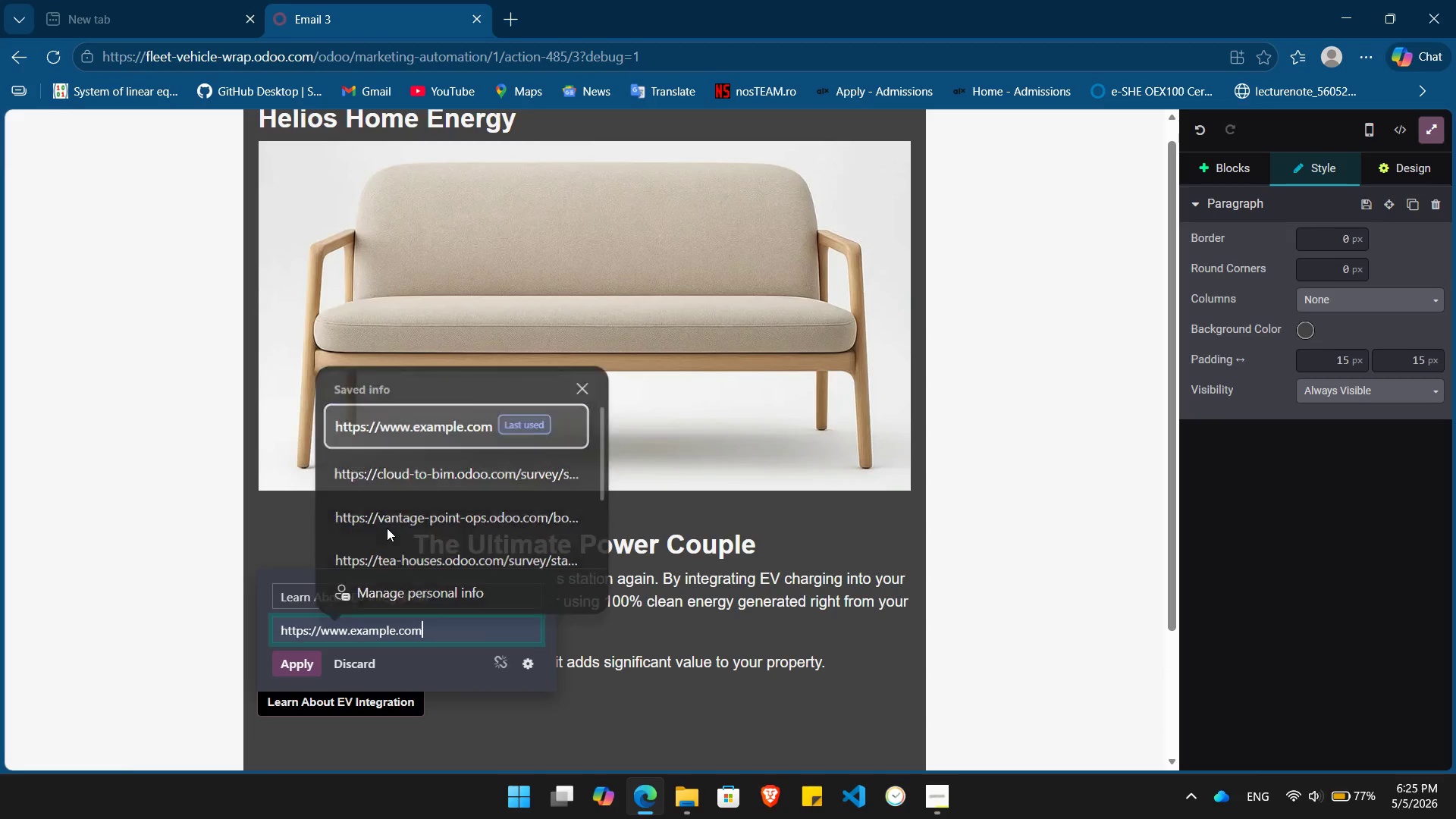 
key(Enter)
 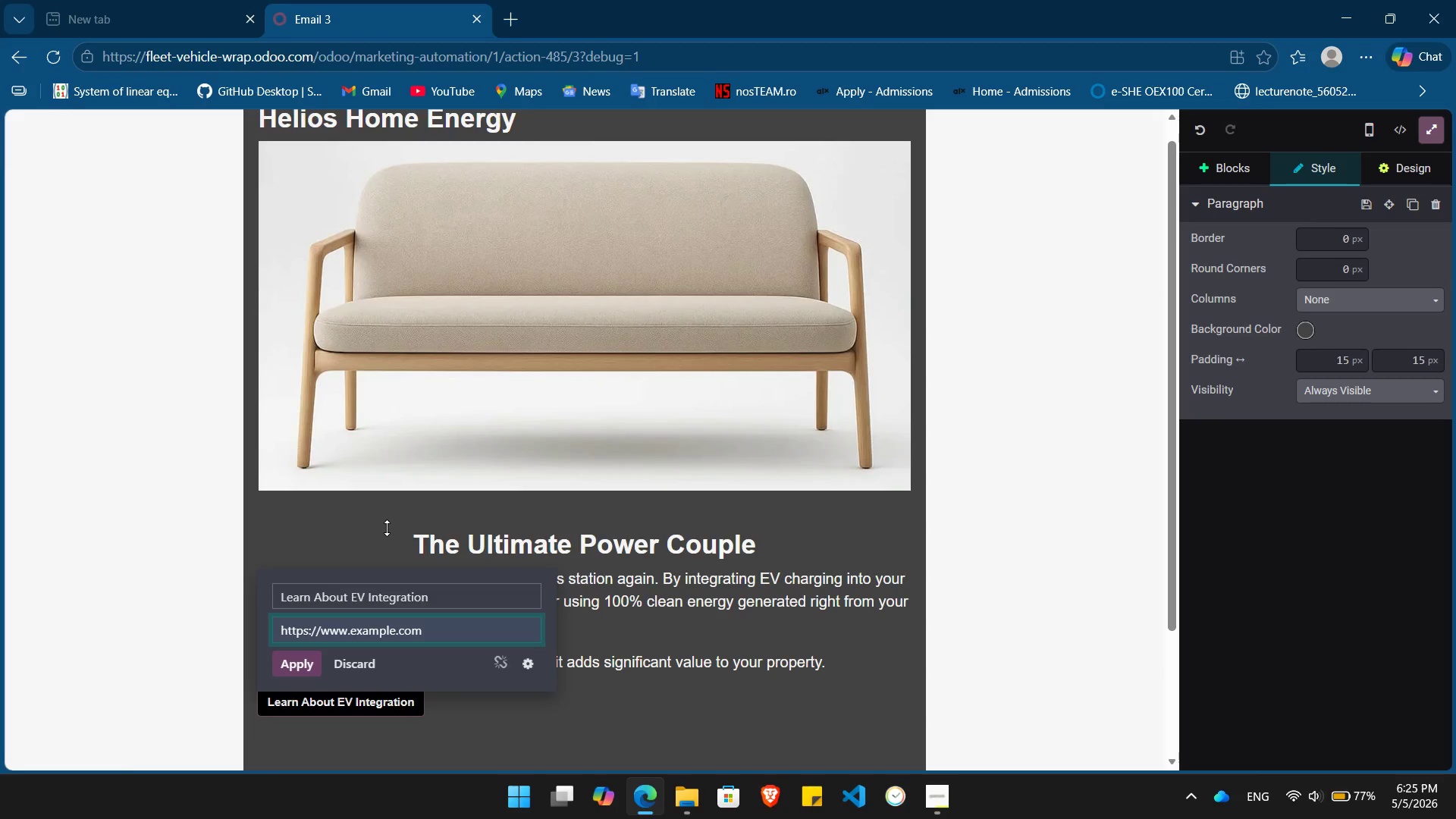 
key(Enter)
 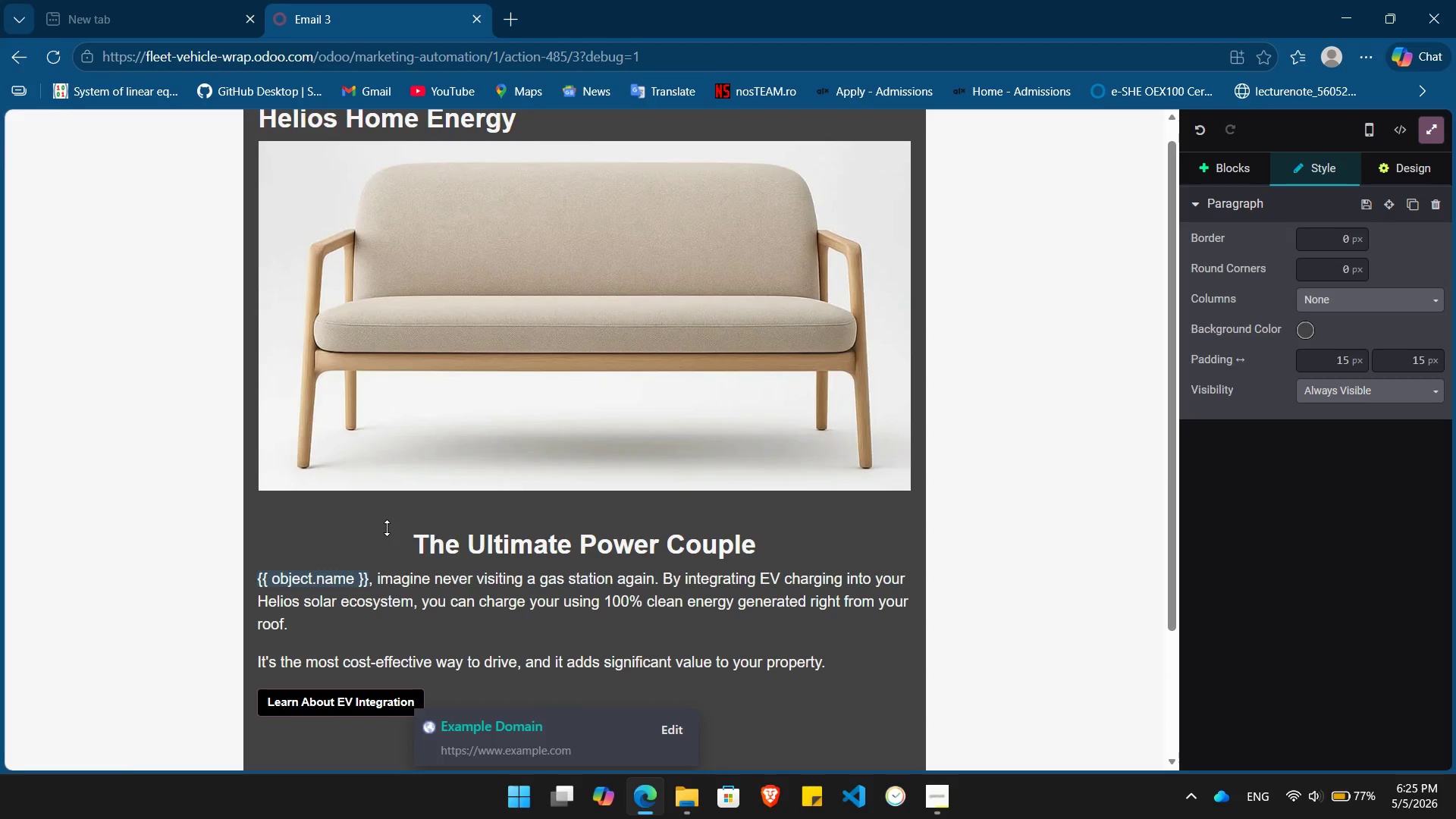 
wait(9.23)
 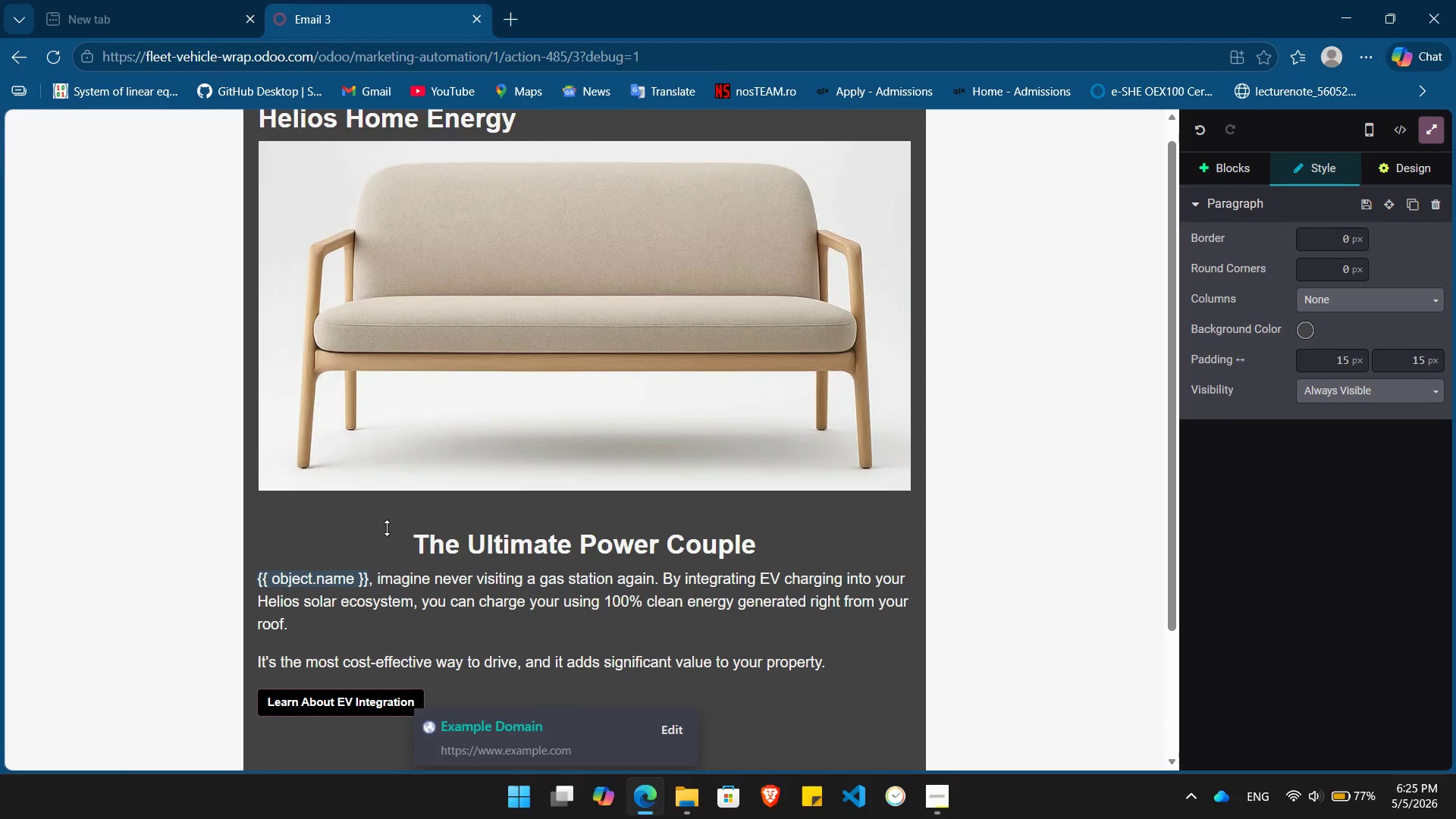 
double_click([549, 257])
 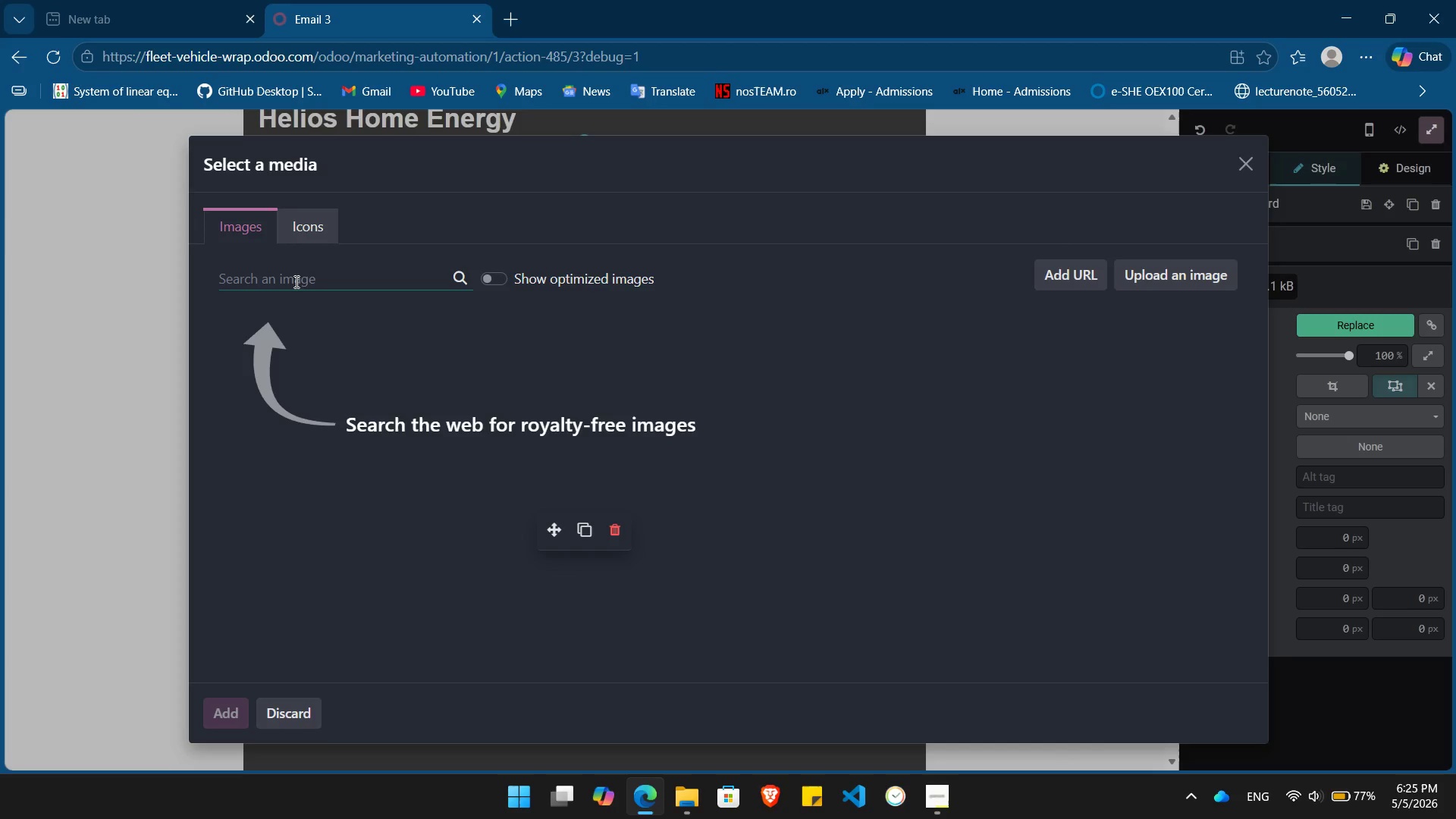 
wait(5.75)
 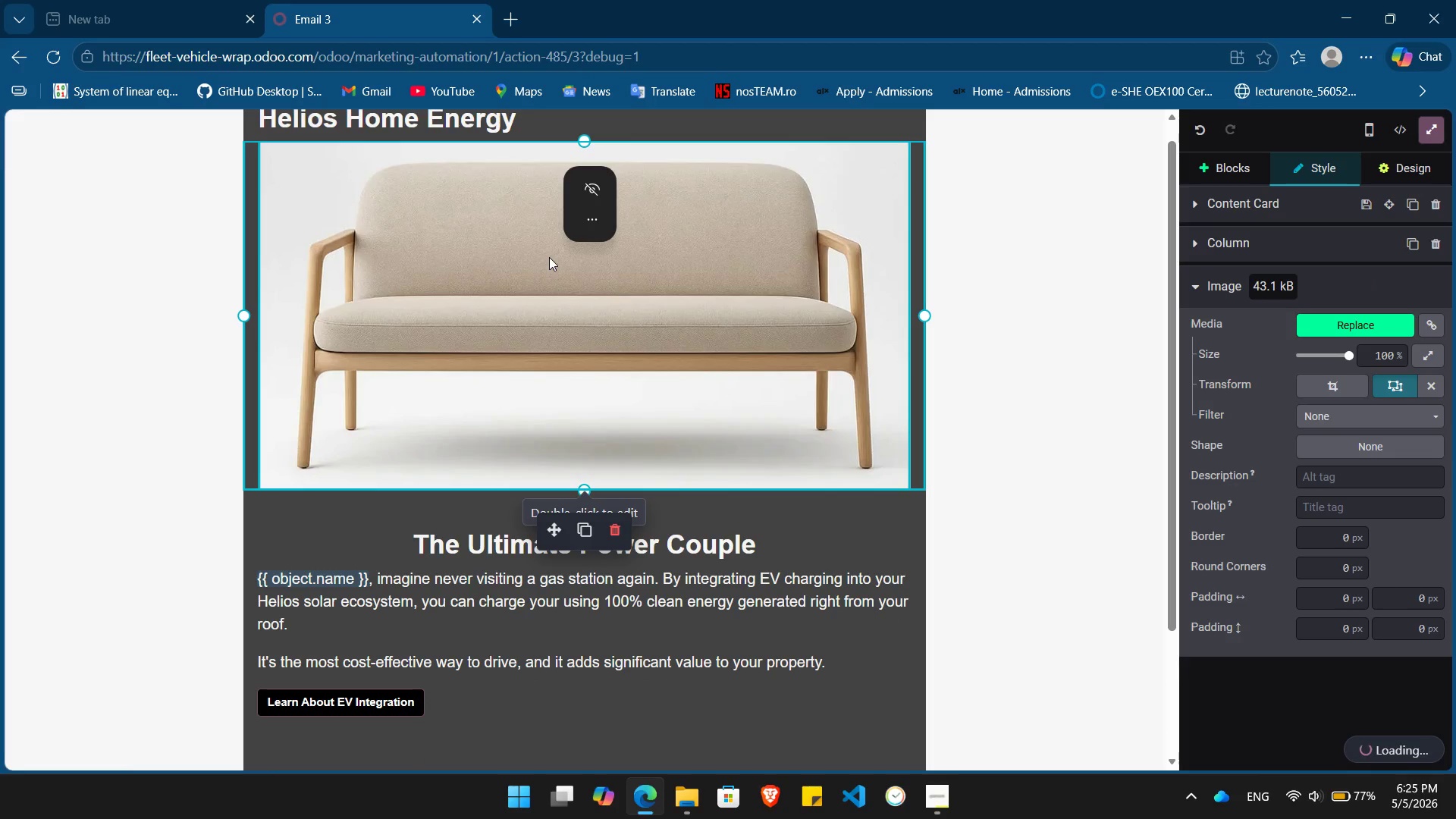 
type(solar panel on house)
 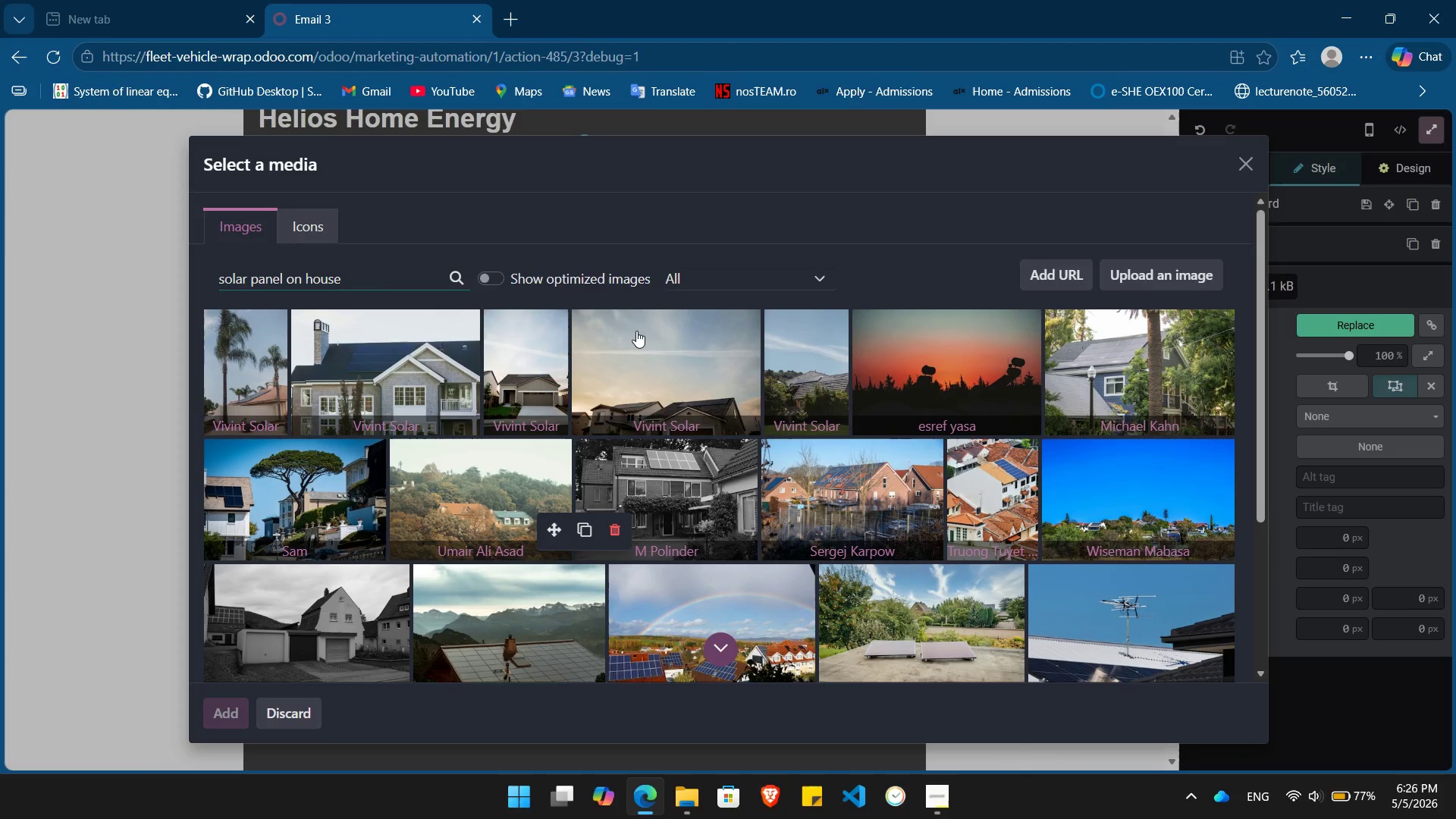 
wait(41.58)
 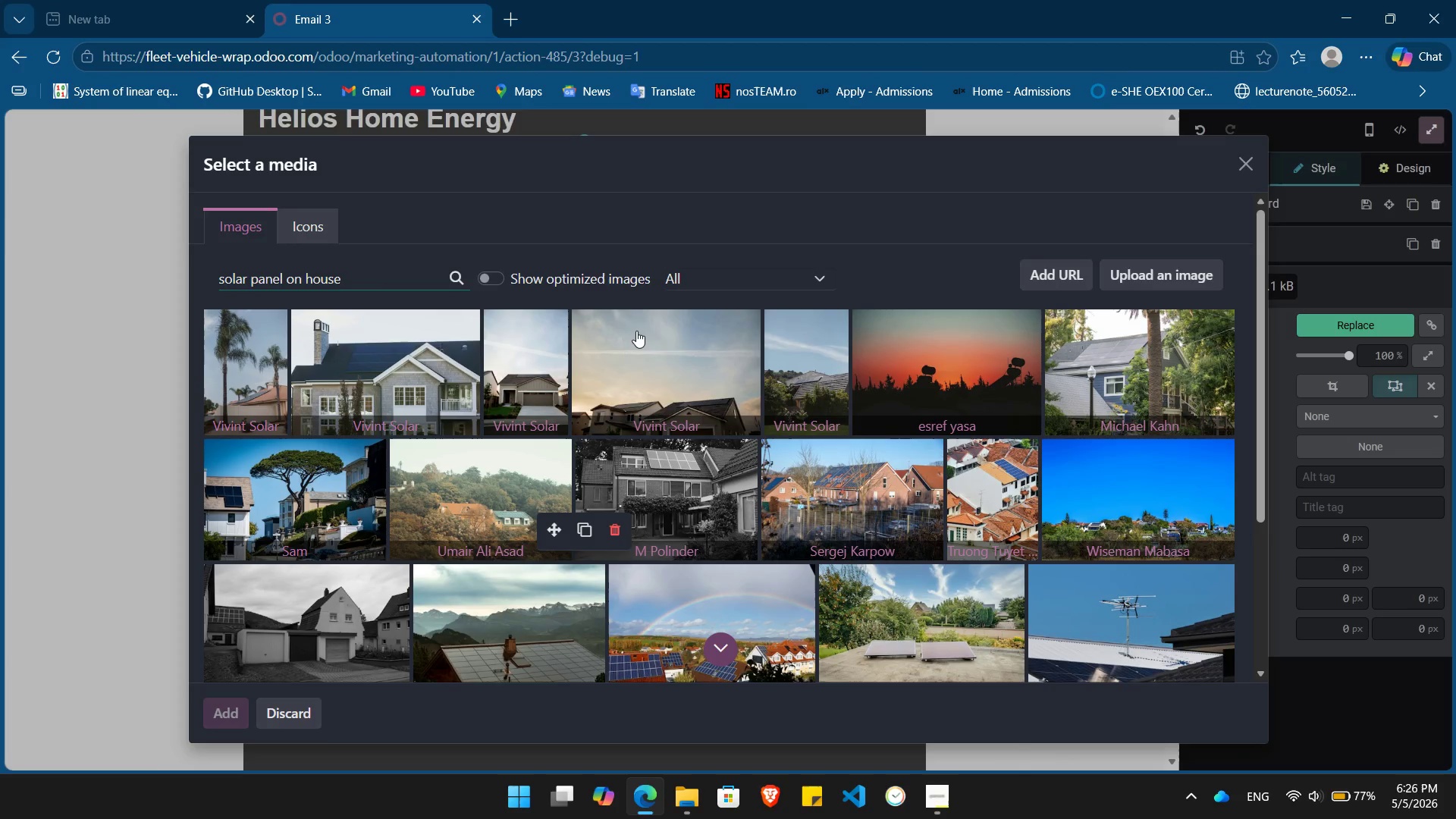 
left_click([552, 343])
 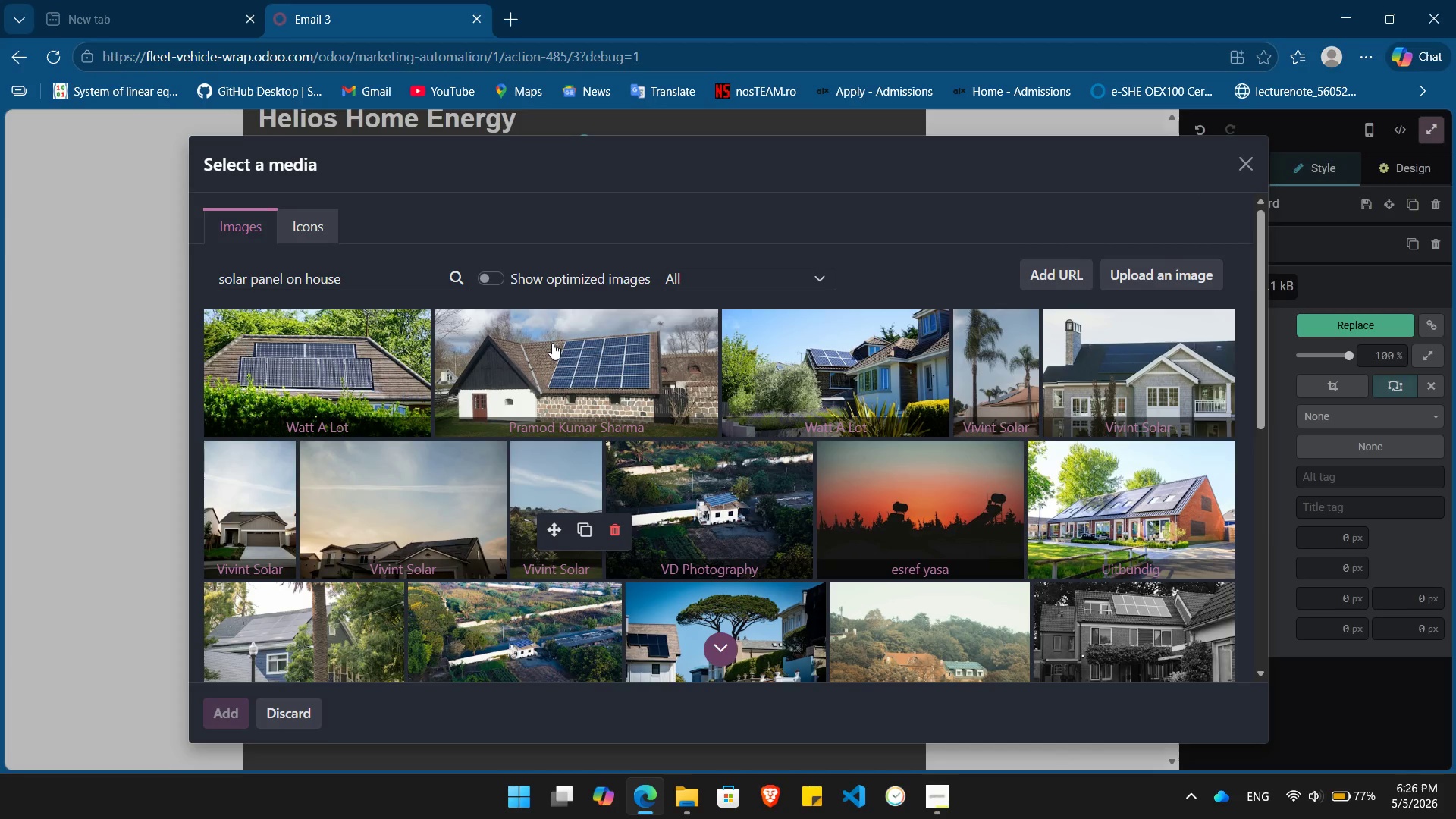 
wait(20.28)
 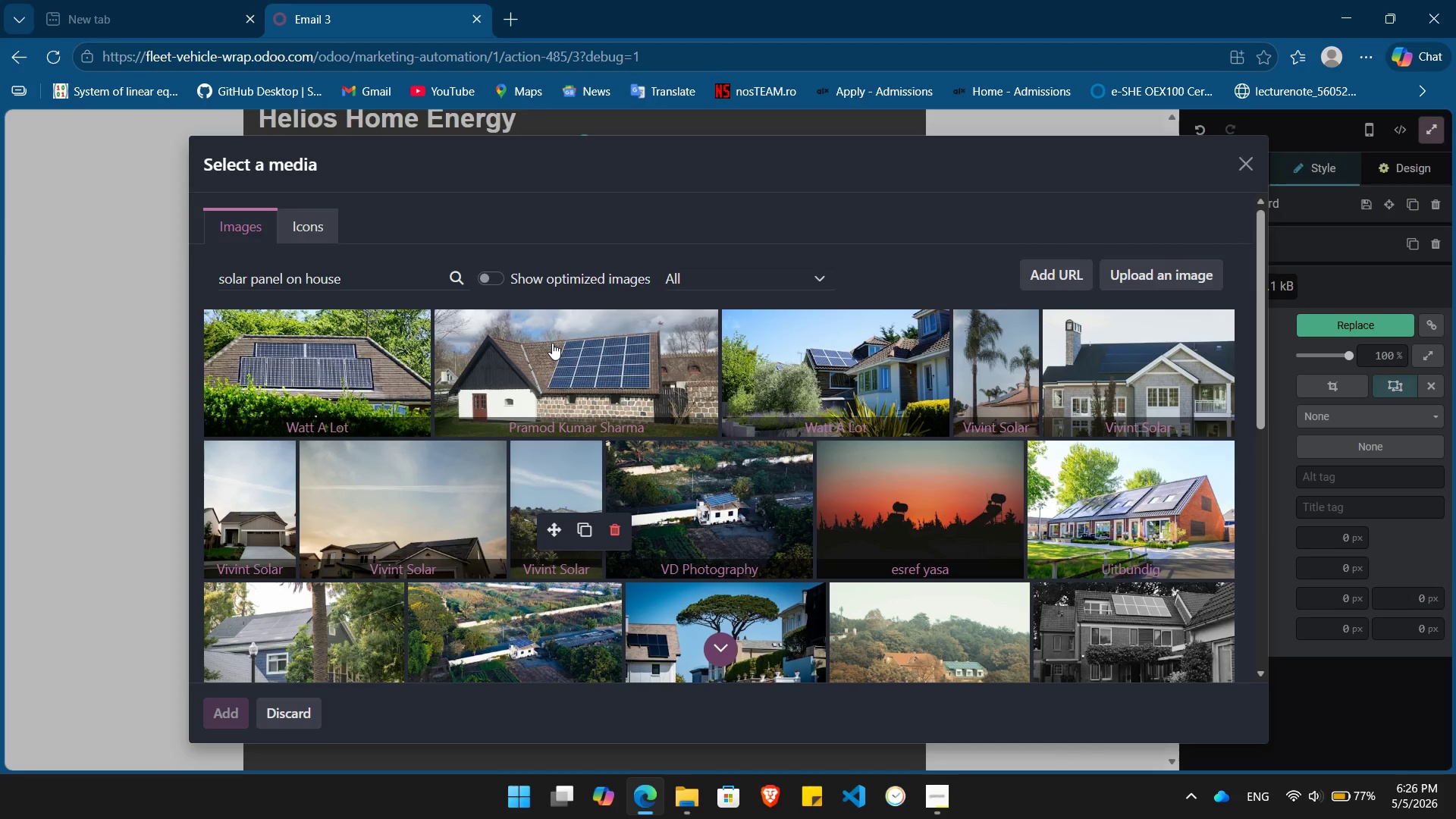 
left_click([552, 343])
 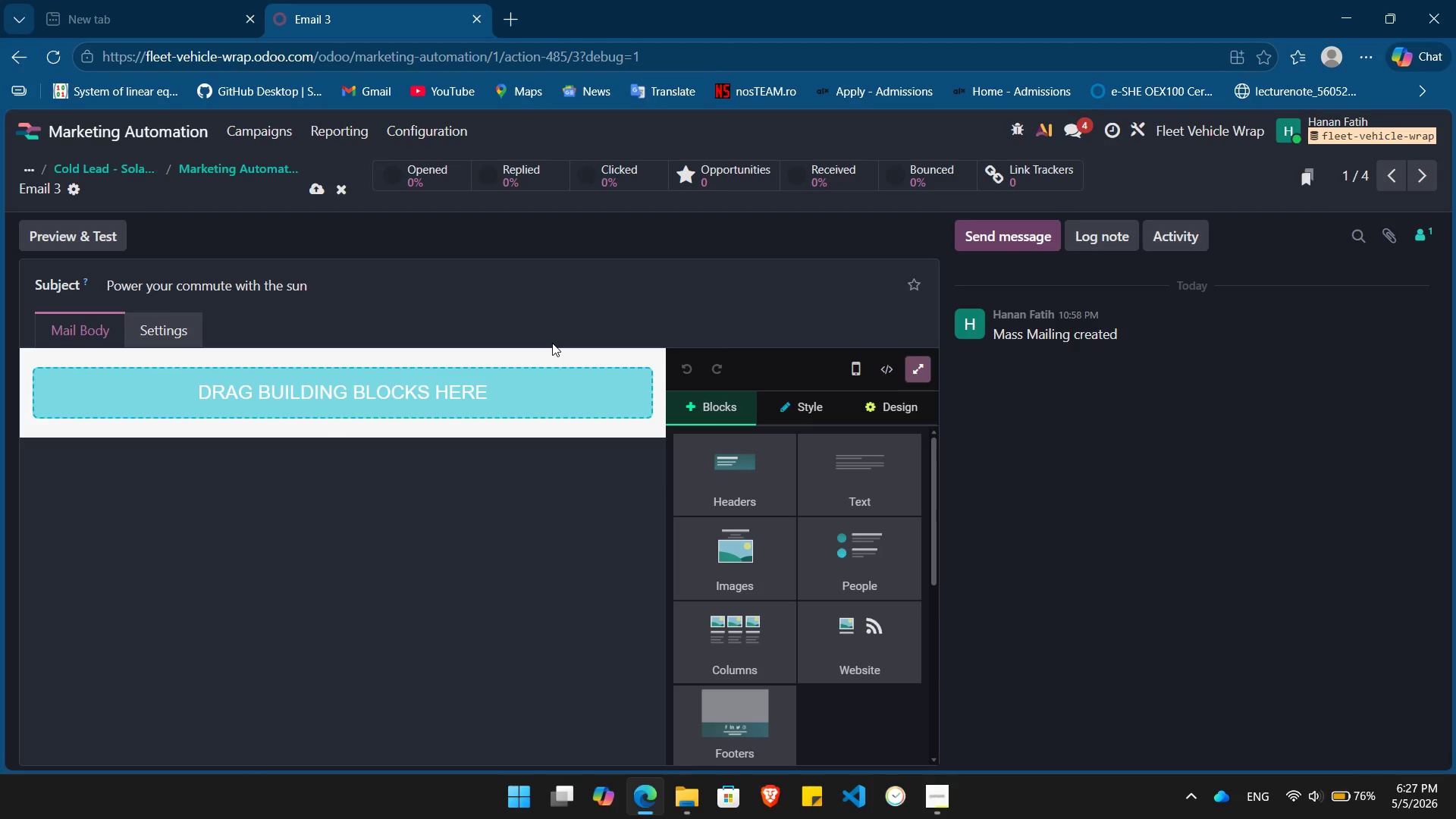 
wait(57.19)
 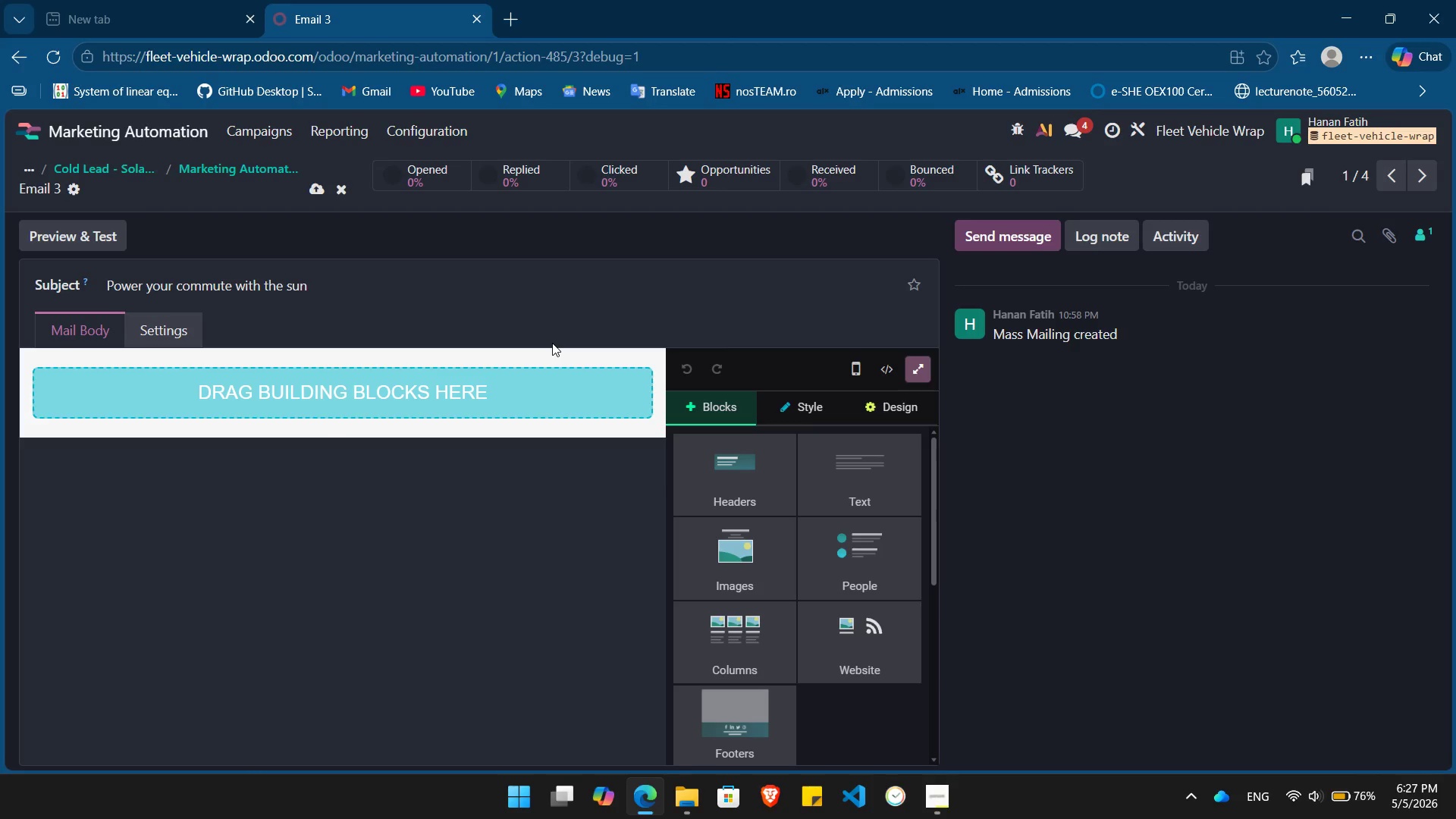 
left_click([243, 173])
 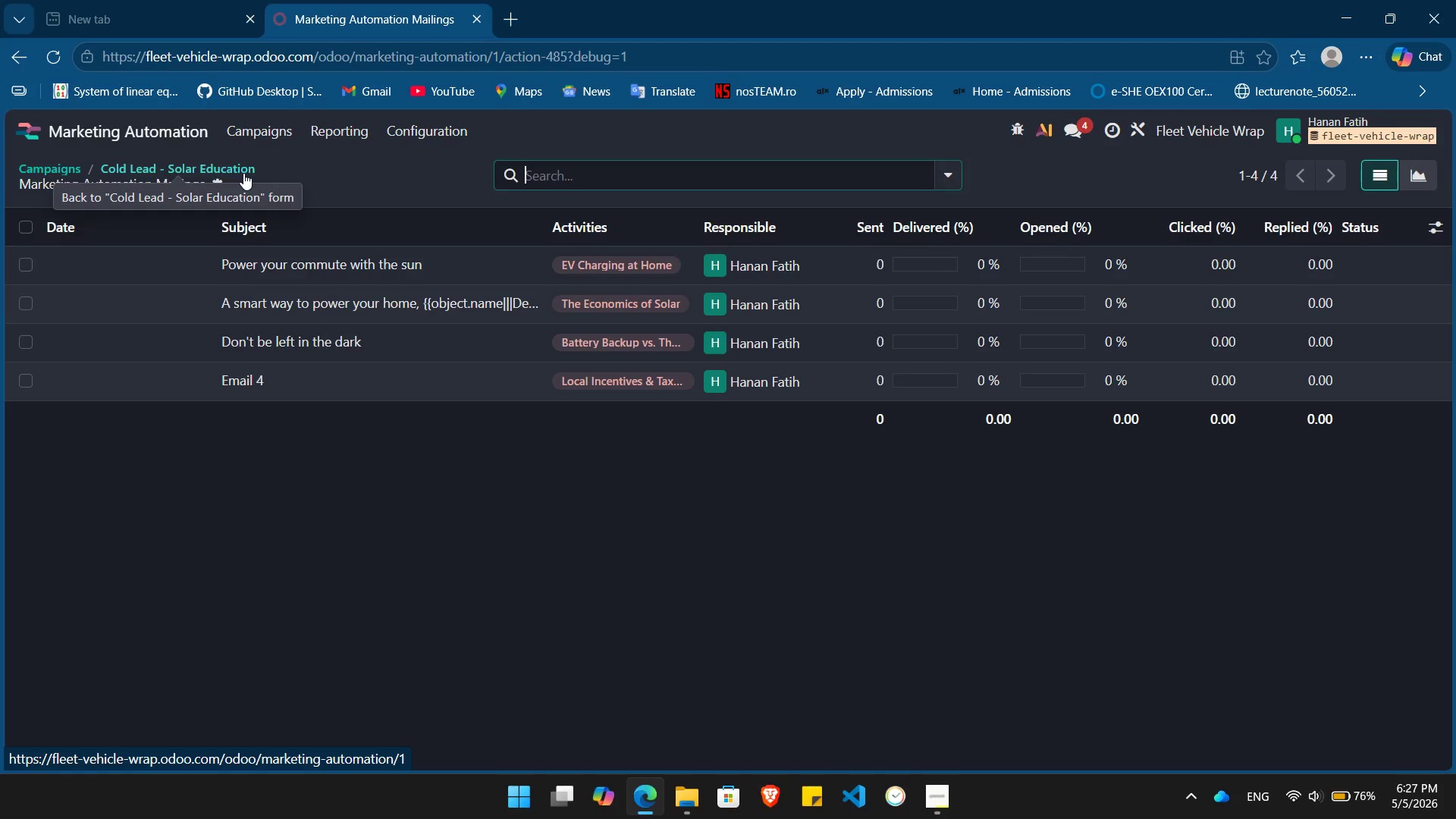 
wait(5.86)
 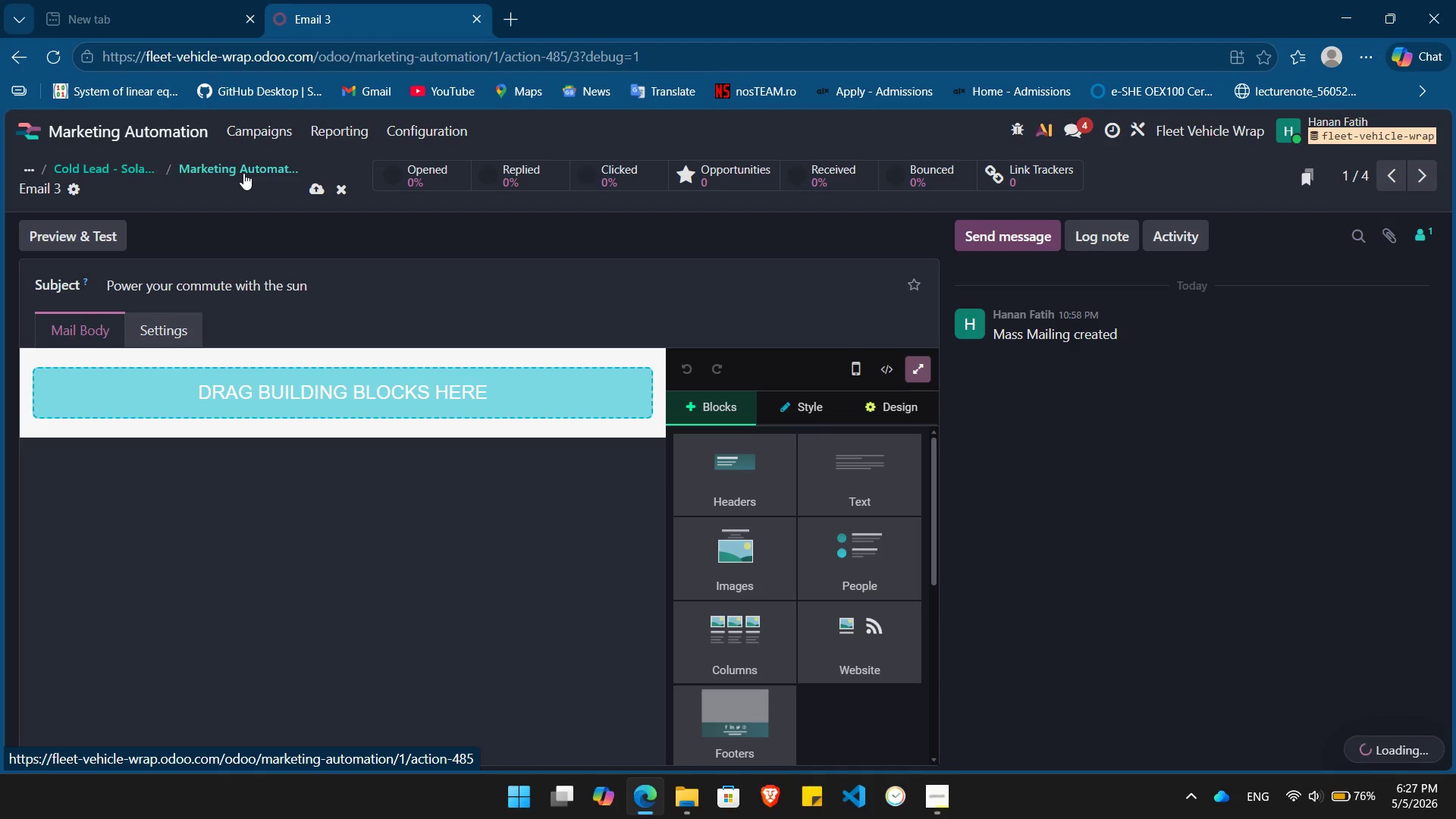 
left_click([290, 266])
 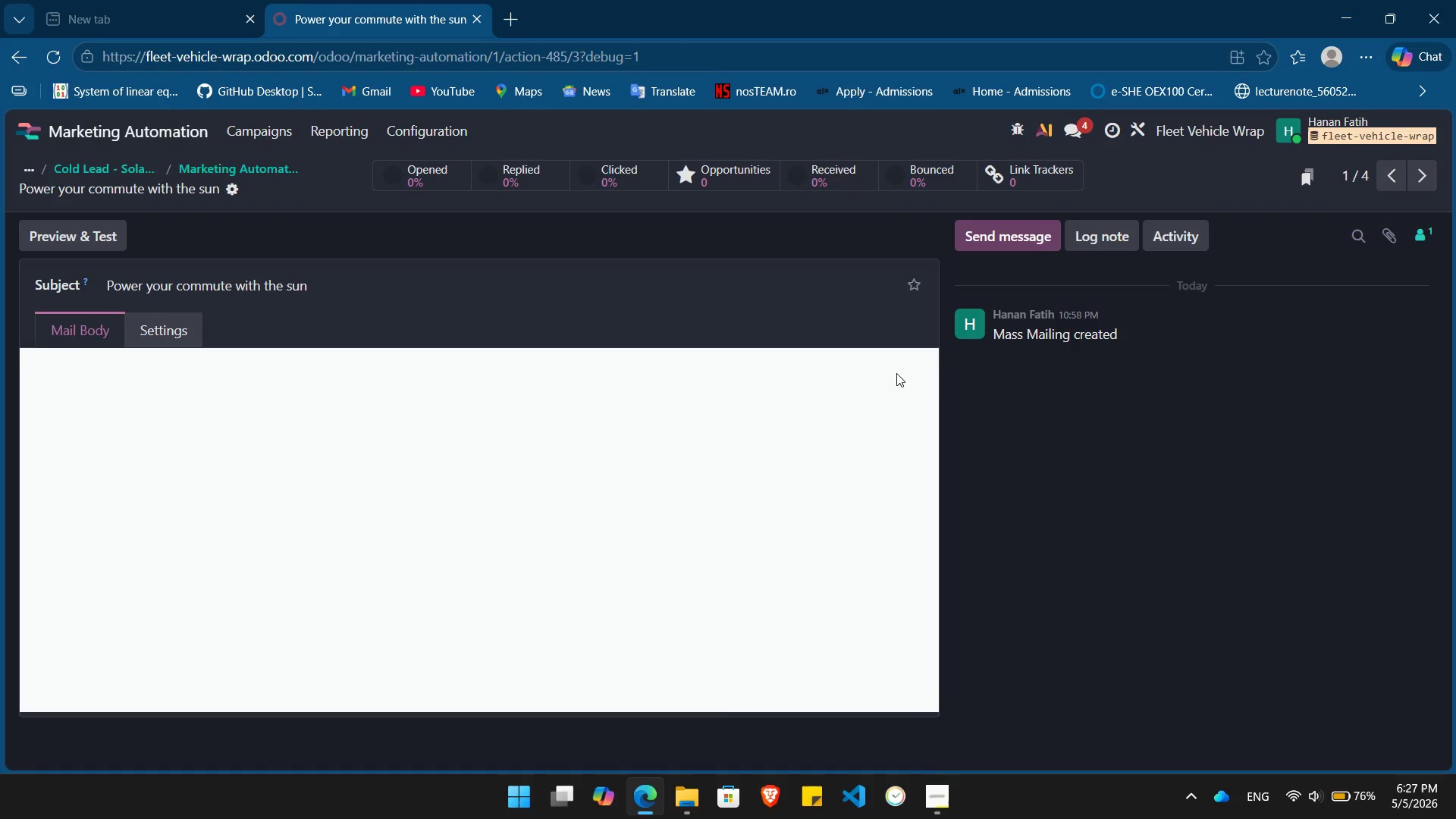 
mouse_move([886, 371])
 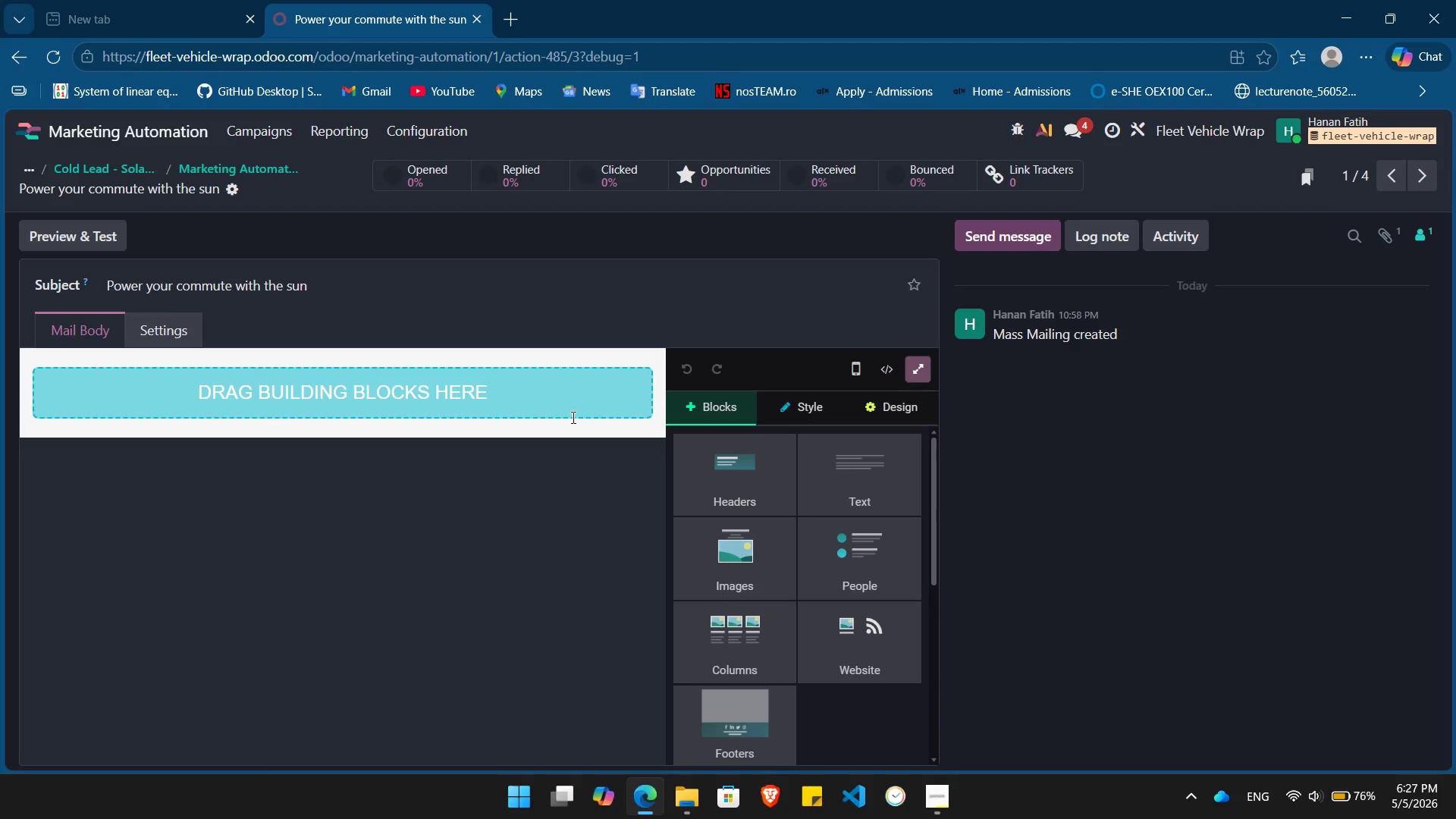 
wait(6.7)
 